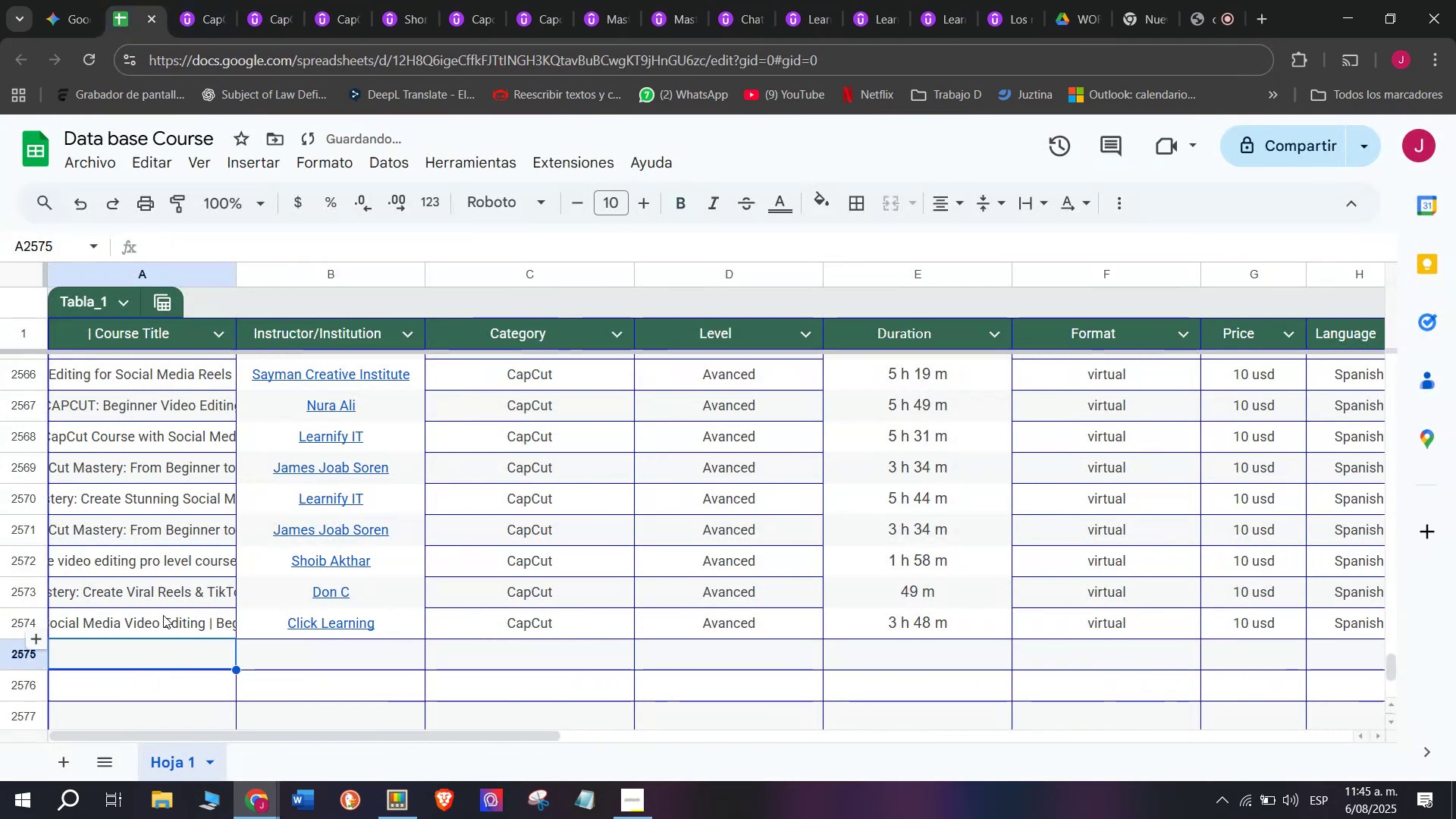 
key(Control+ControlLeft)
 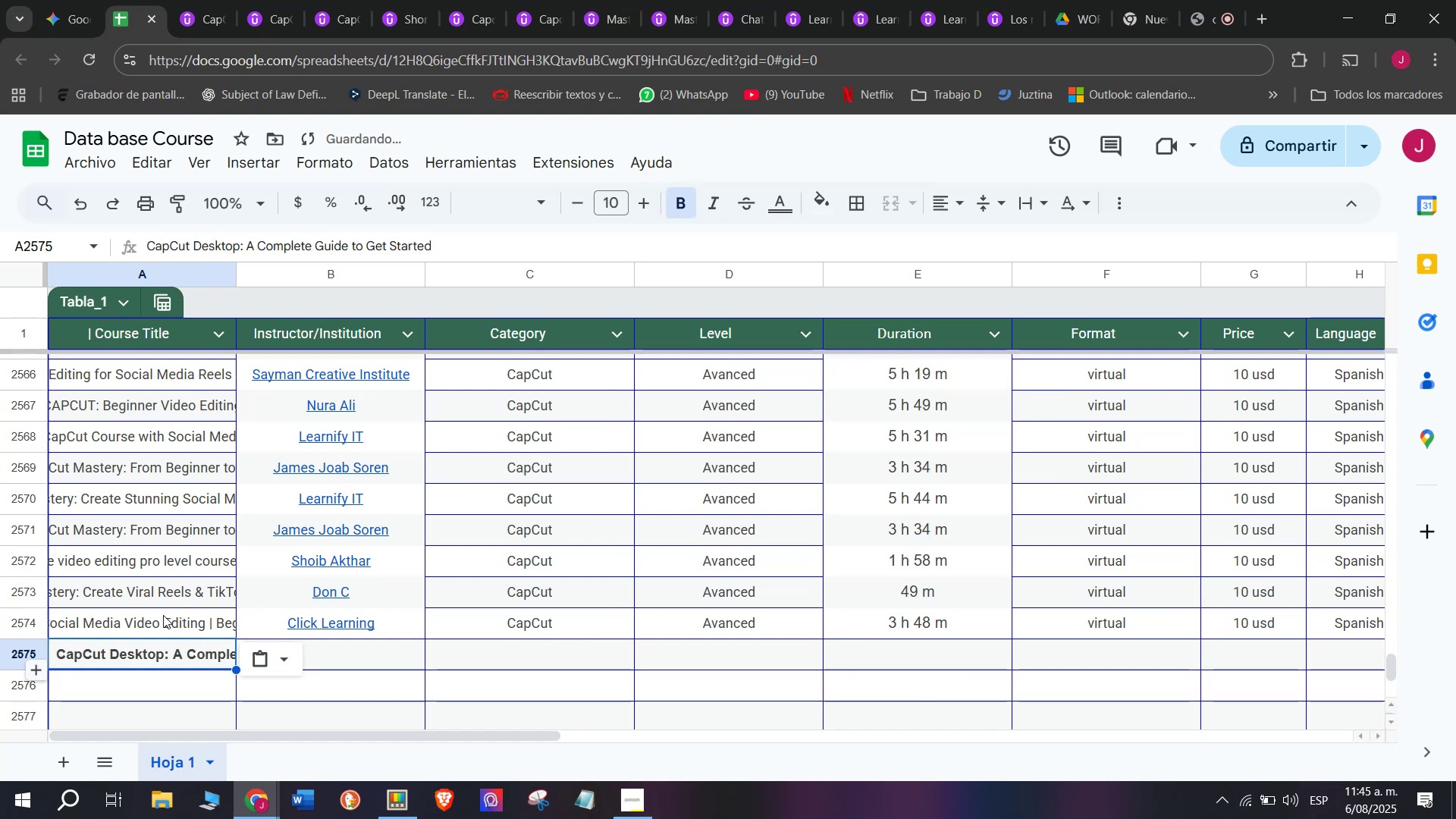 
key(Z)
 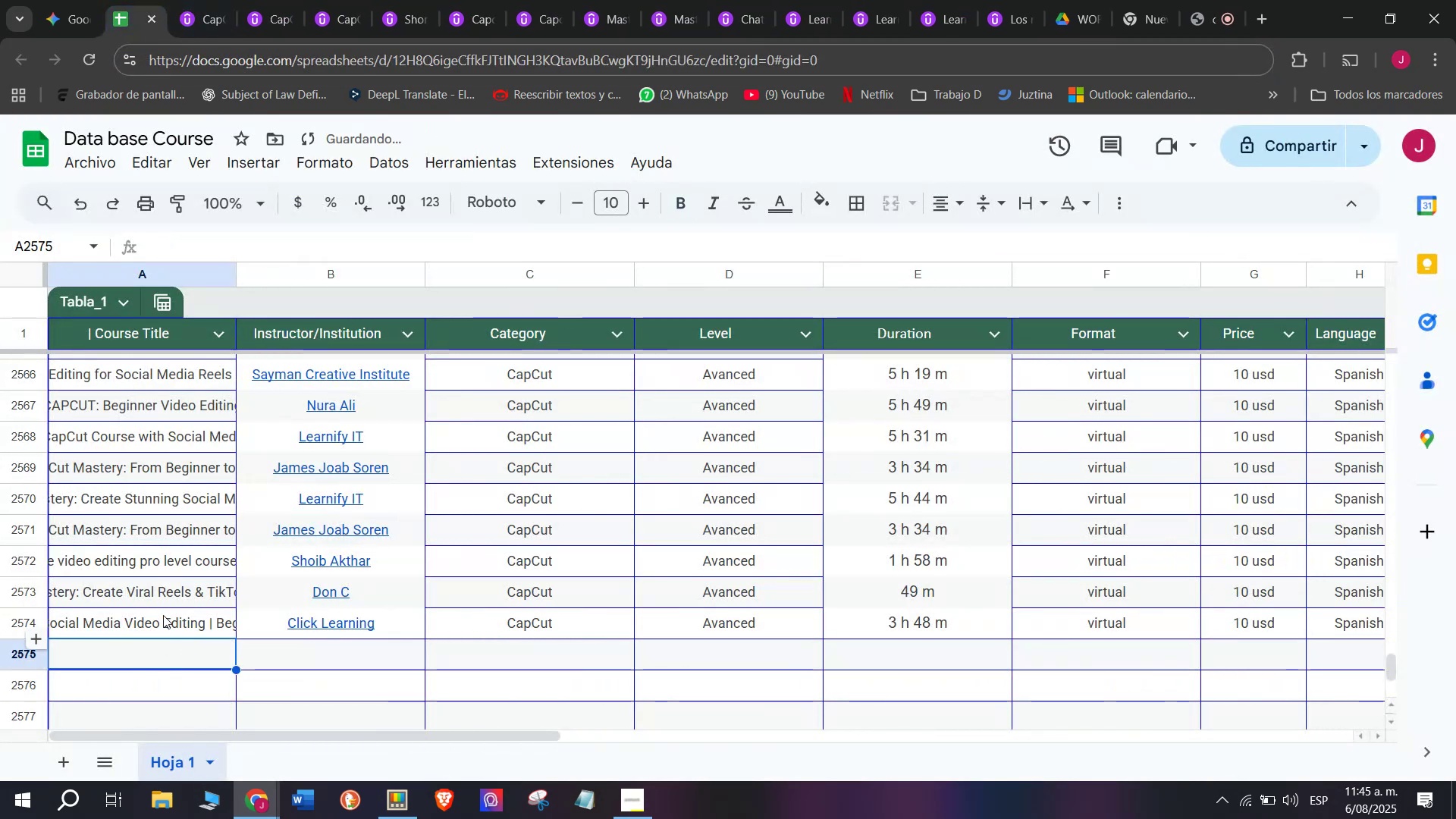 
key(Control+V)
 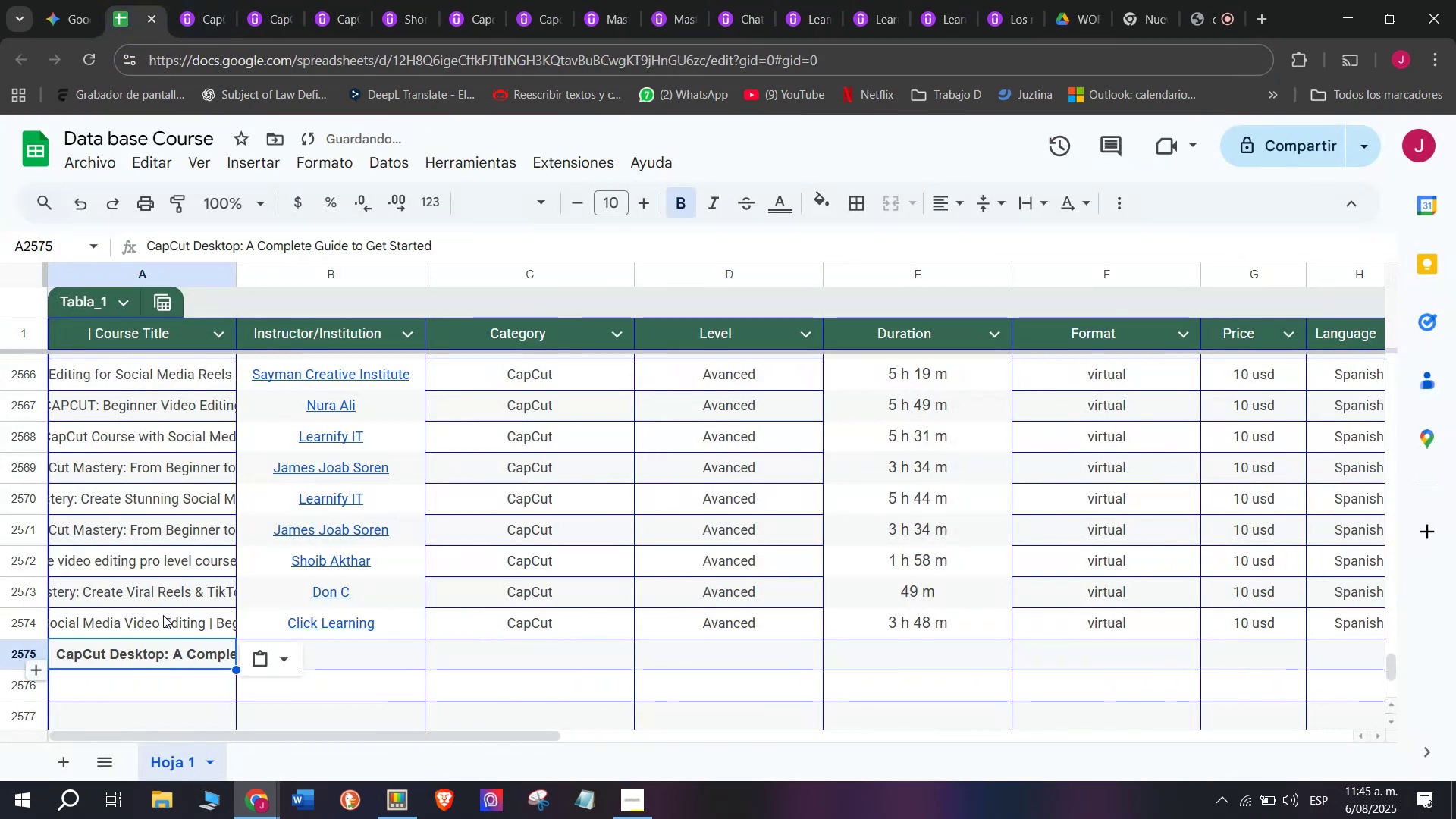 
key(Shift+ShiftLeft)
 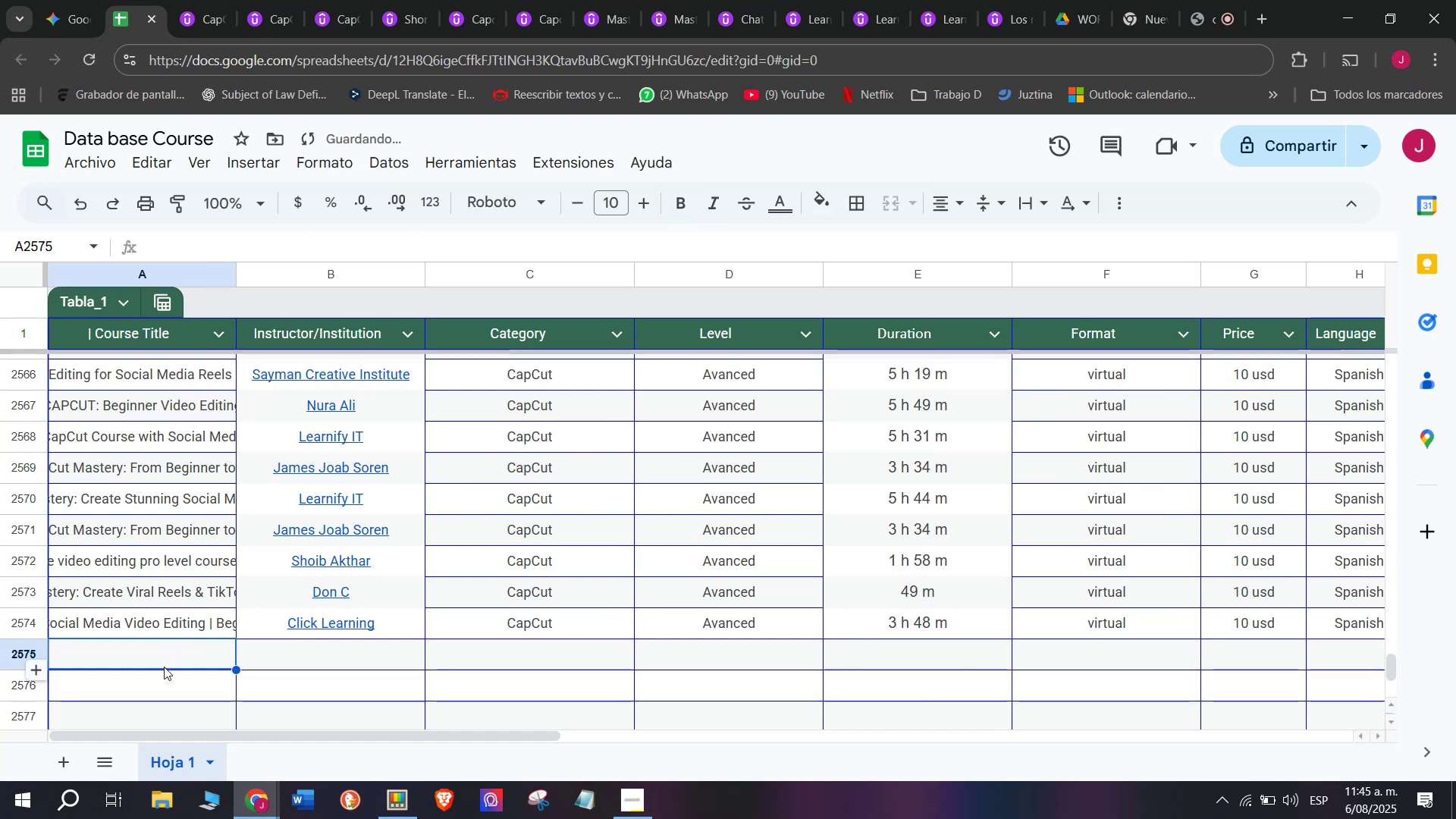 
key(Control+Shift+ControlLeft)
 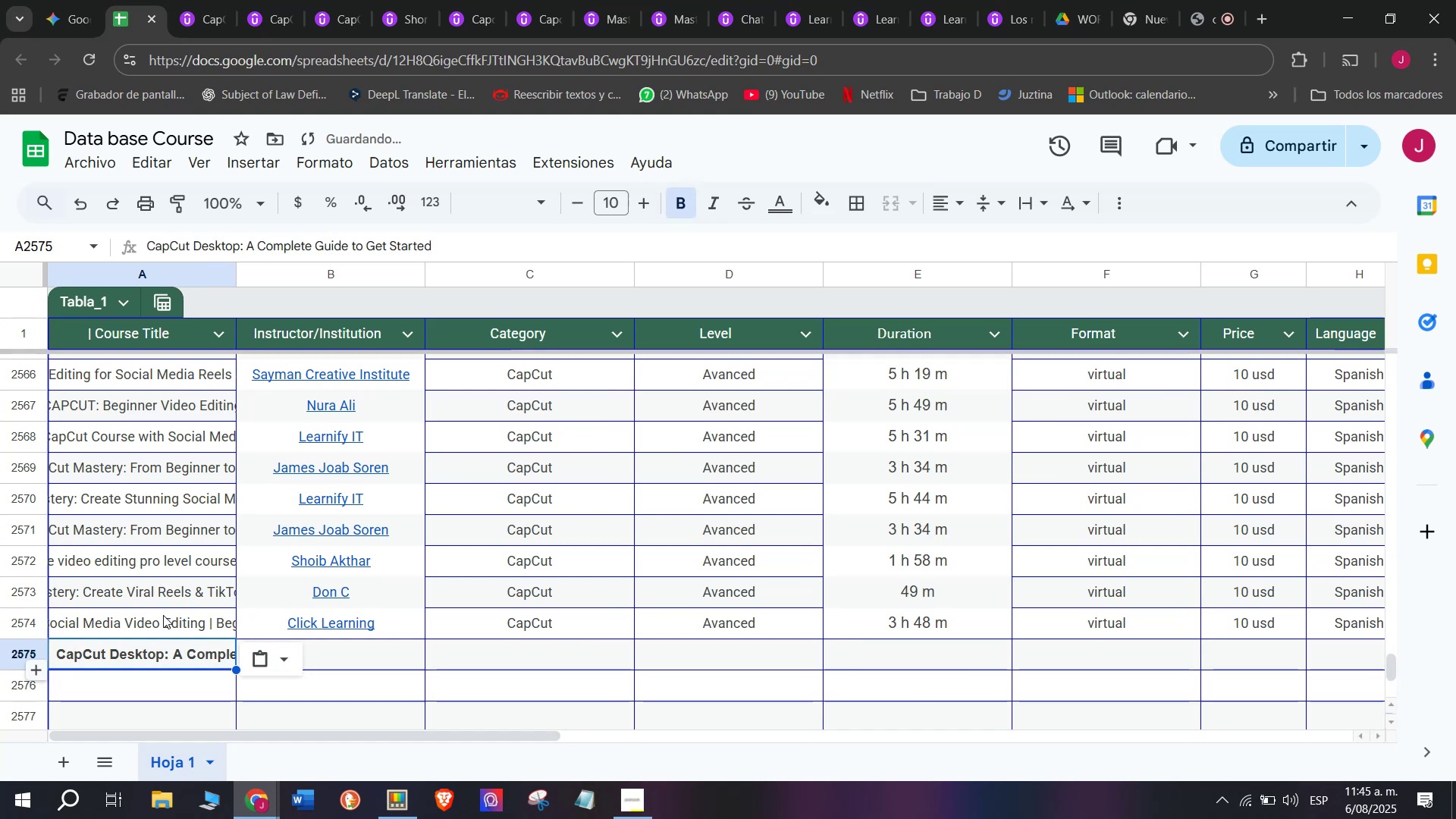 
key(Control+Shift+Z)
 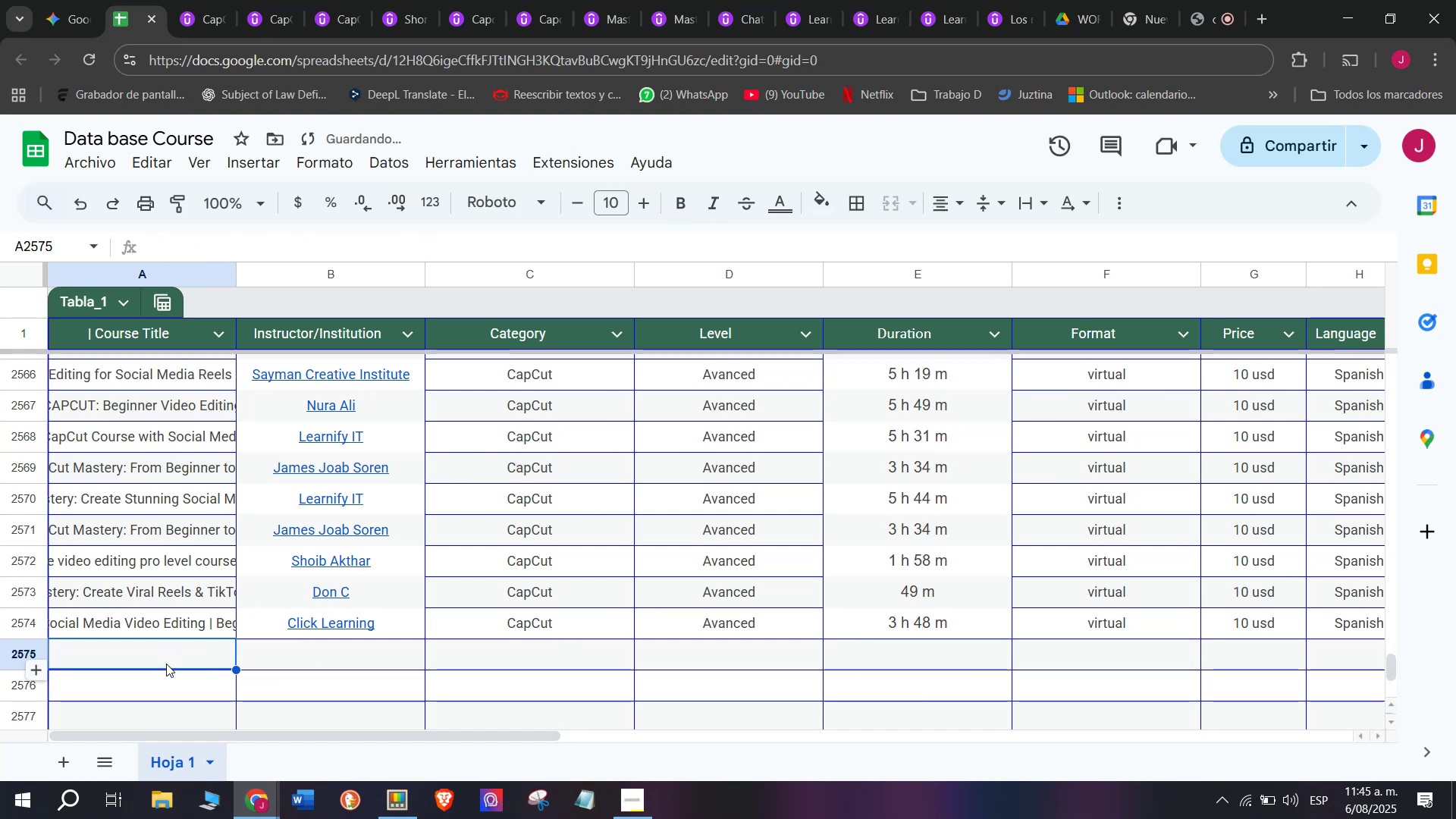 
double_click([166, 661])
 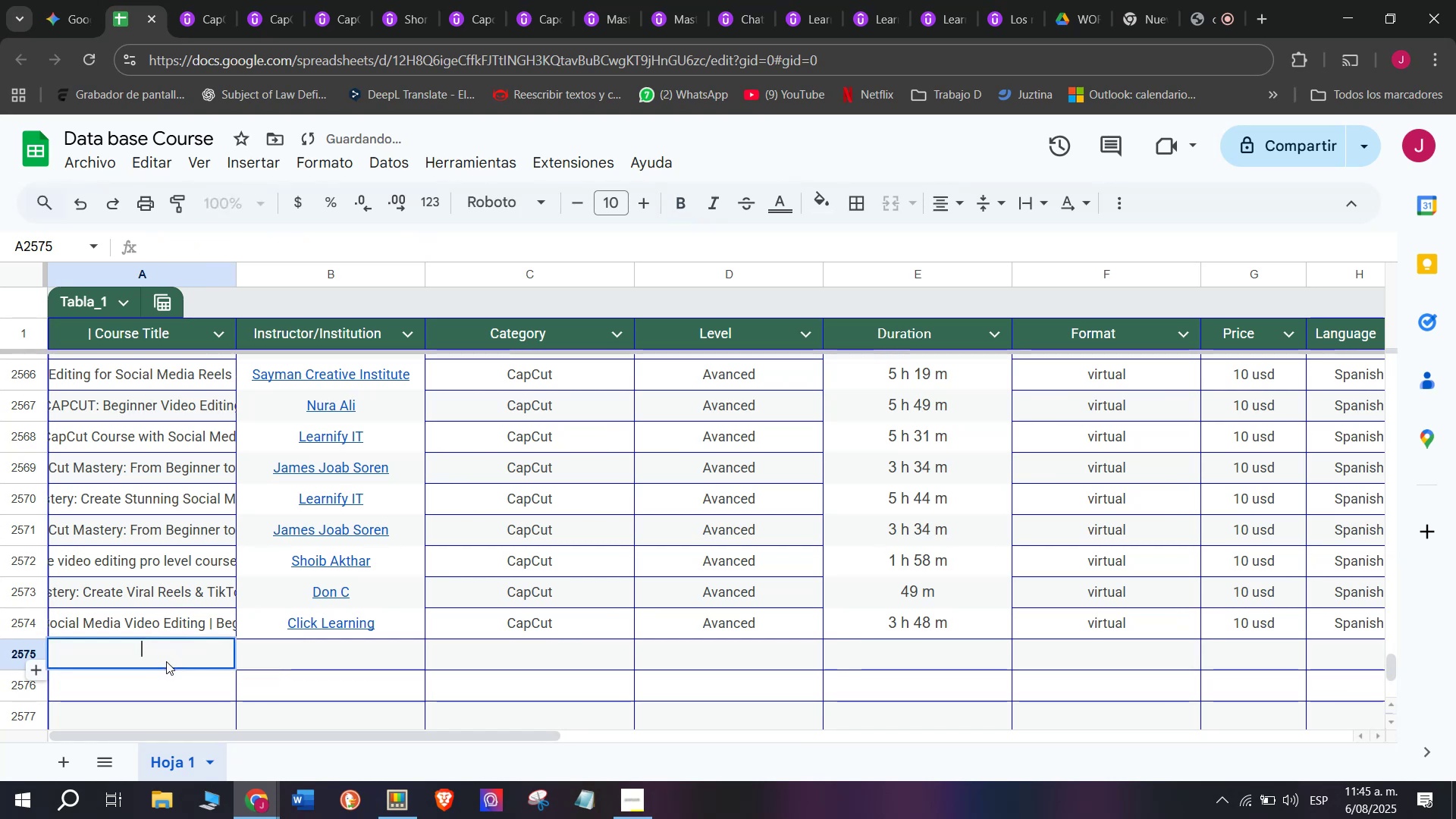 
key(Z)
 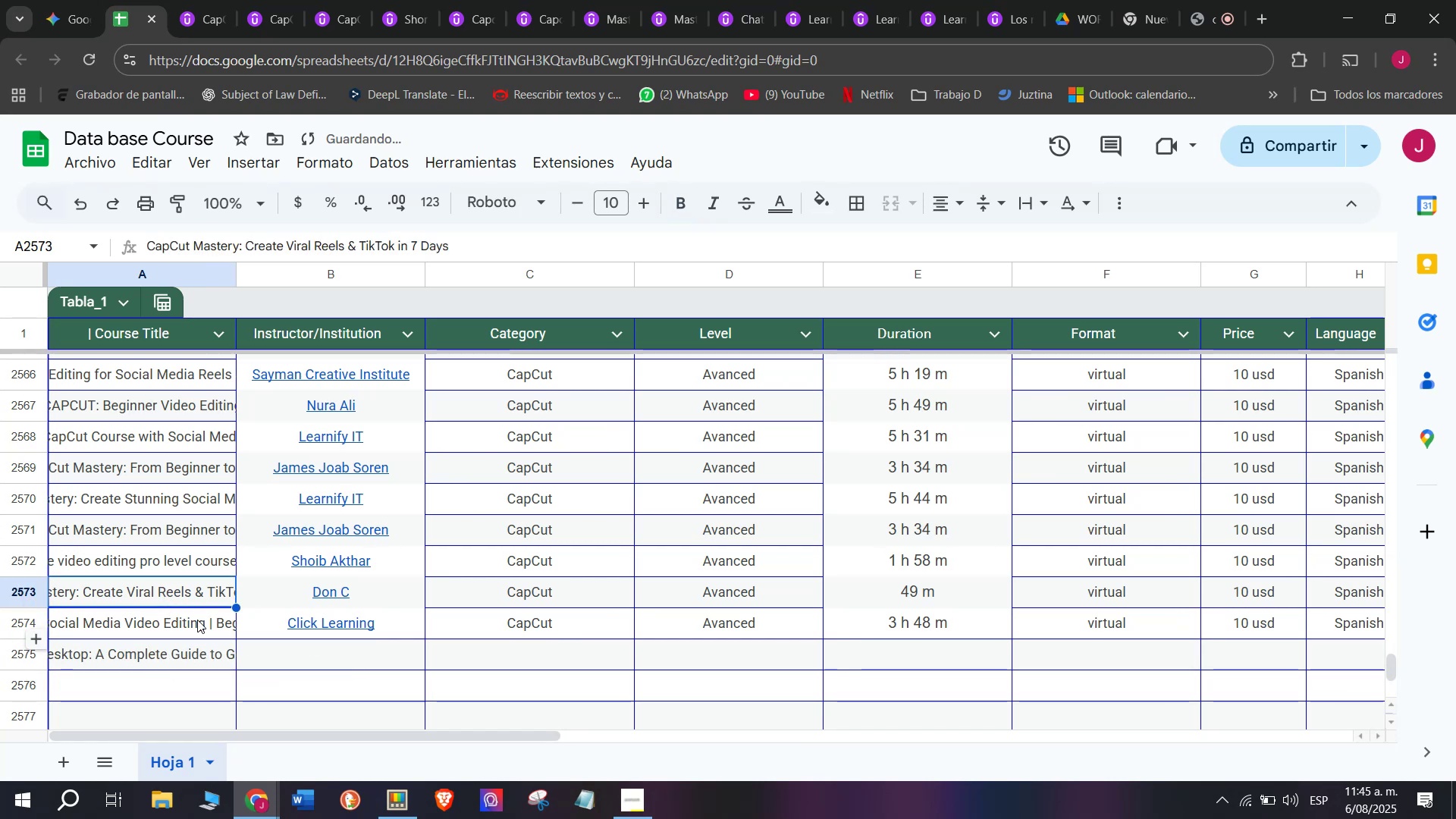 
key(Control+ControlLeft)
 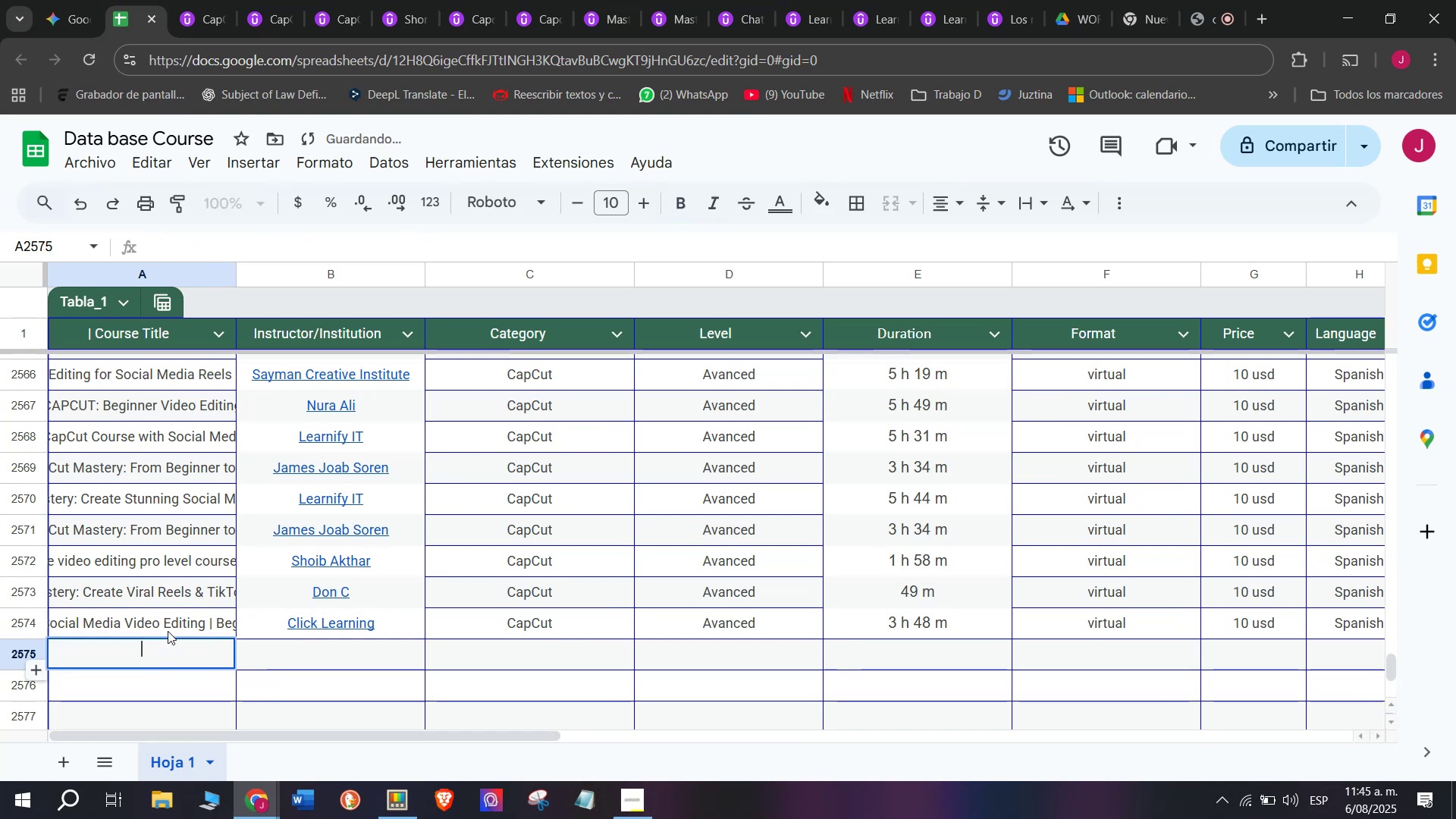 
key(Control+V)
 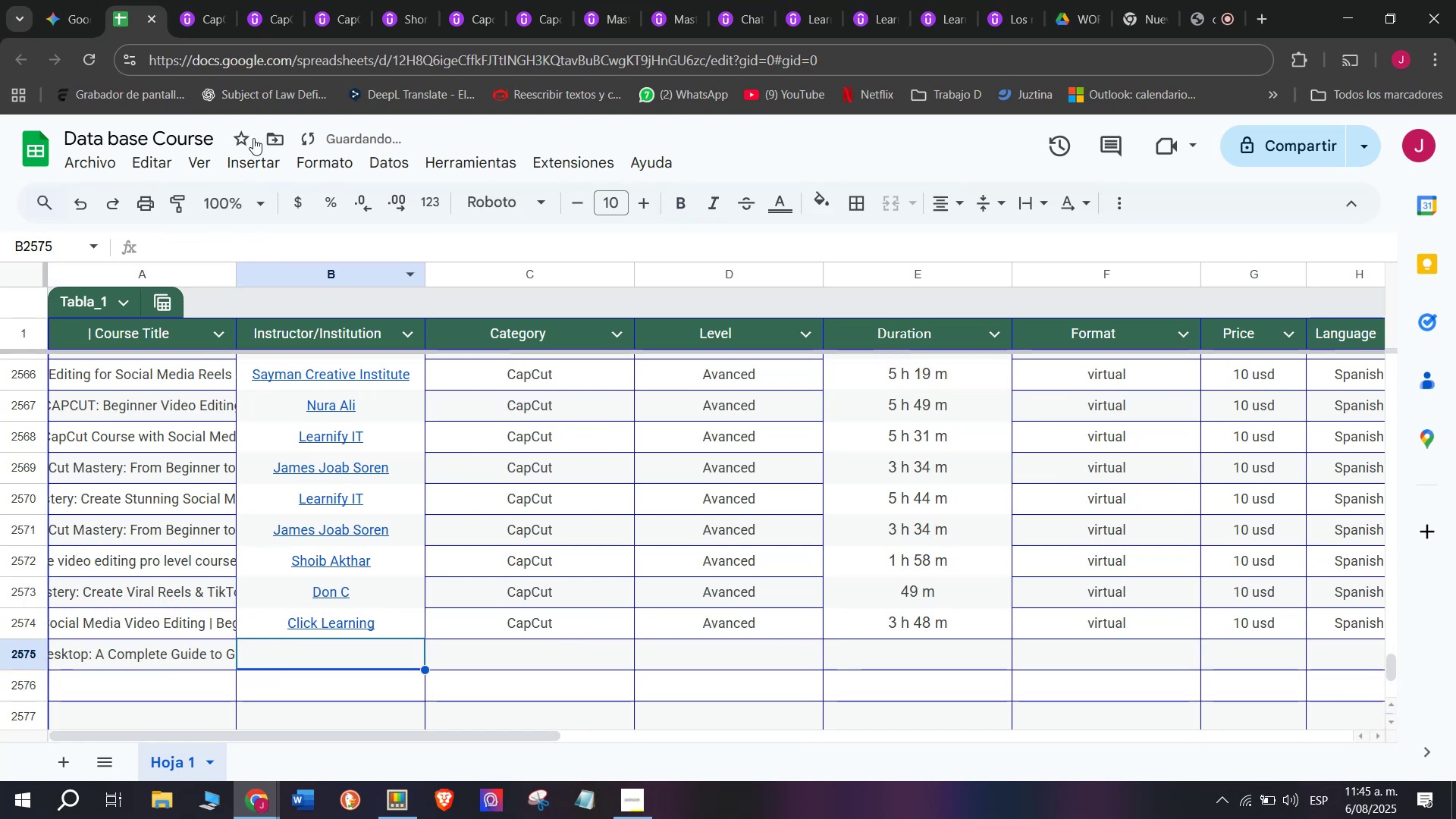 
left_click([217, 0])
 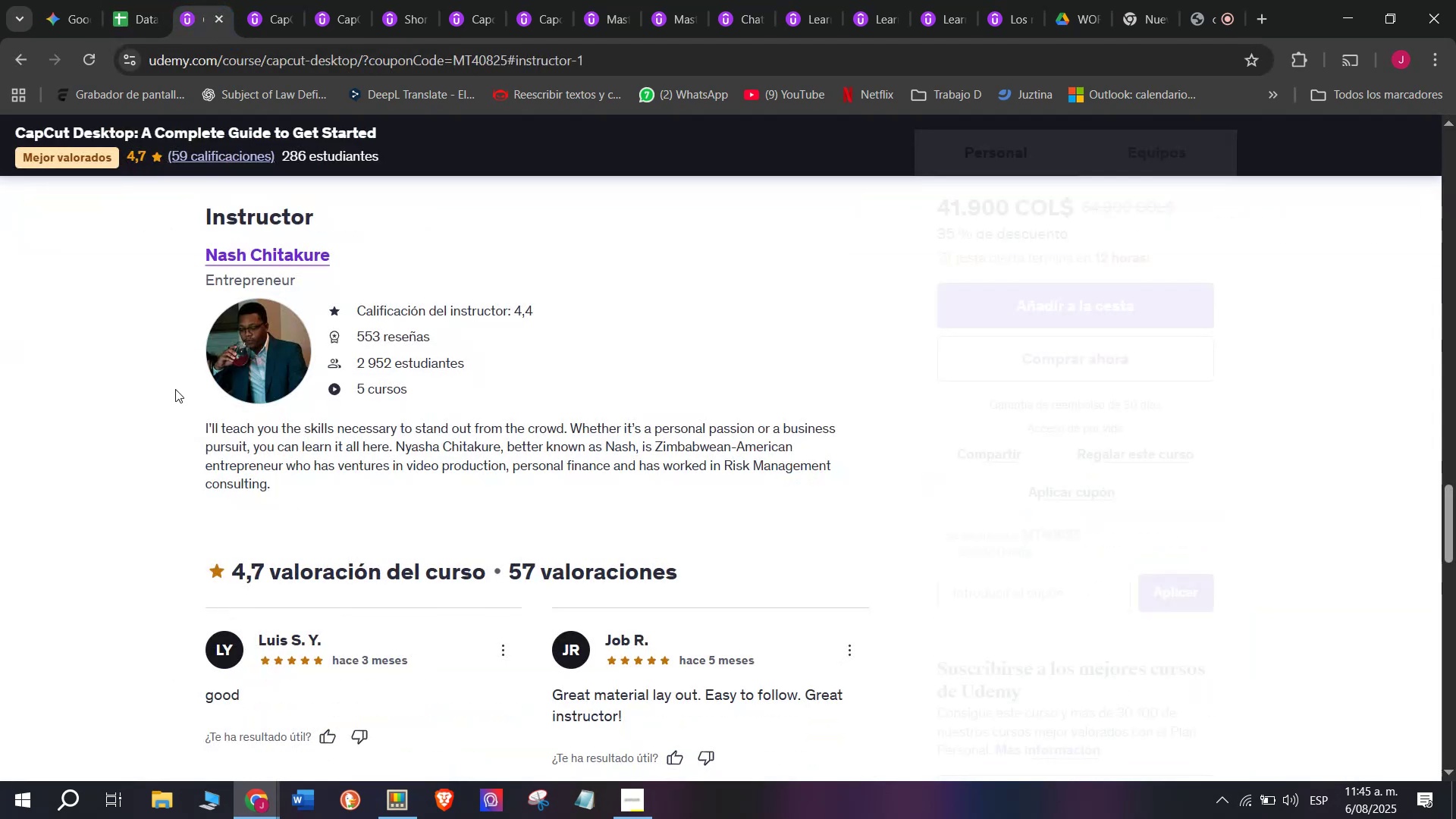 
left_click_drag(start_coordinate=[197, 253], to_coordinate=[383, 258])
 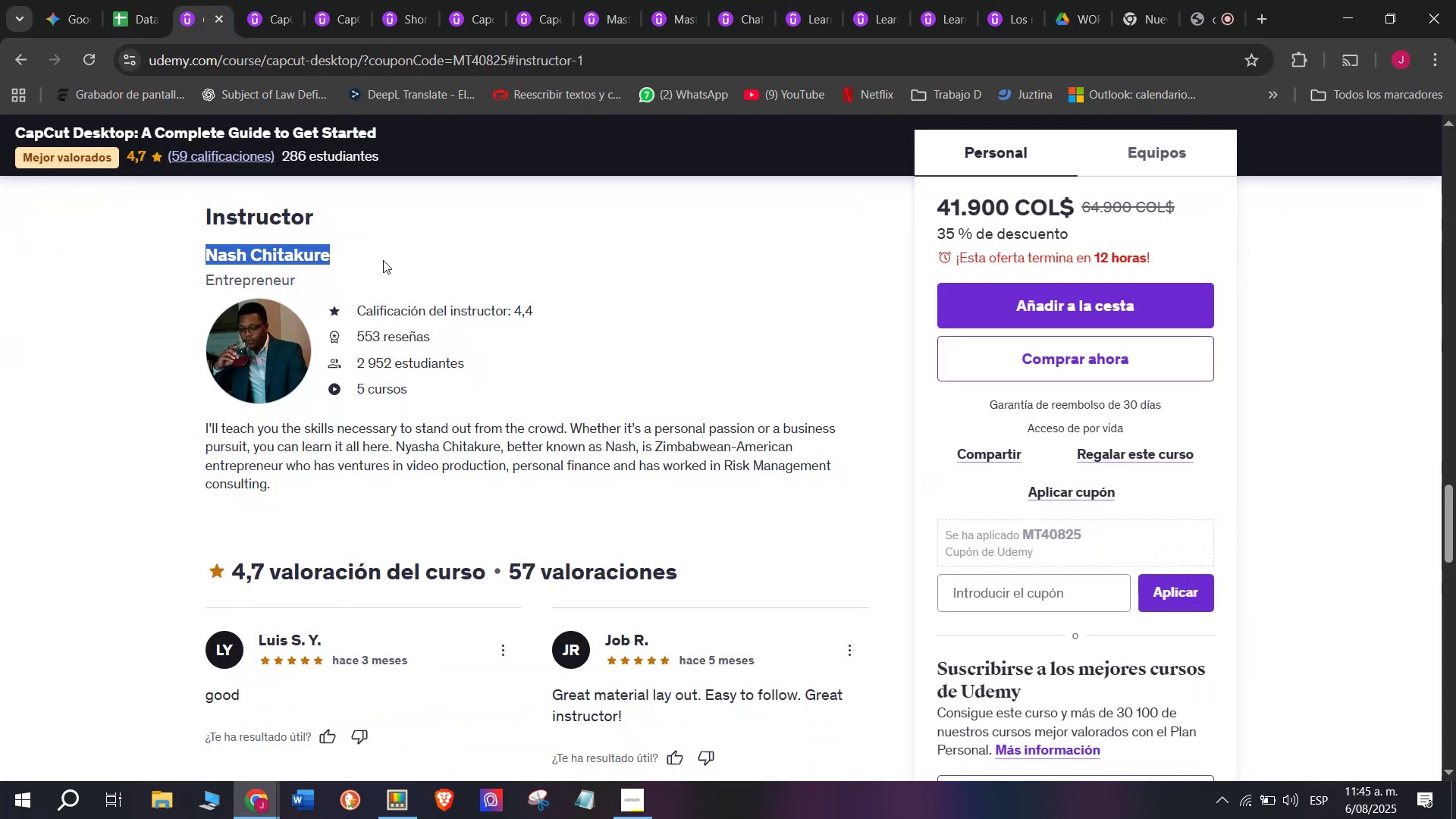 
key(Break)
 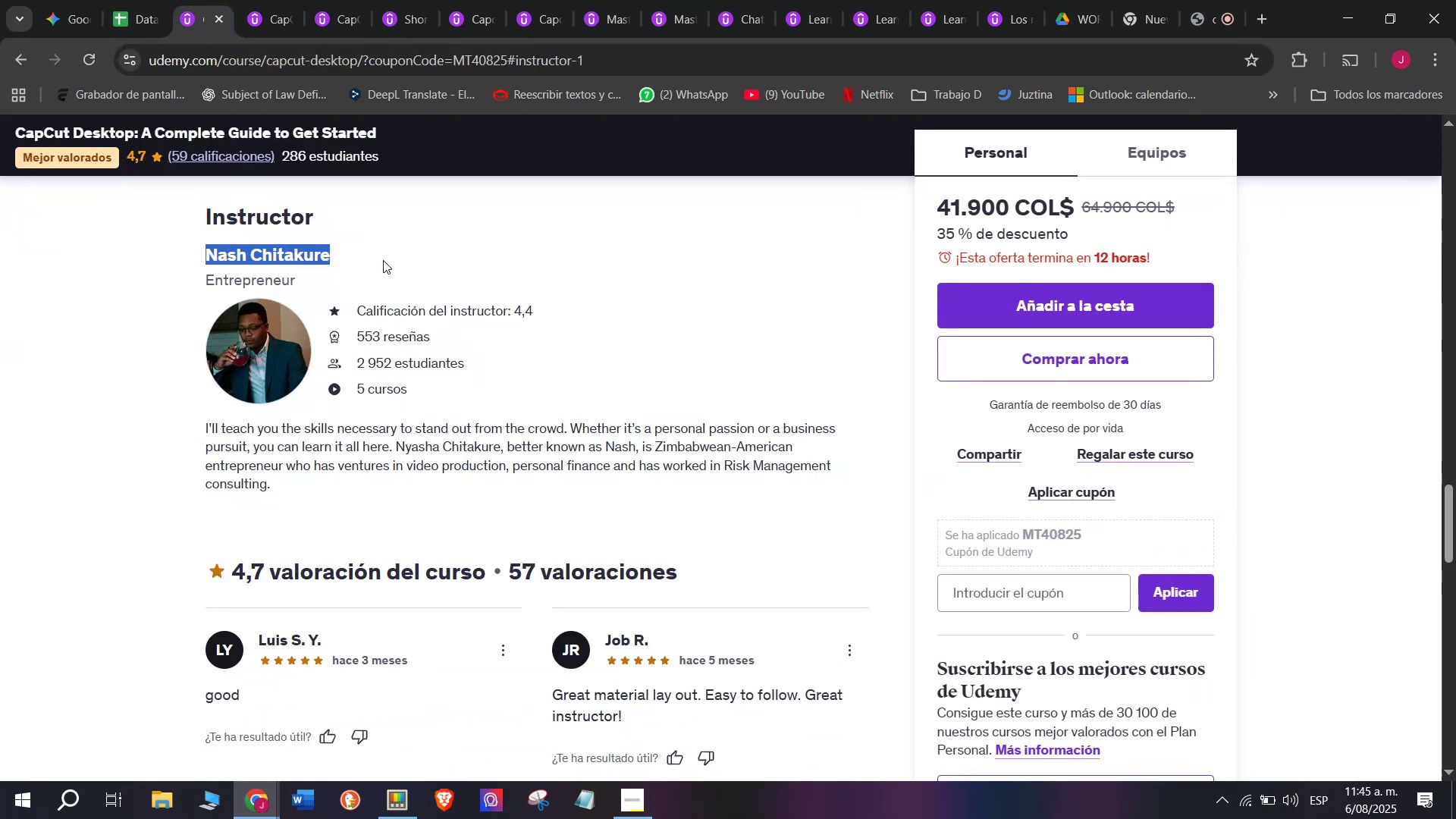 
key(Control+ControlLeft)
 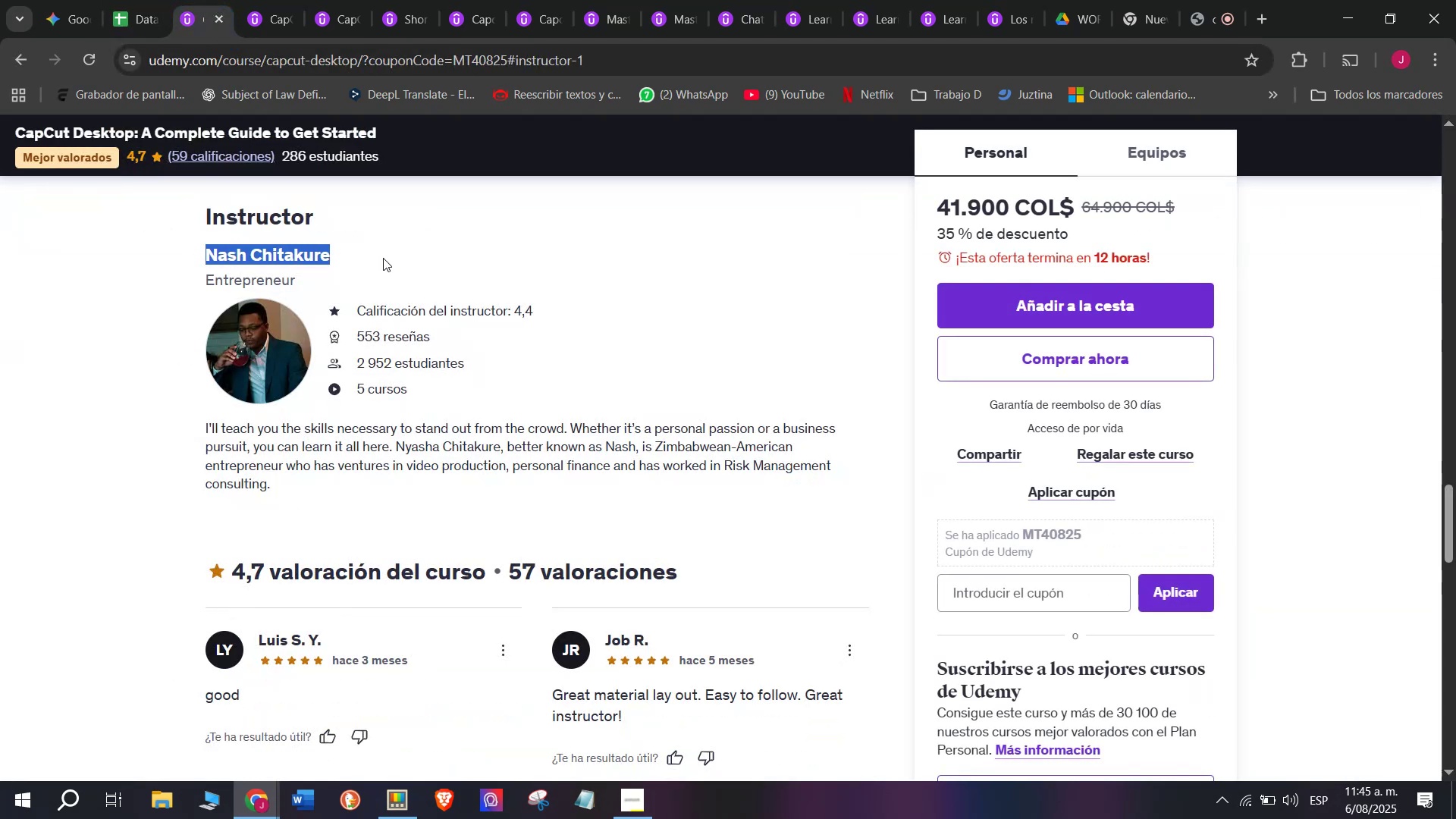 
key(Control+C)
 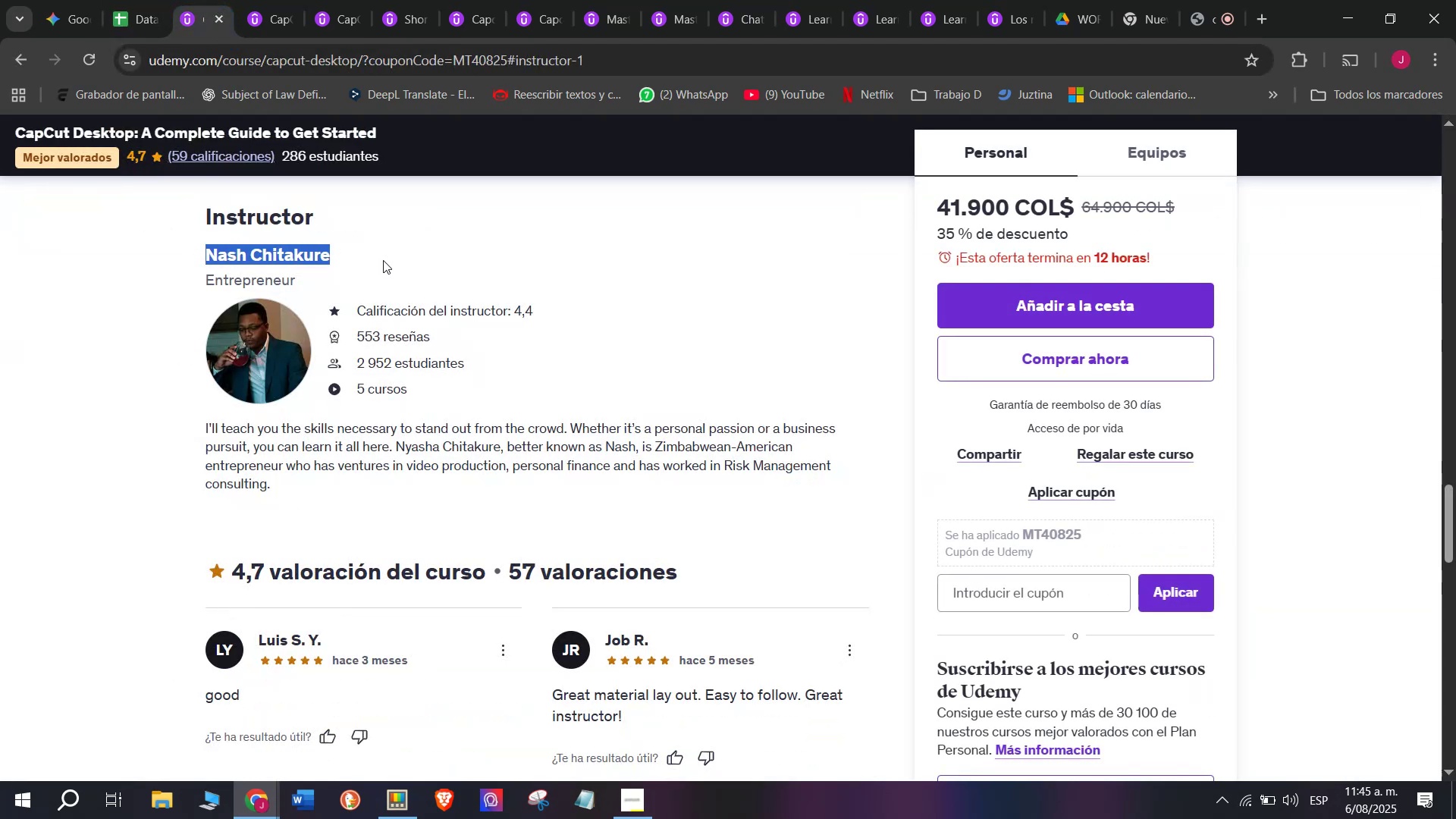 
key(Break)
 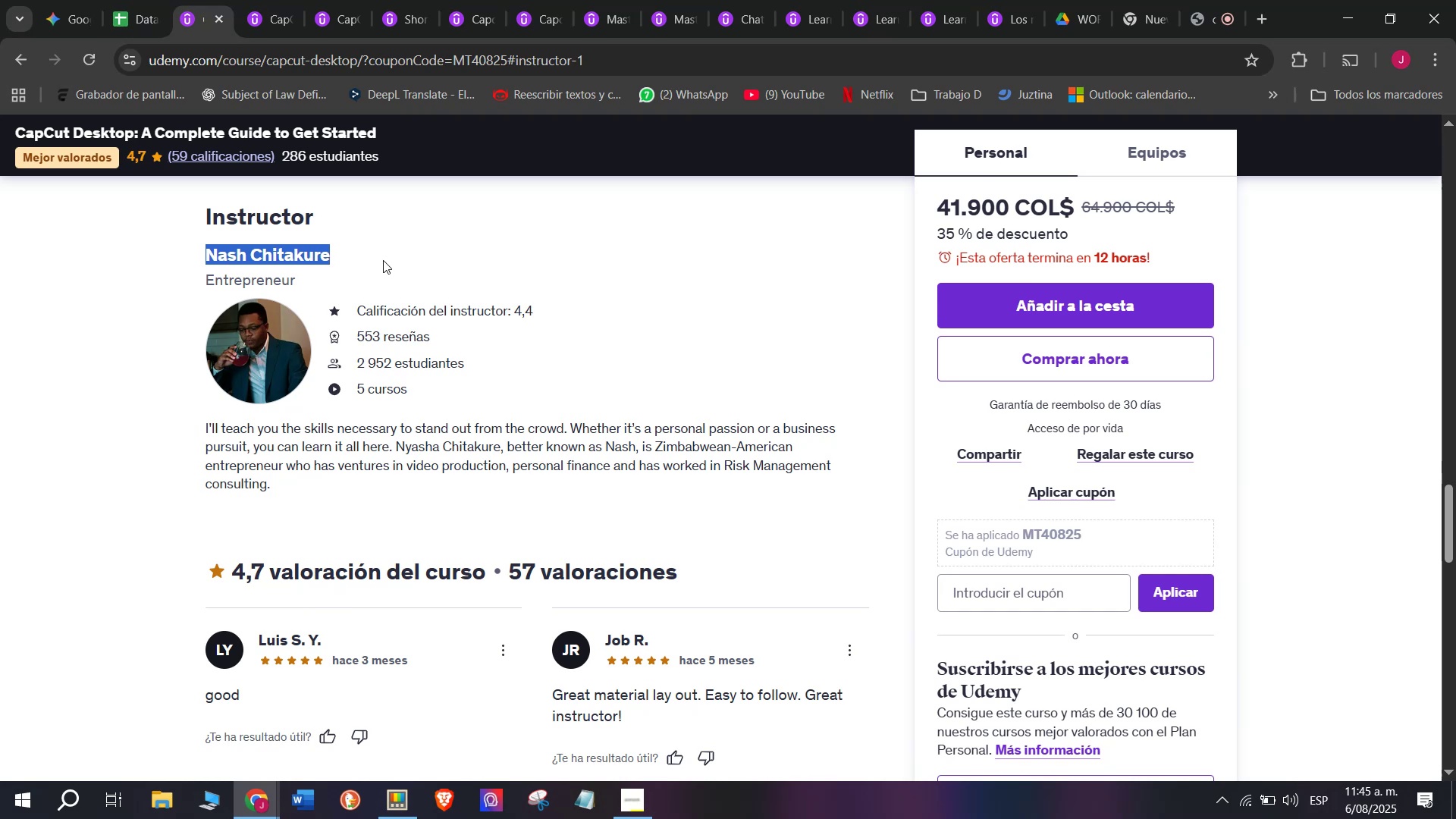 
key(Control+ControlLeft)
 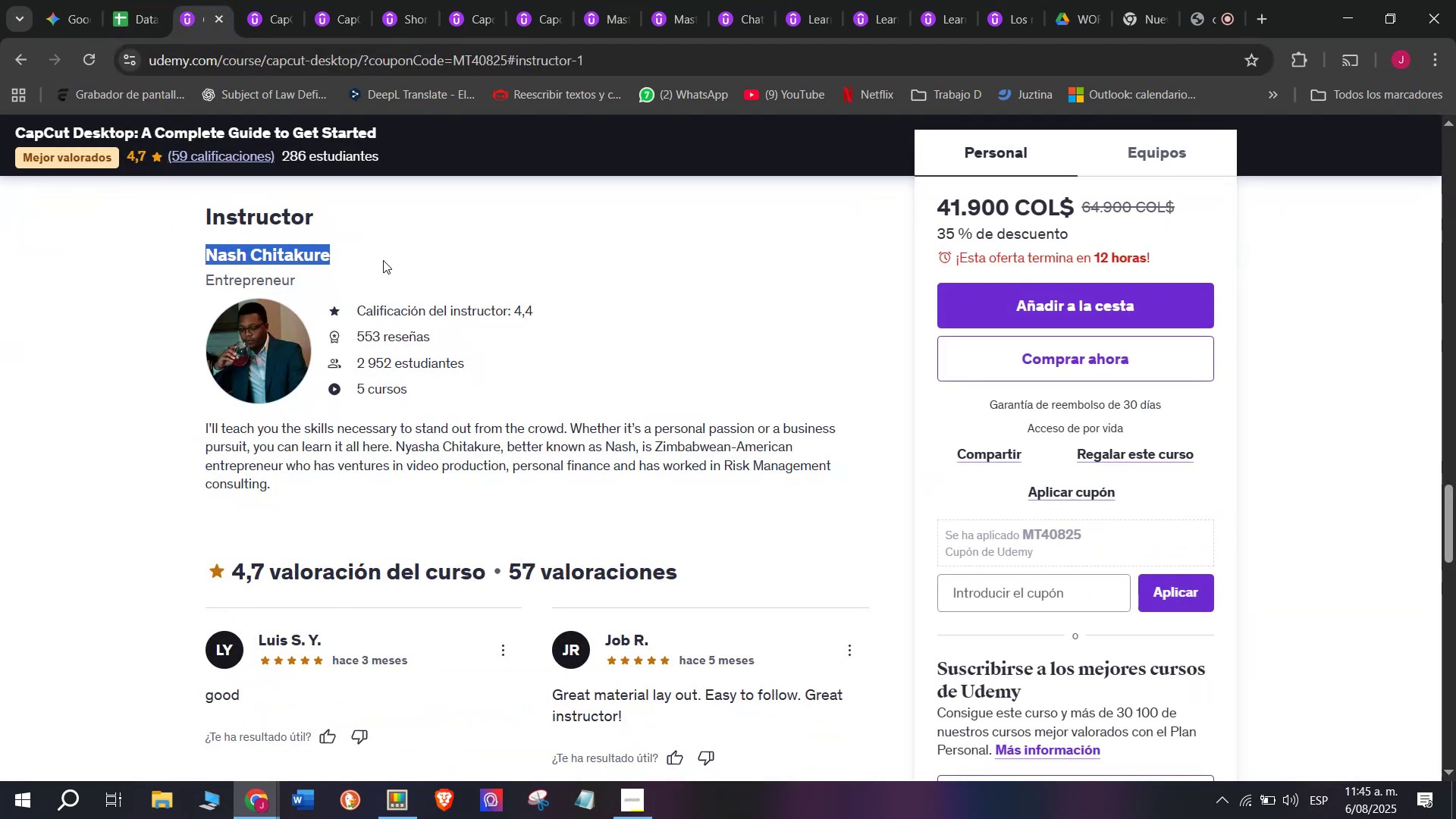 
key(Control+C)
 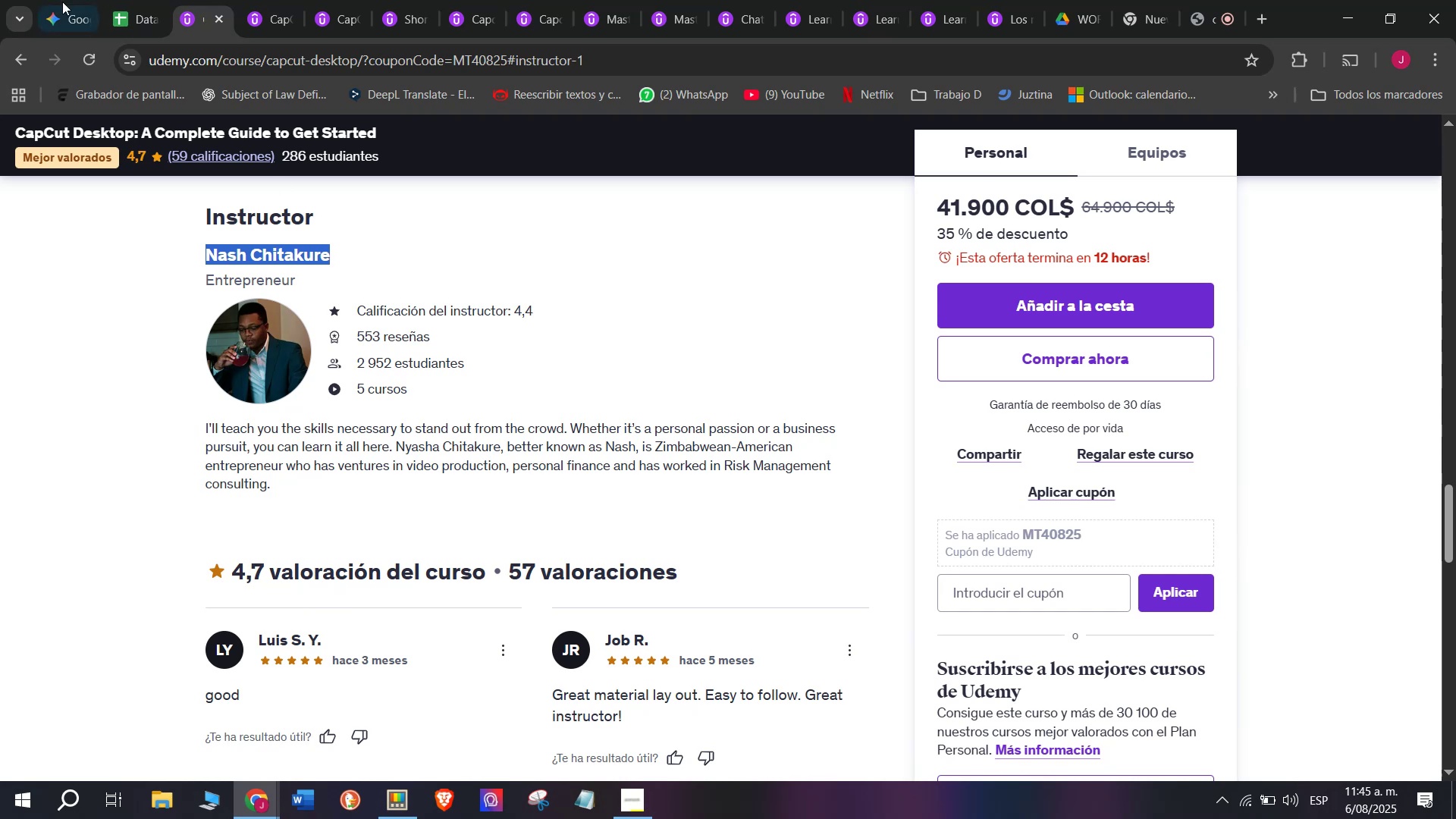 
left_click([124, 0])
 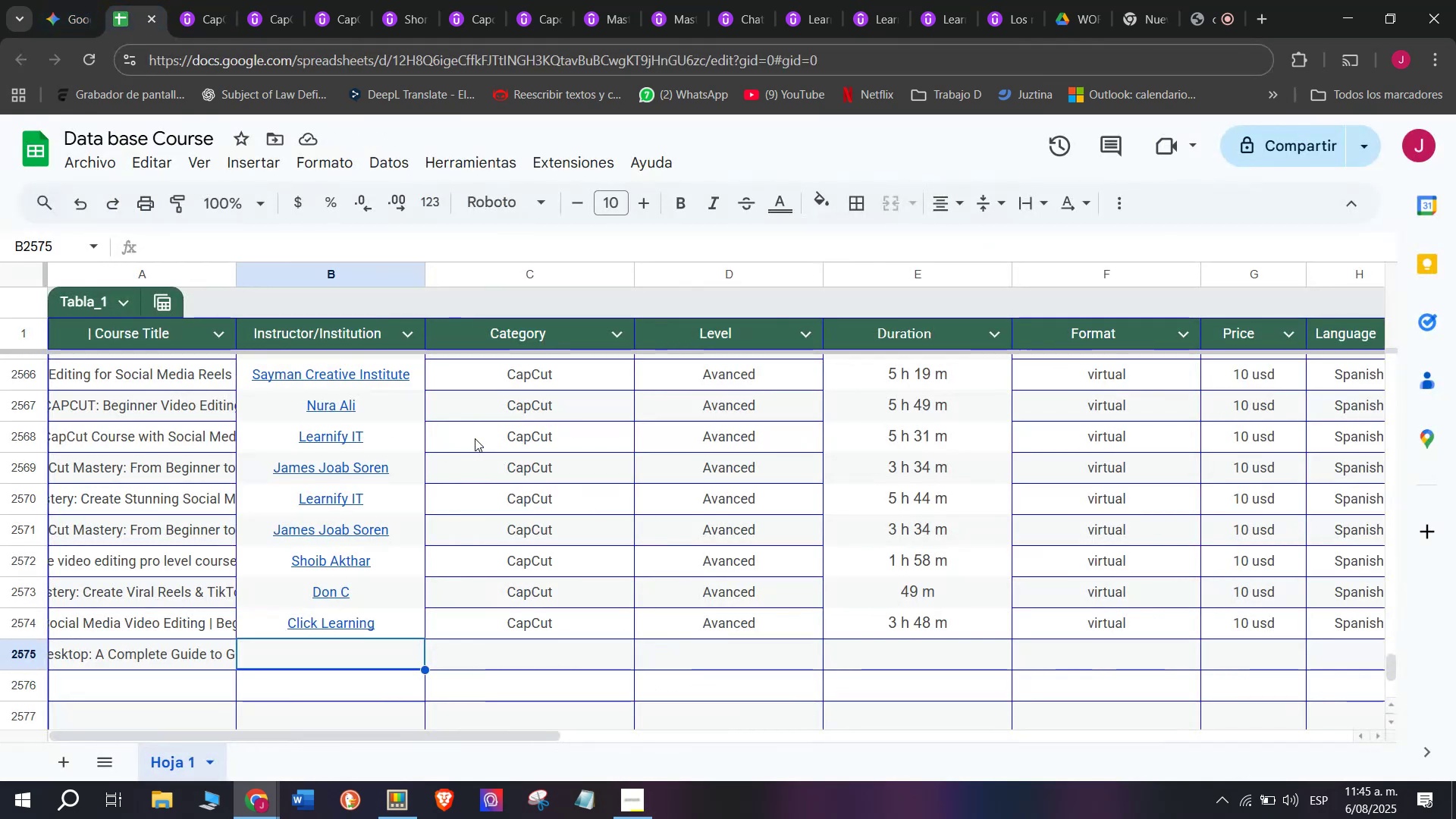 
key(Control+ControlLeft)
 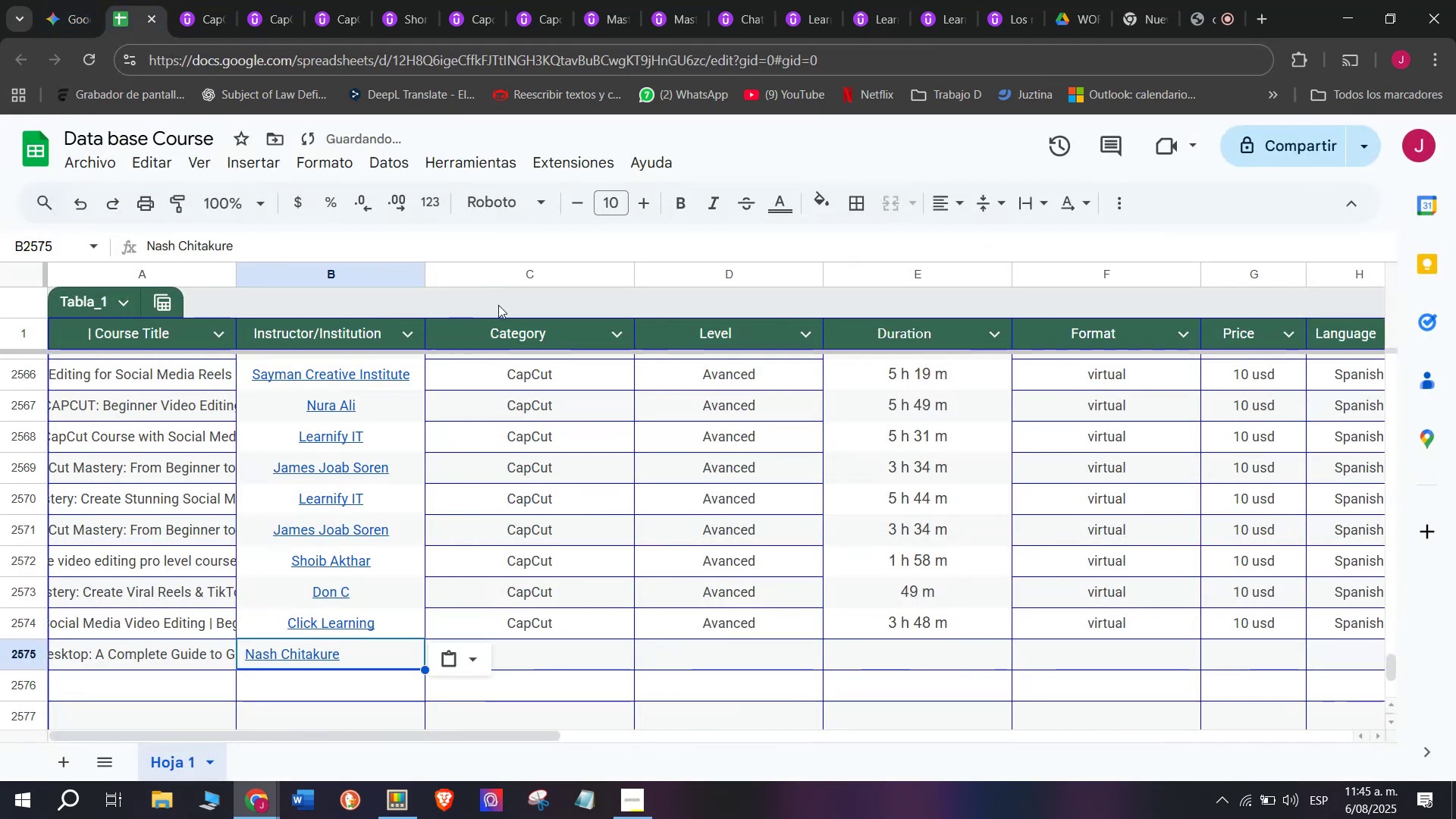 
key(Z)
 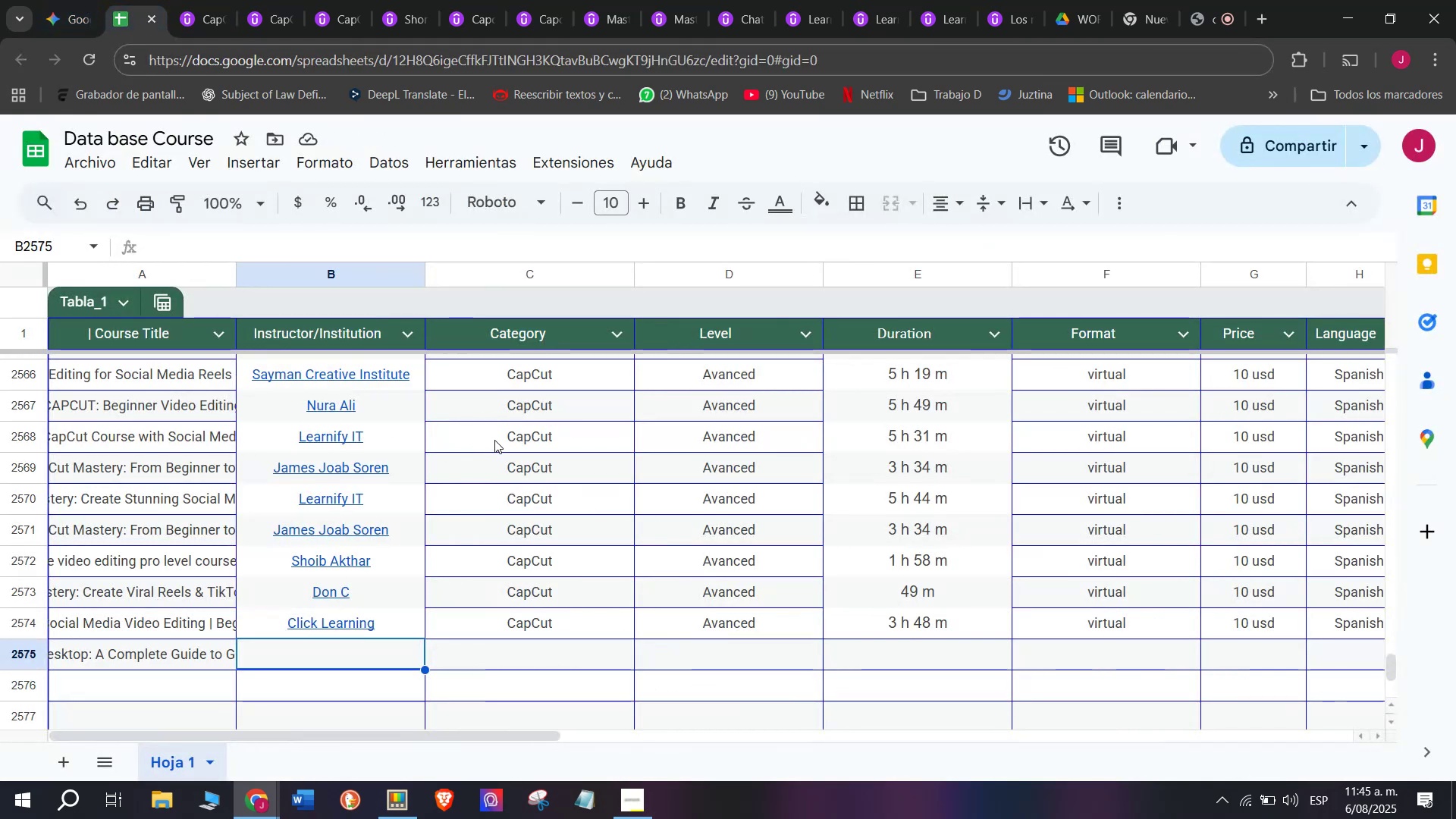 
key(Control+V)
 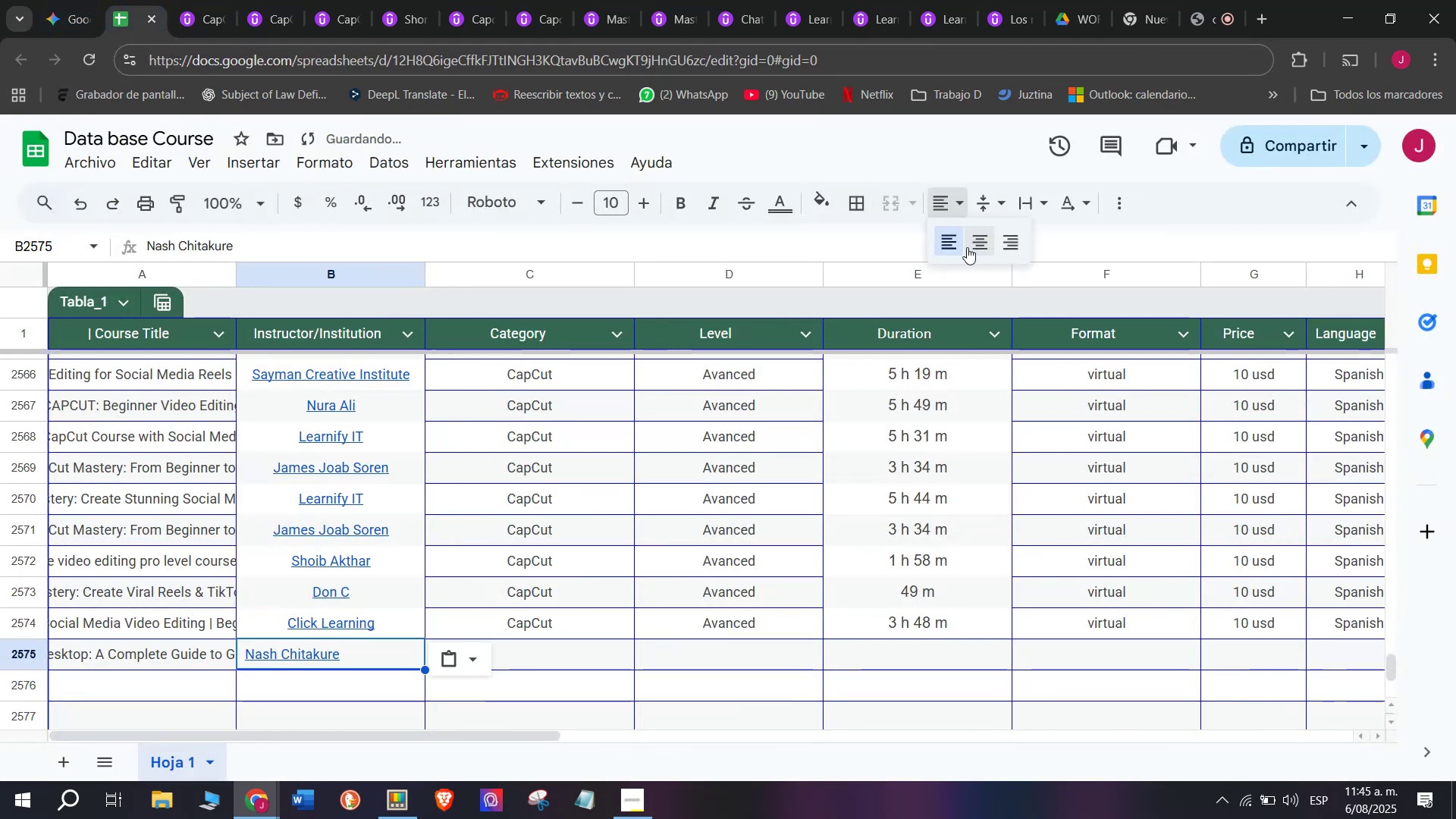 
left_click([983, 250])
 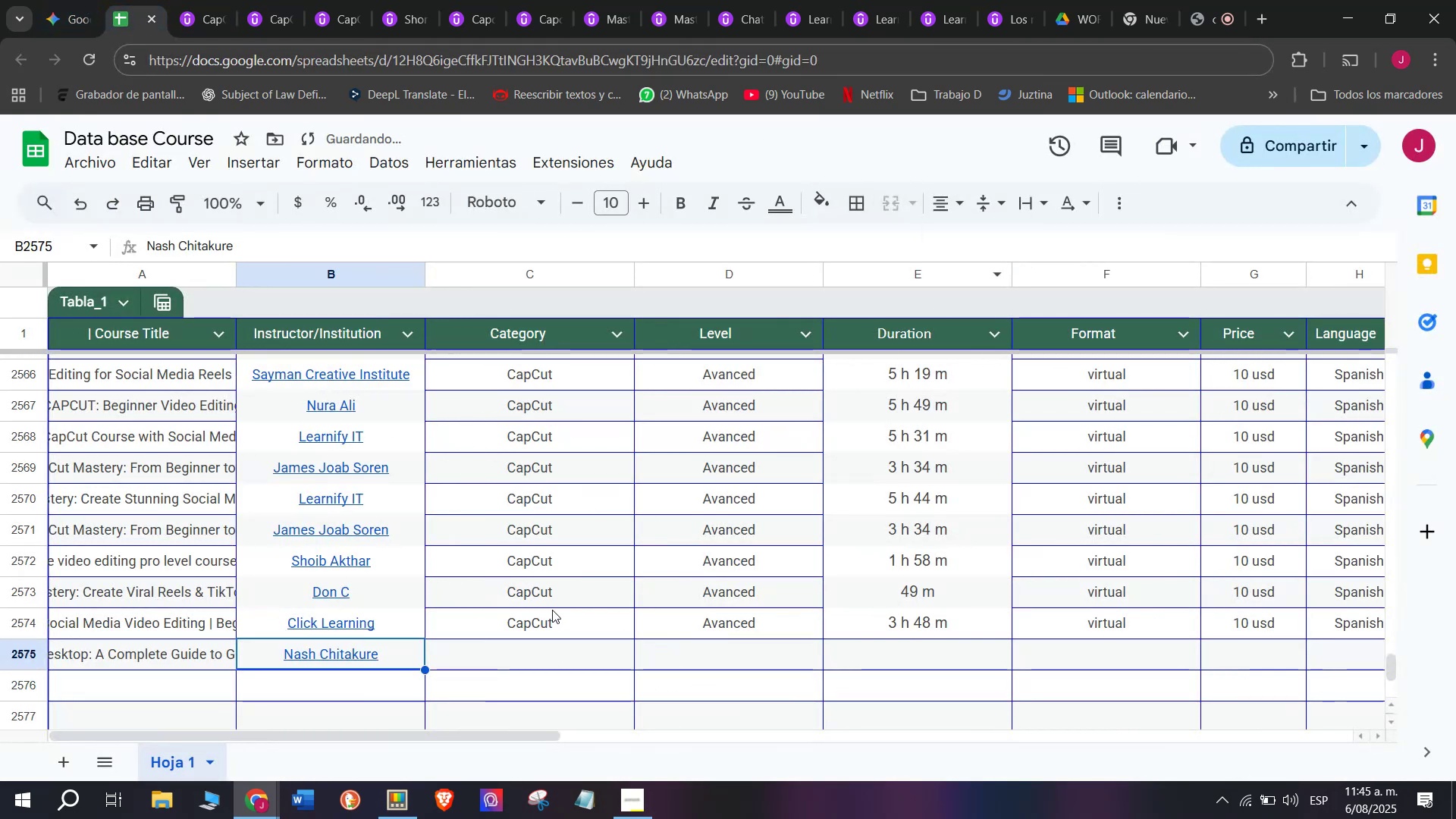 
key(Break)
 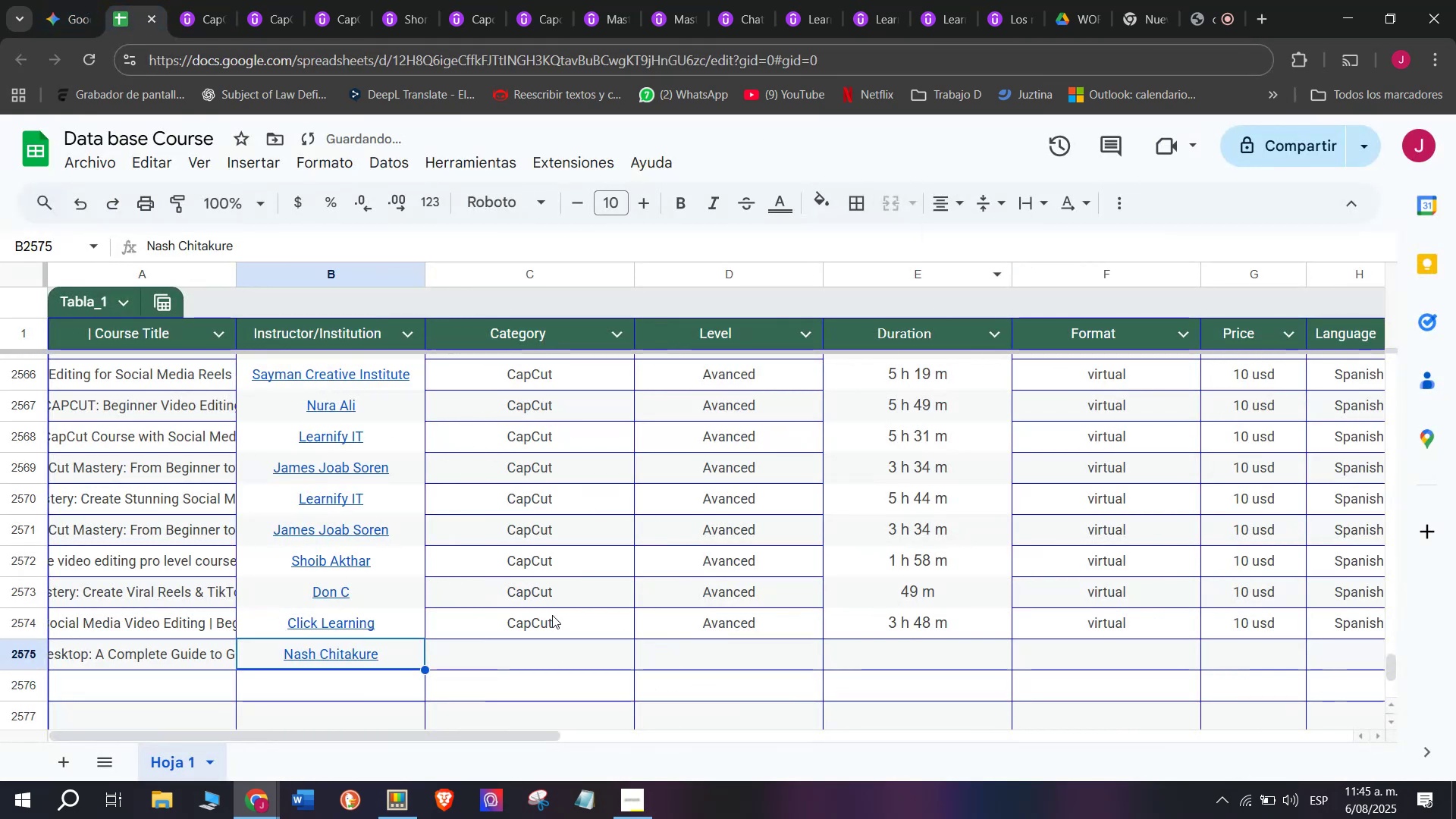 
key(Control+ControlLeft)
 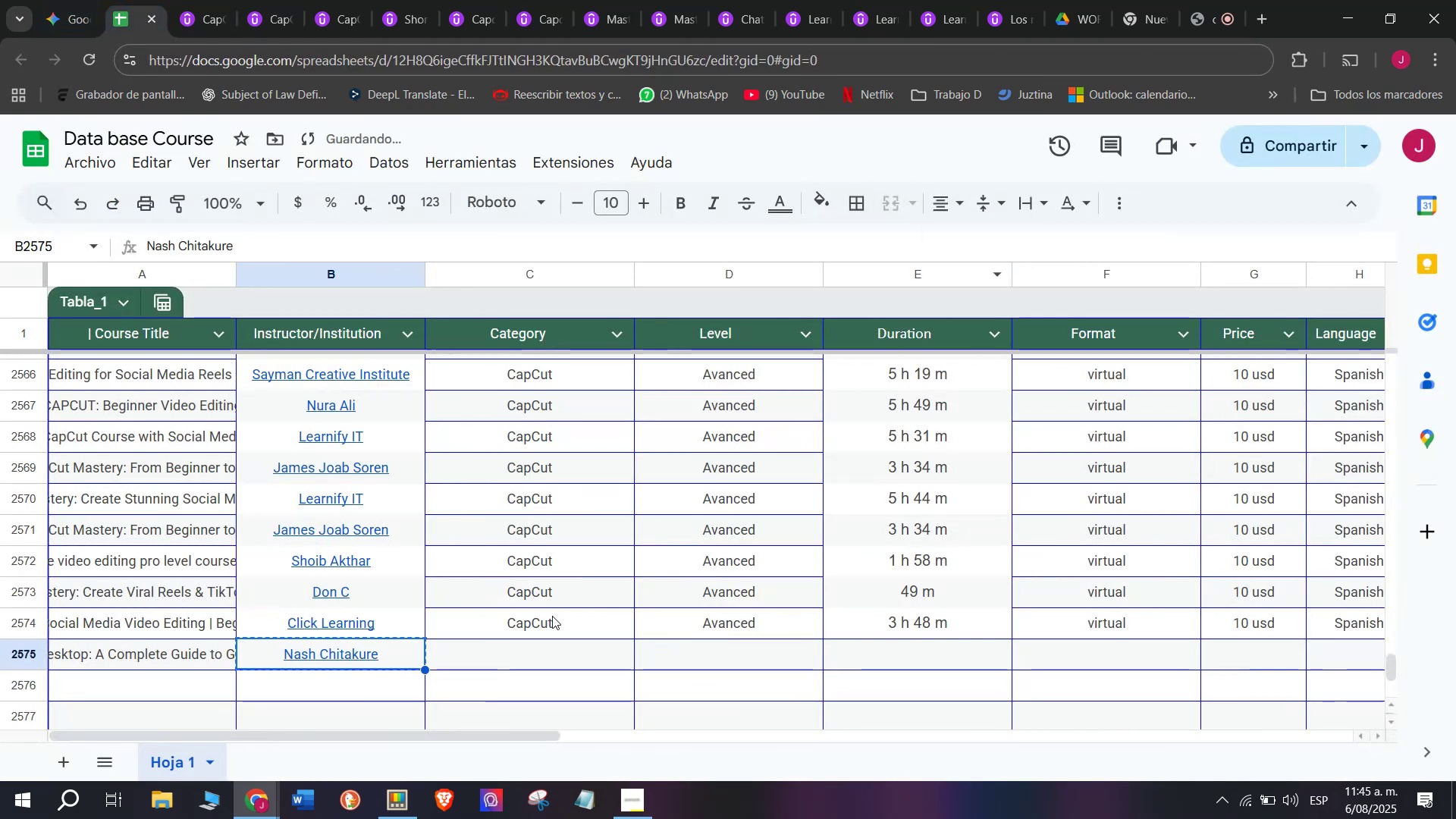 
key(Control+C)
 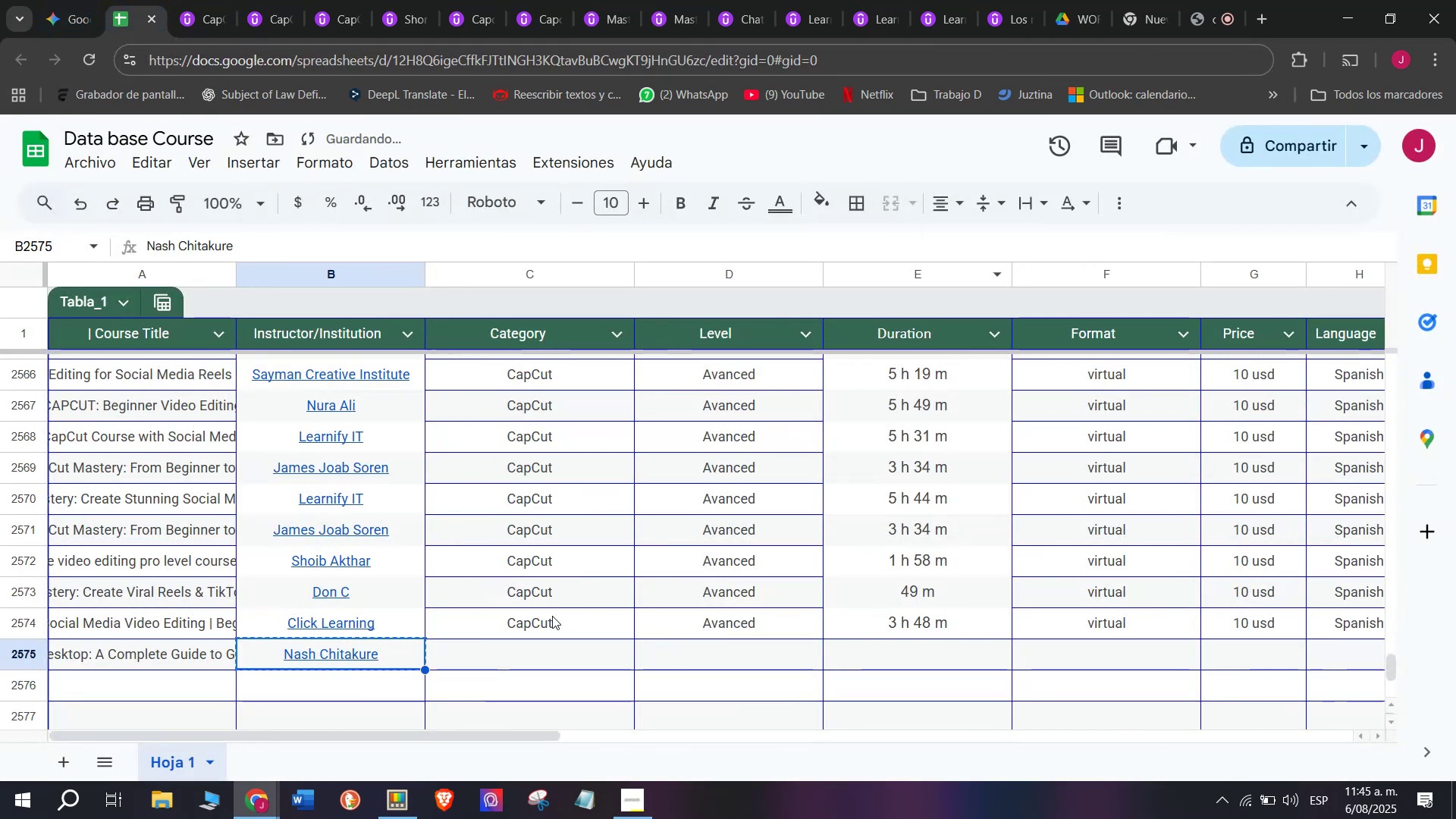 
left_click([552, 616])
 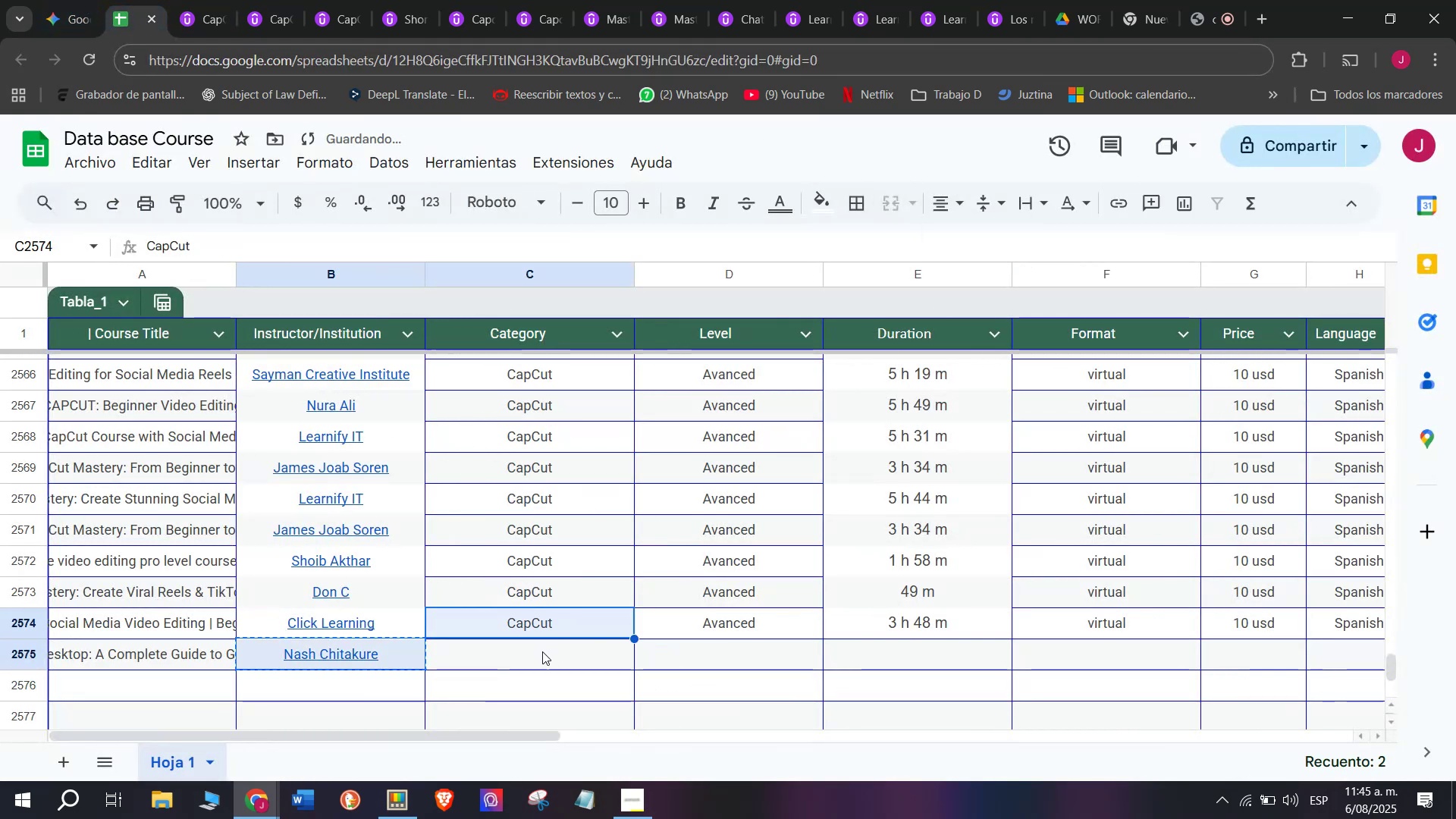 
left_click([541, 654])
 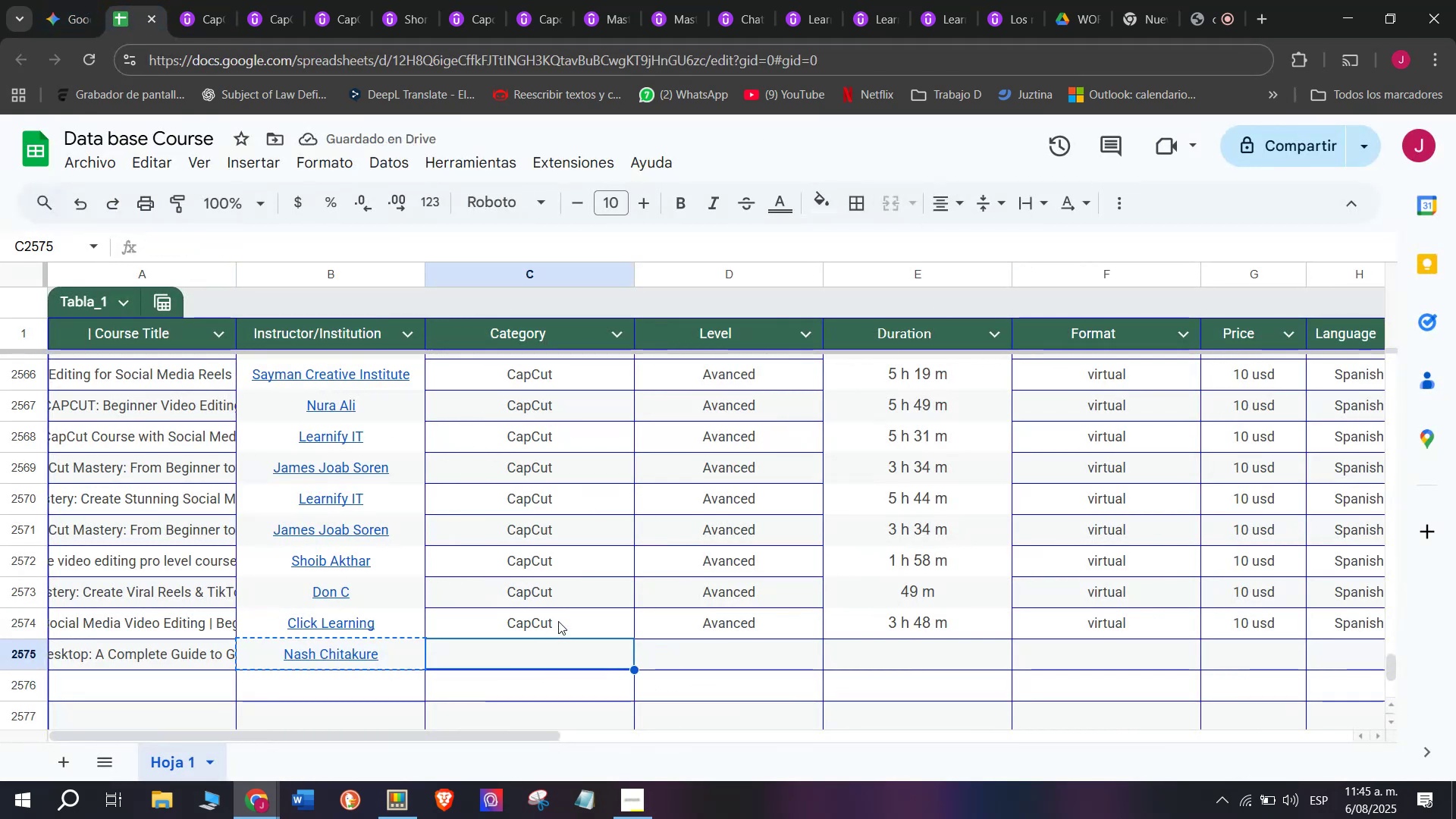 
key(Break)
 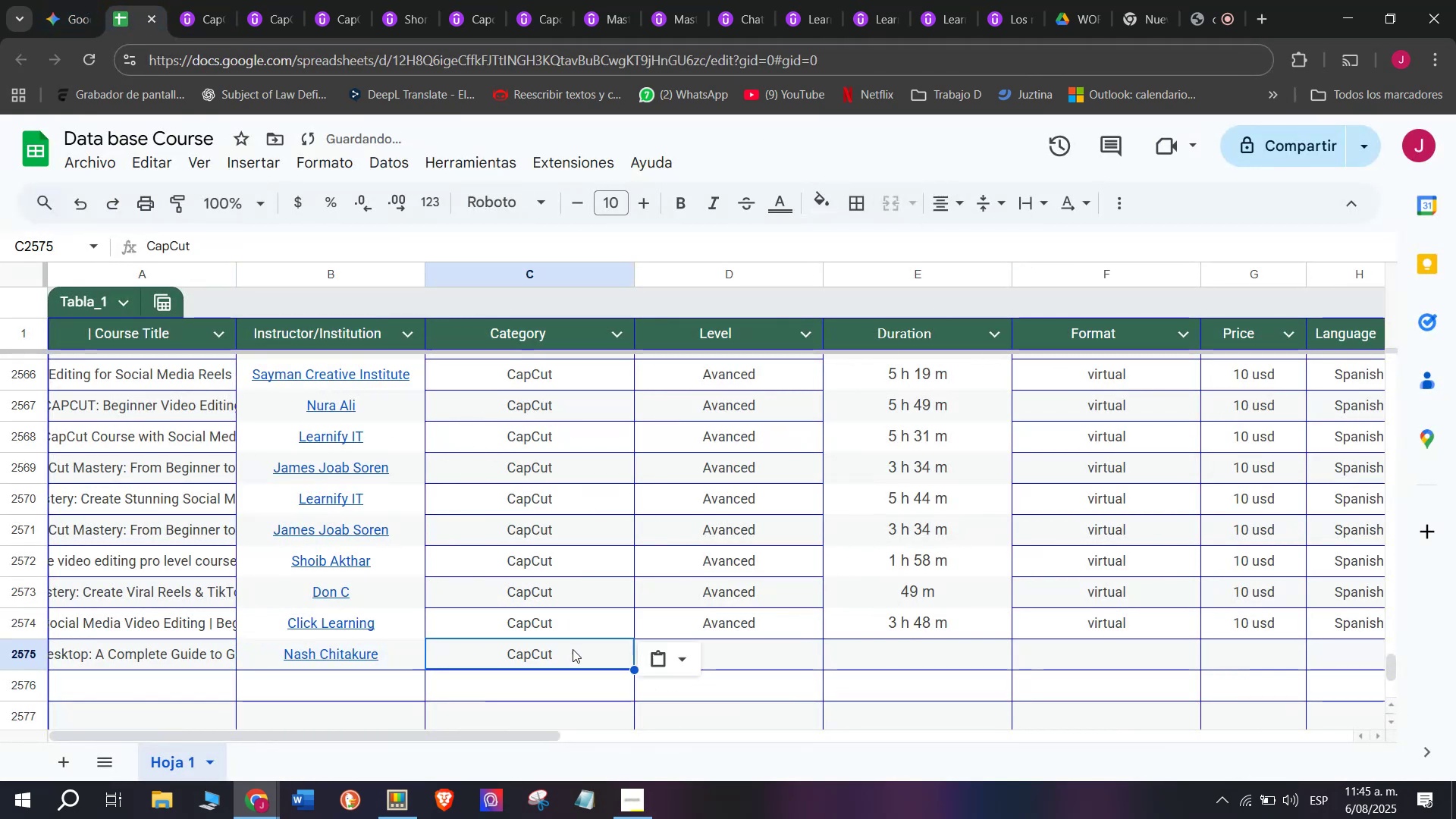 
key(Control+ControlLeft)
 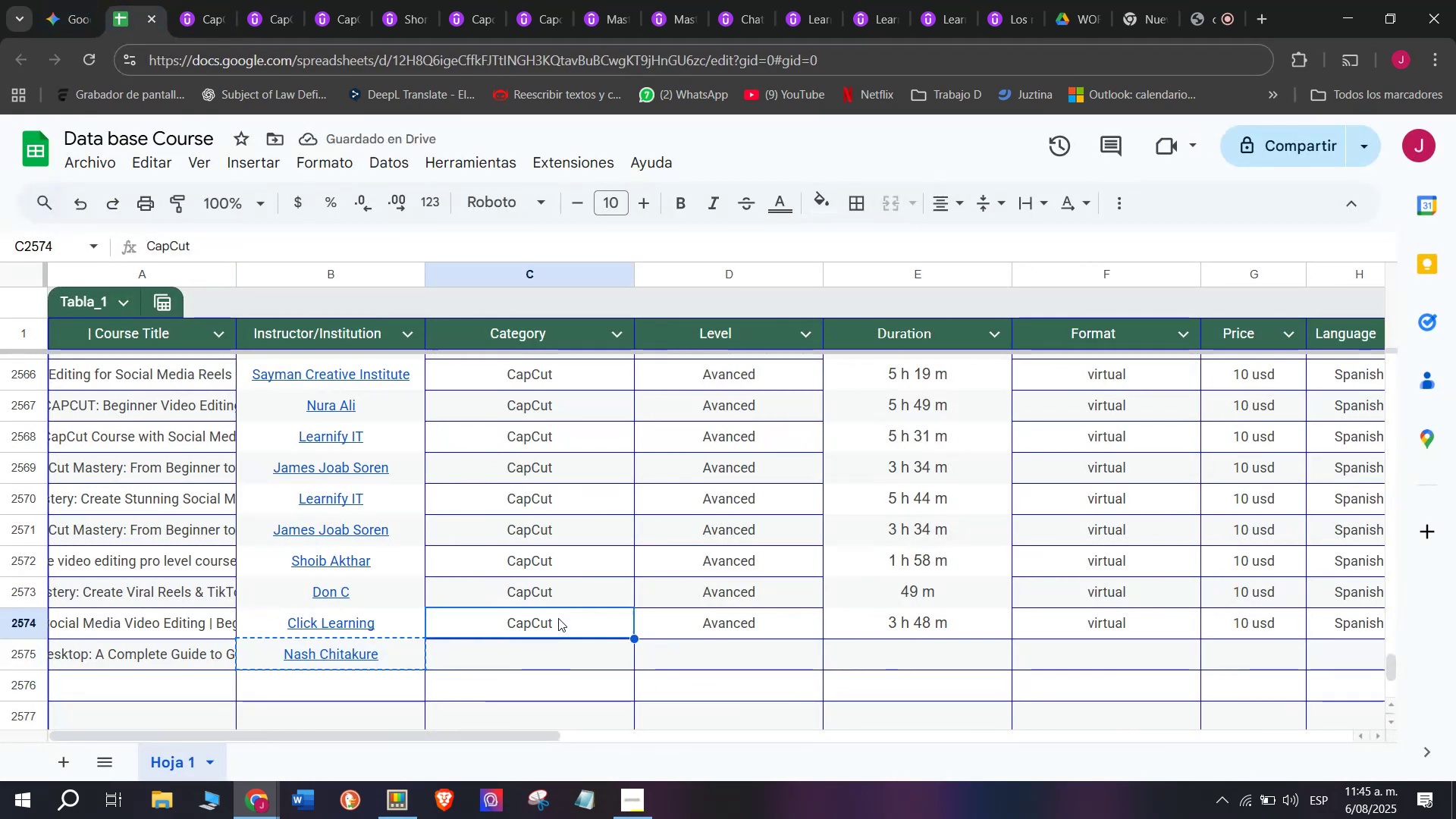 
key(Control+C)
 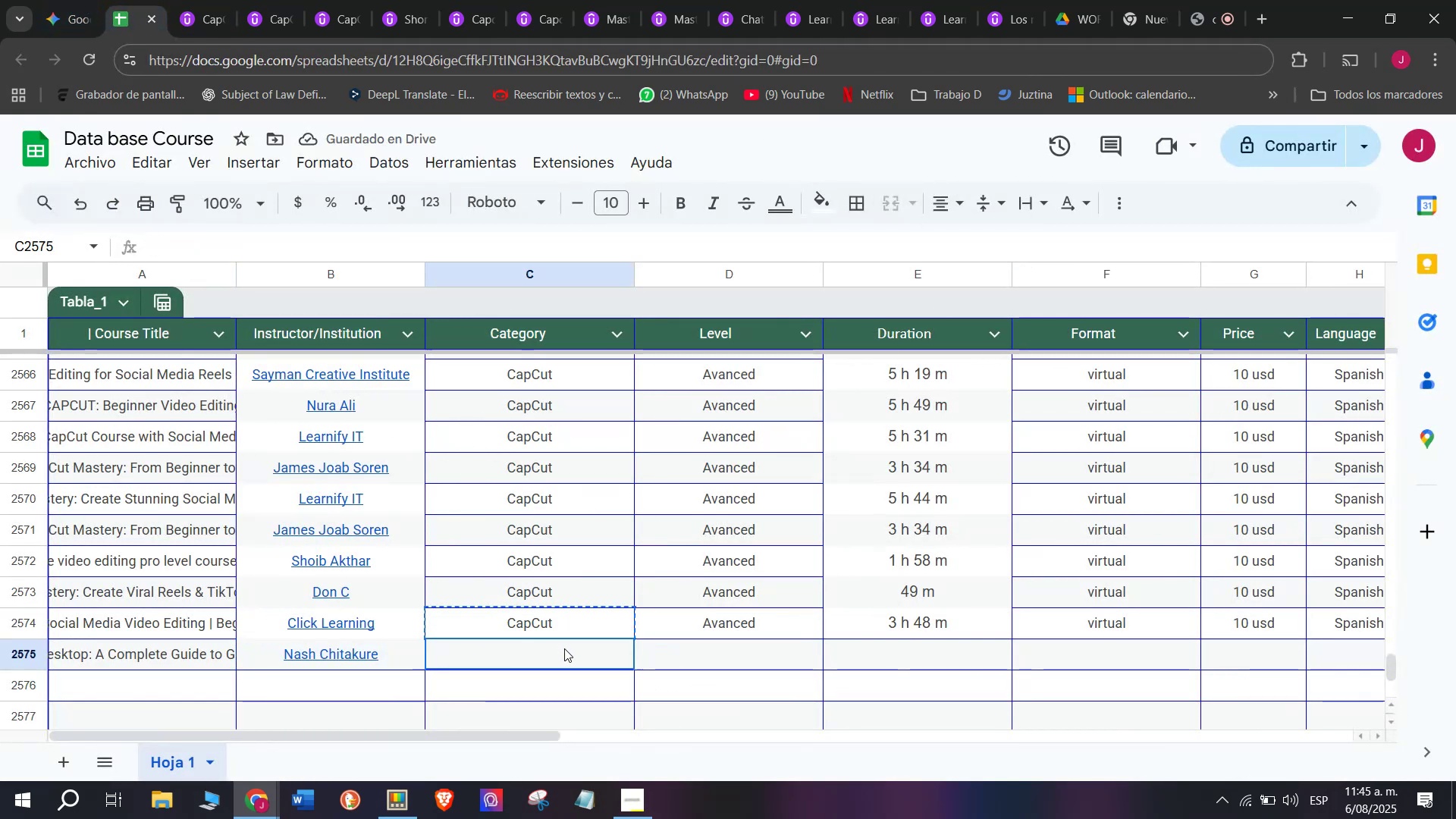 
key(Z)
 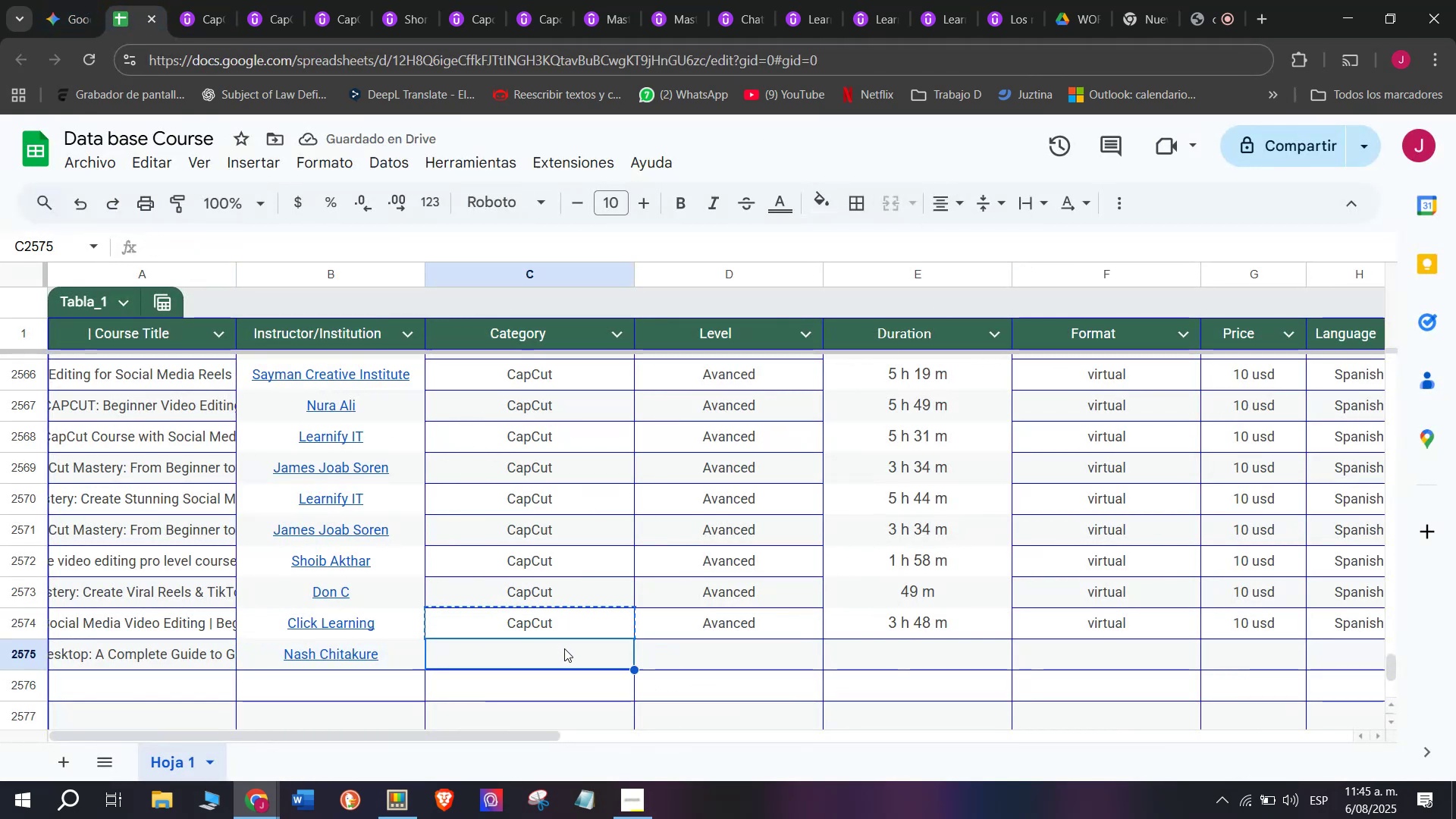 
key(Control+ControlLeft)
 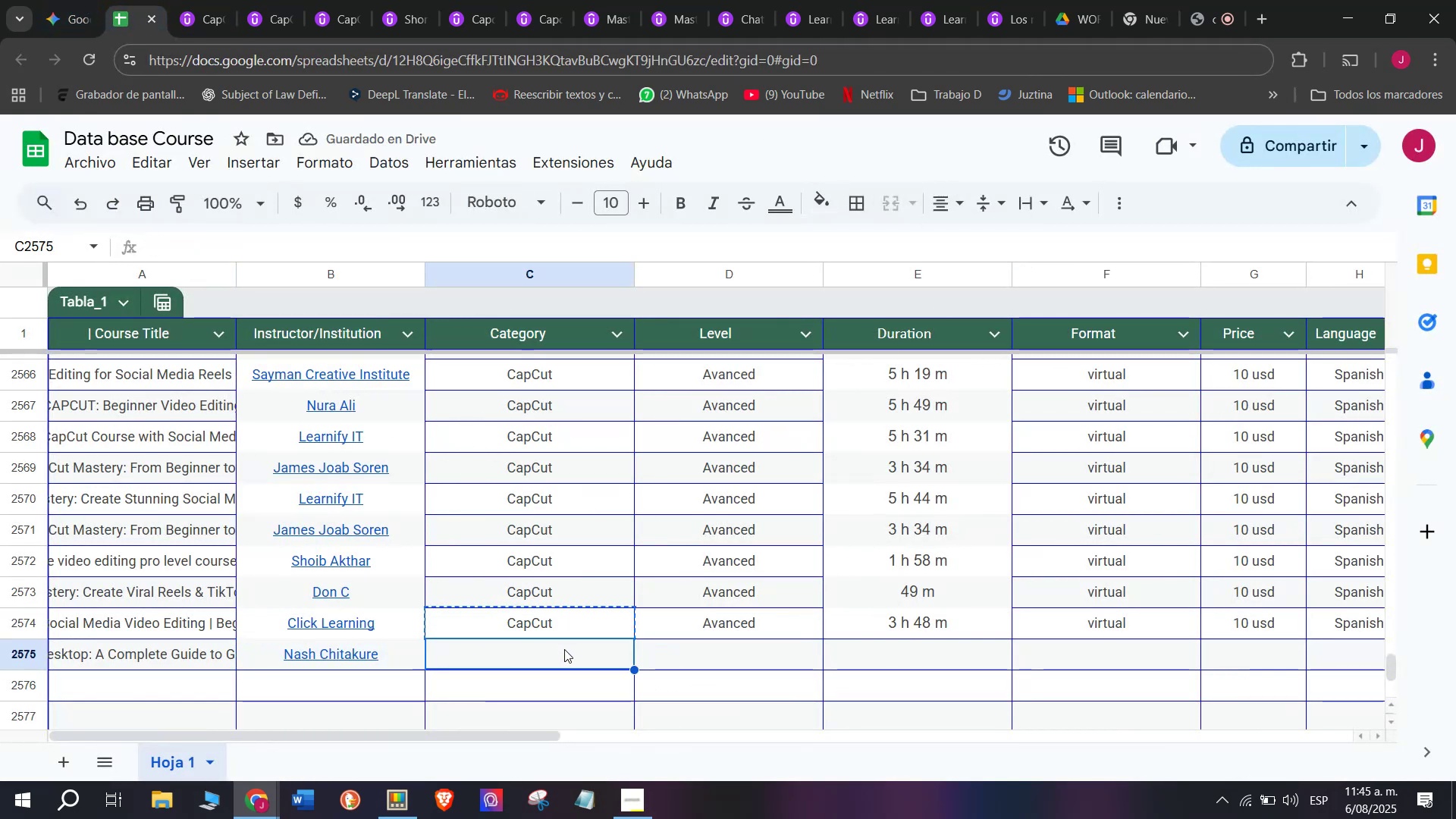 
key(Control+V)
 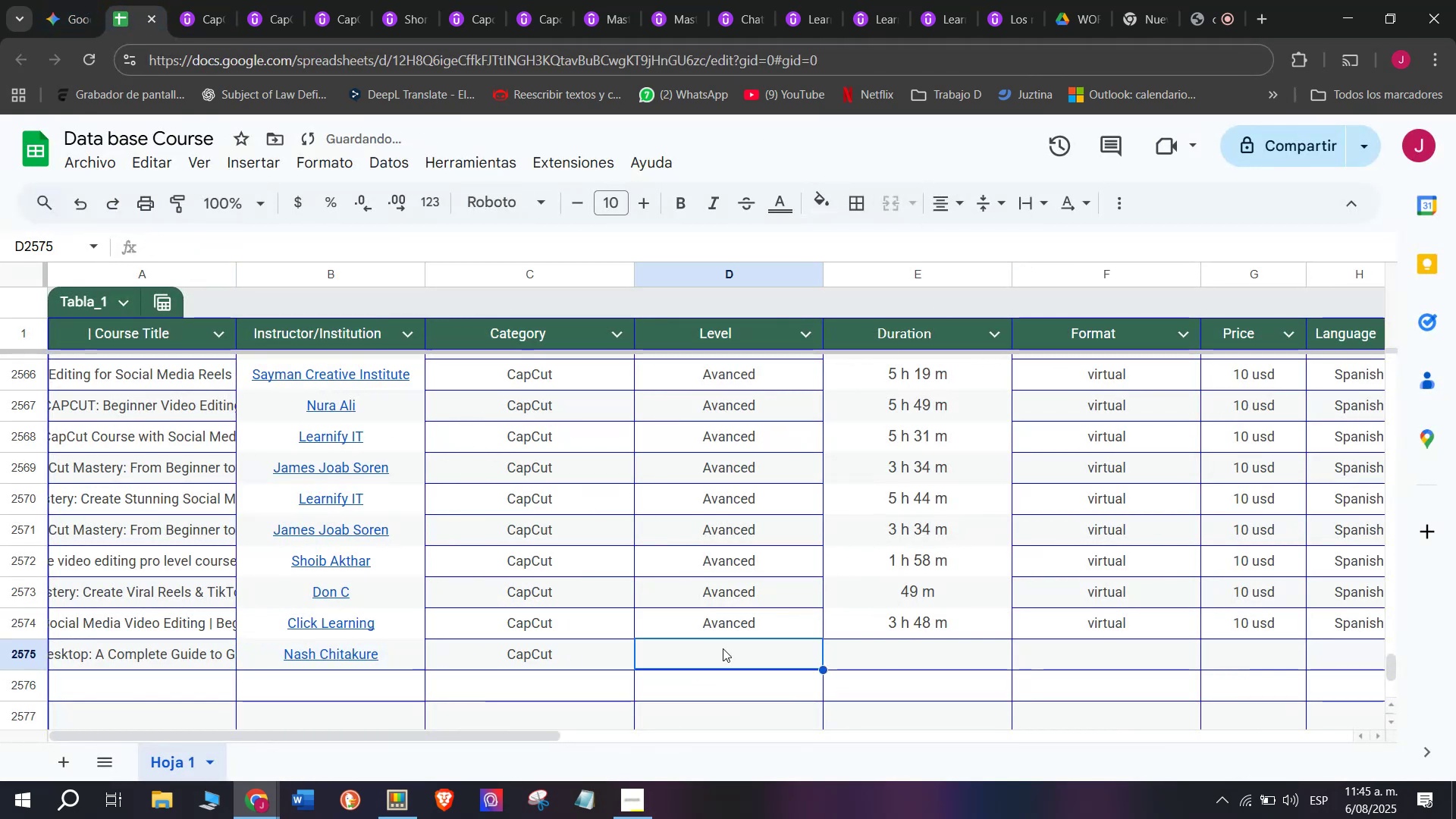 
double_click([723, 623])
 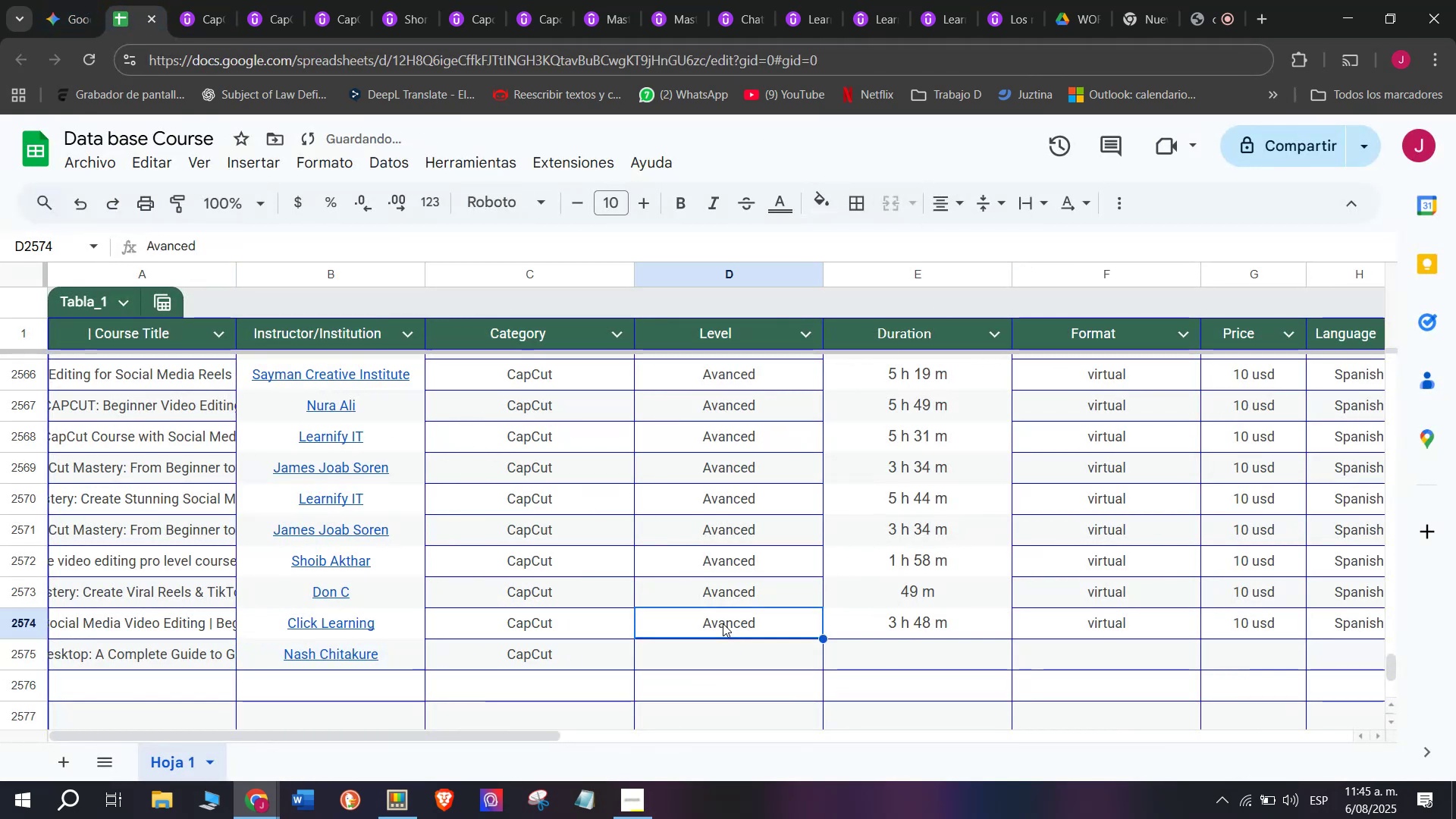 
key(Break)
 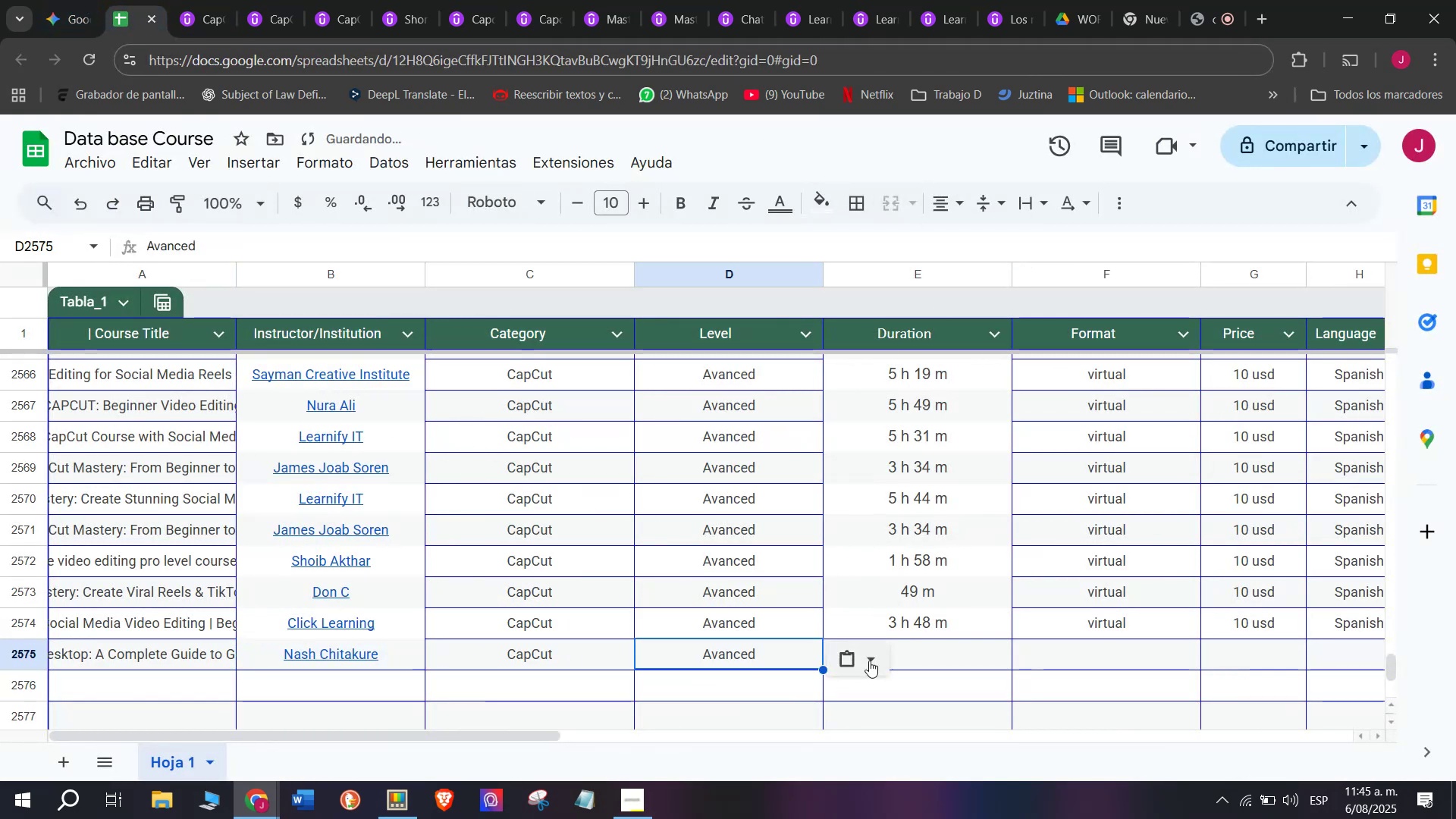 
key(Control+ControlLeft)
 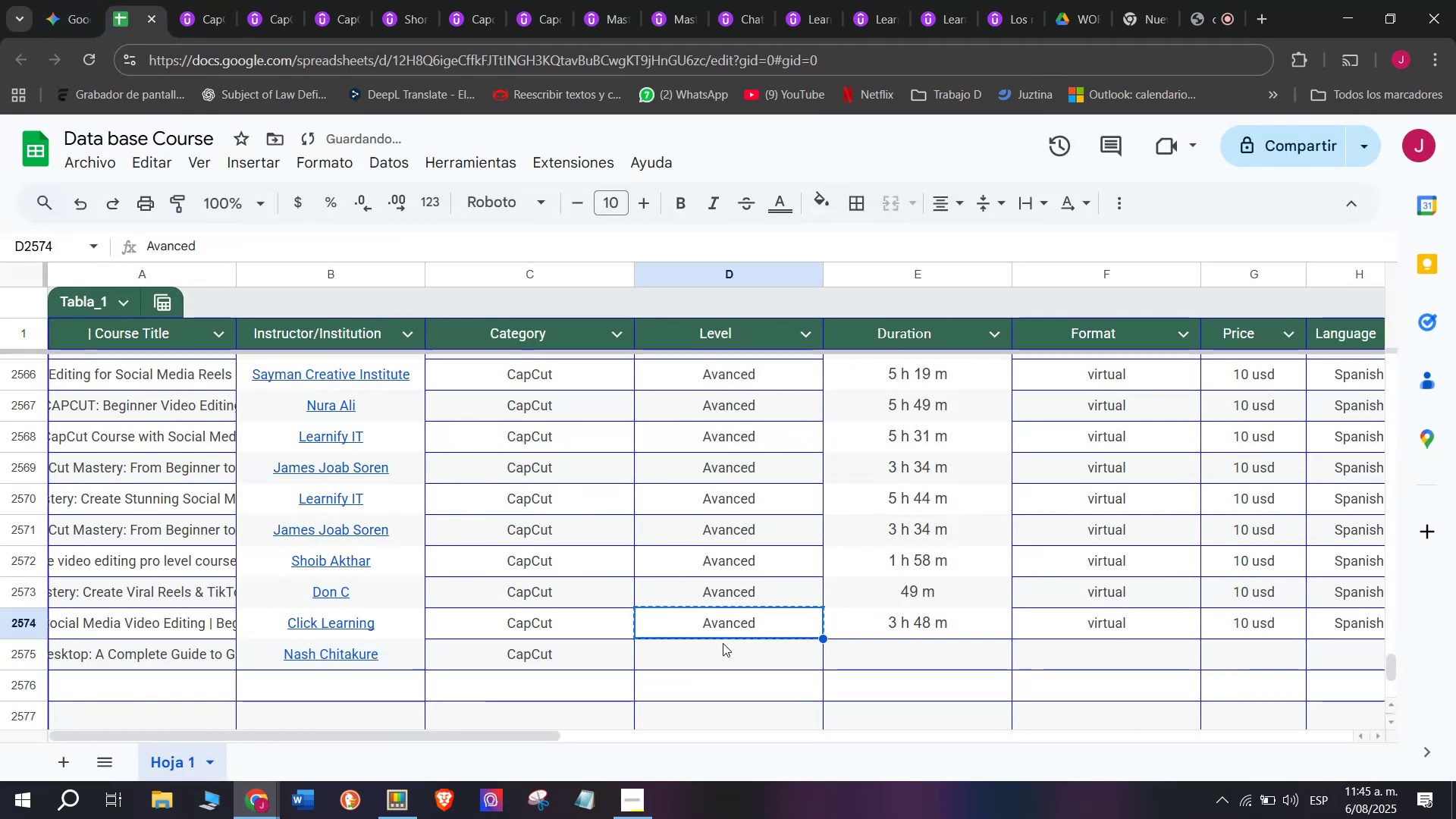 
key(Control+C)
 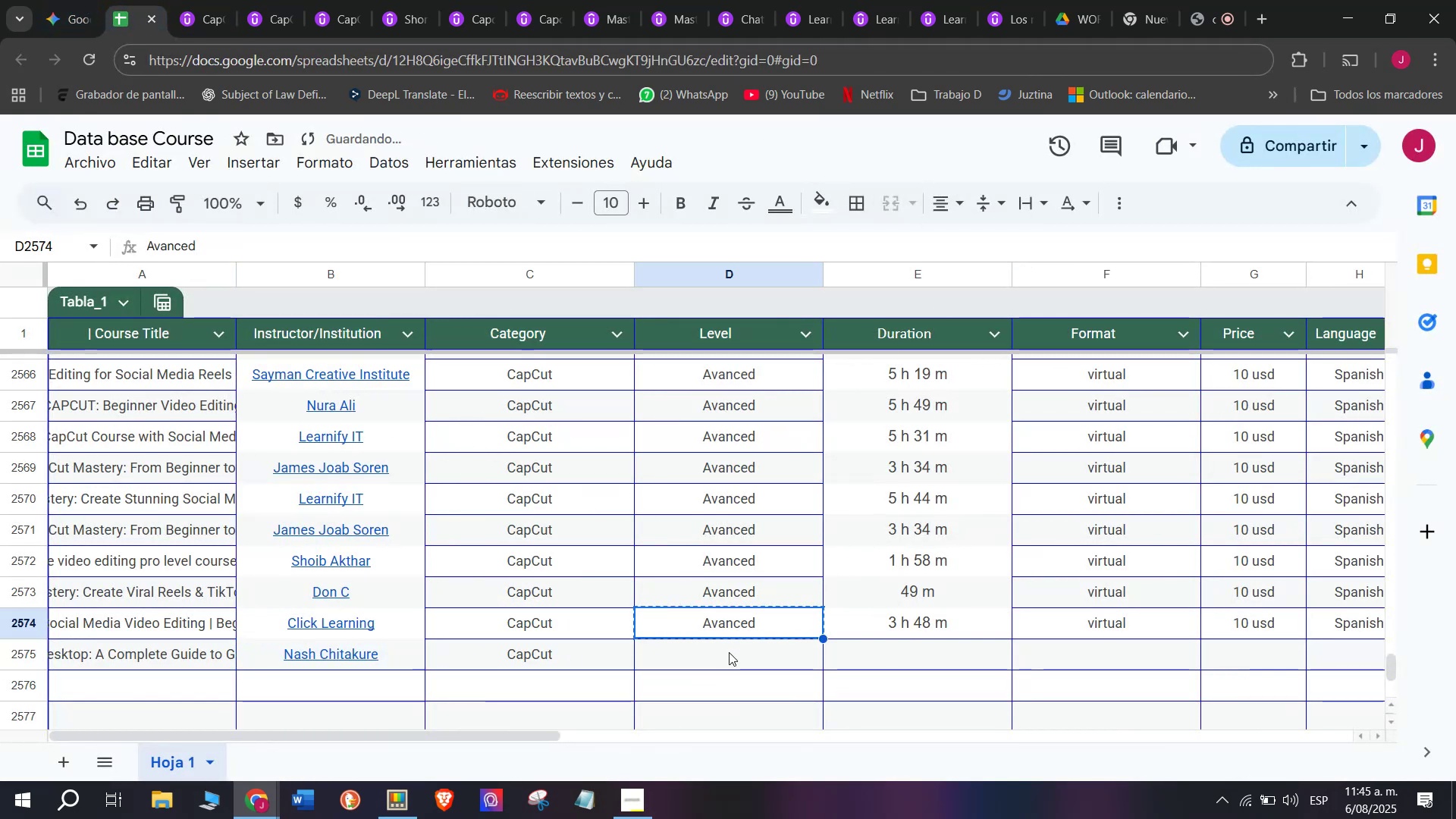 
key(Control+ControlLeft)
 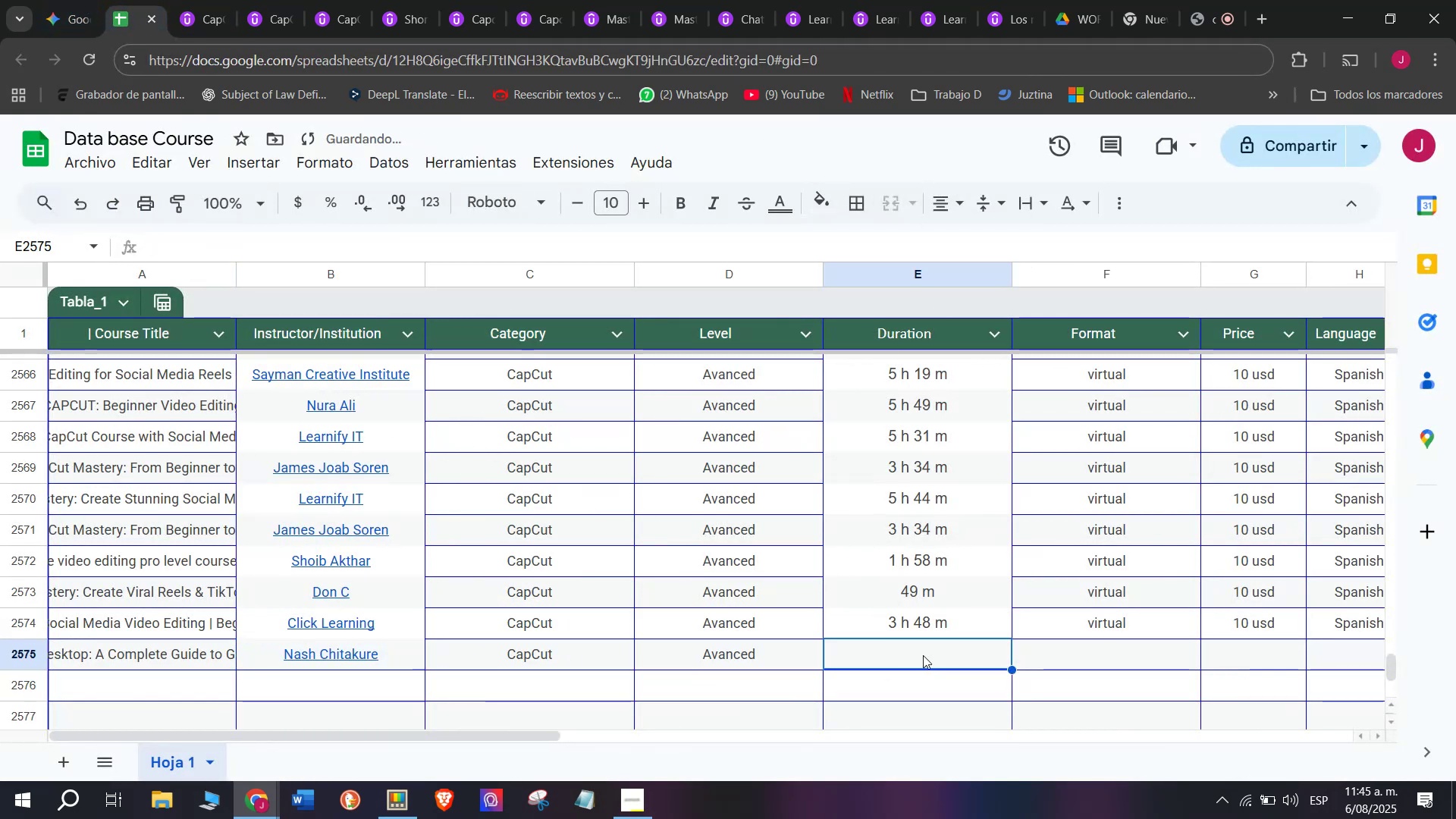 
key(Z)
 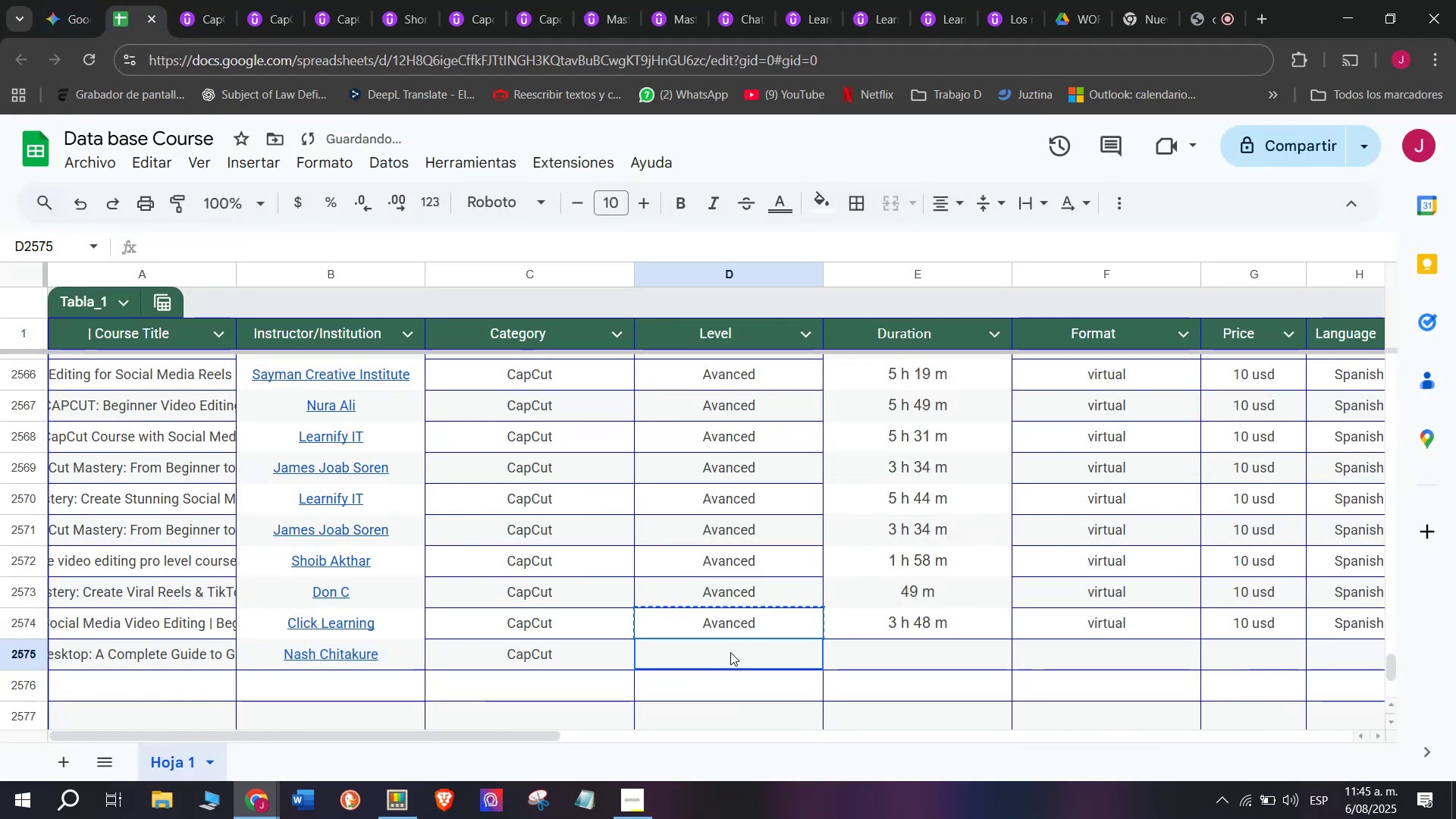 
key(Control+V)
 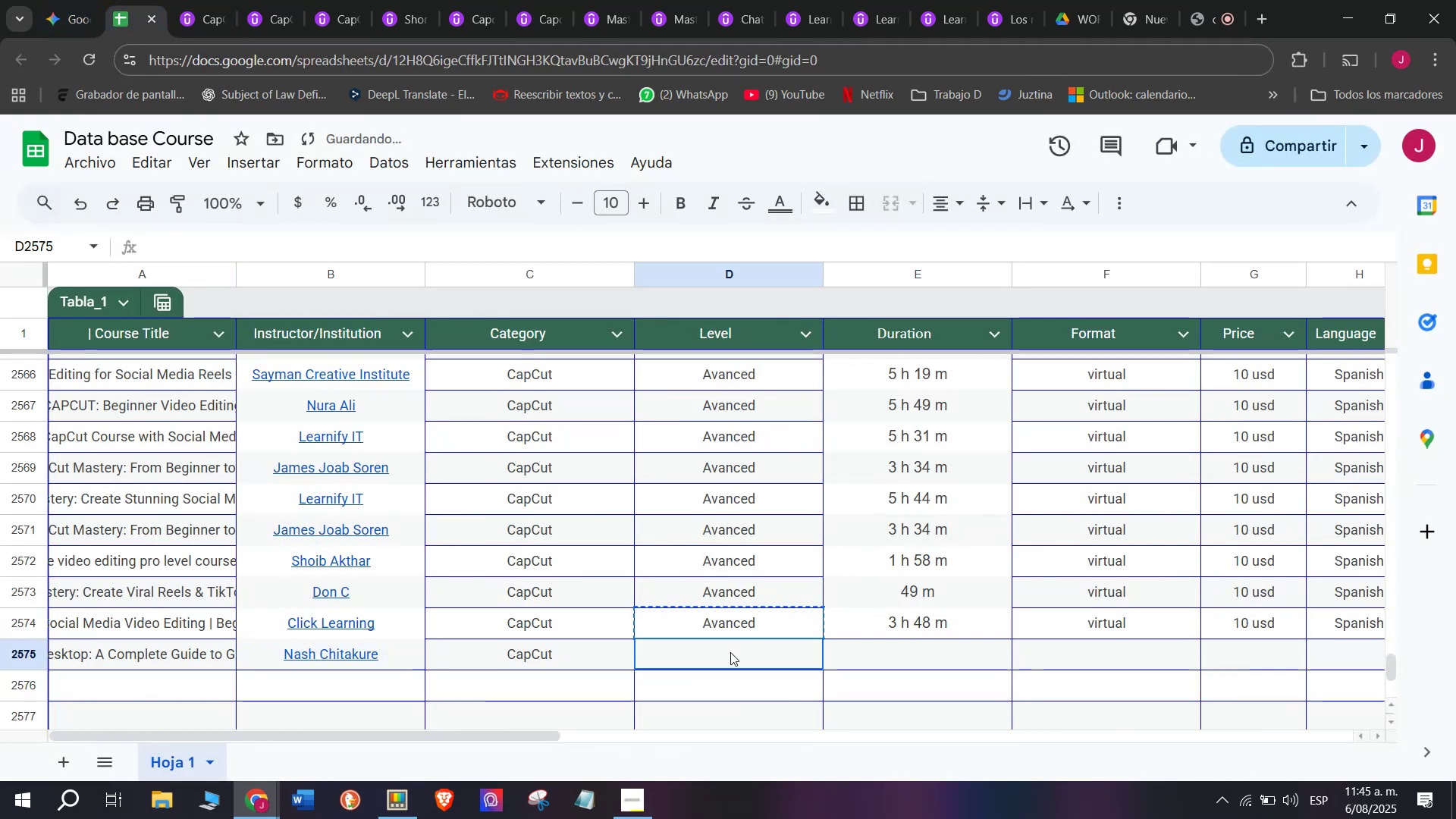 
triple_click([730, 652])
 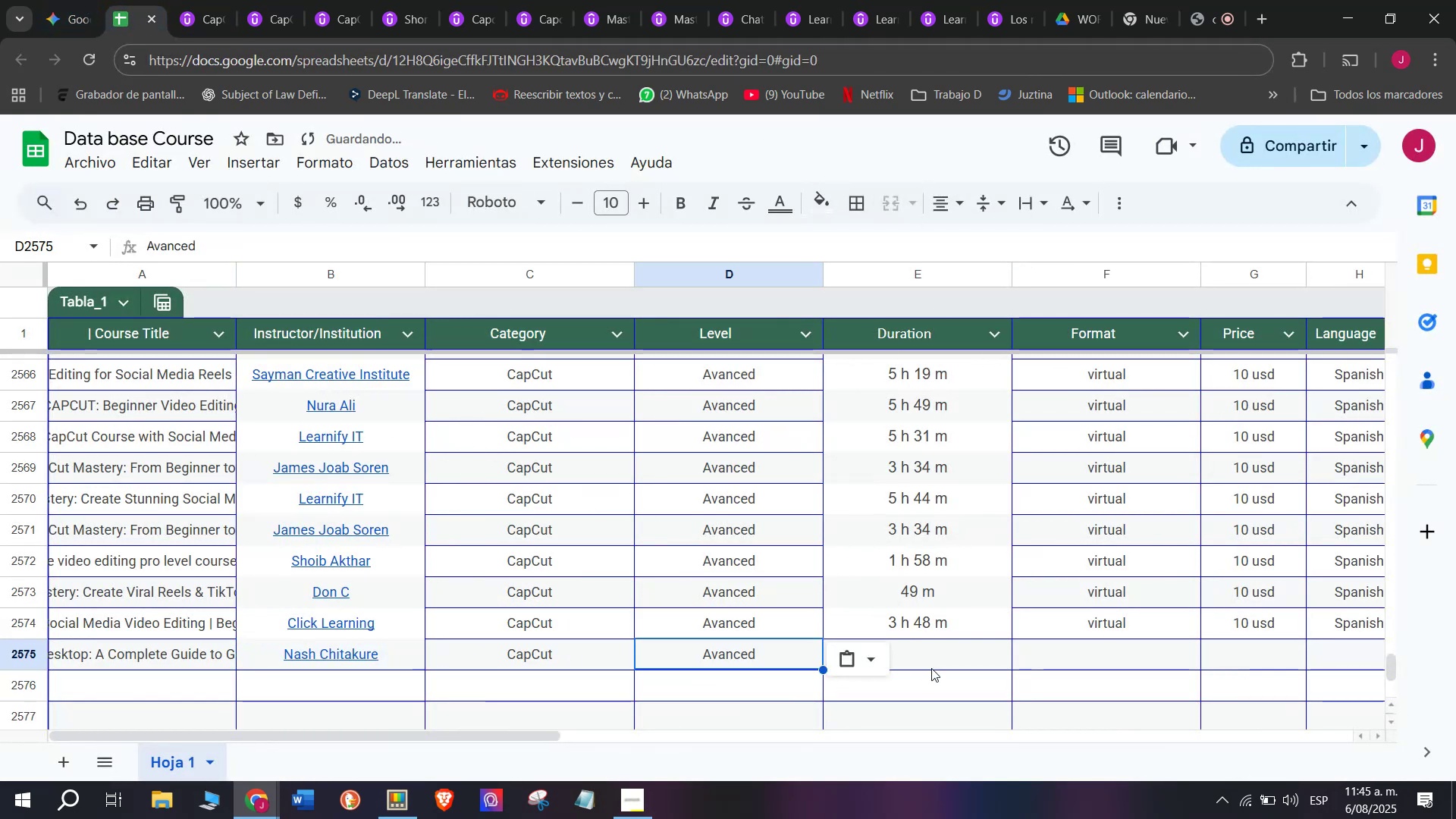 
triple_click([931, 667])
 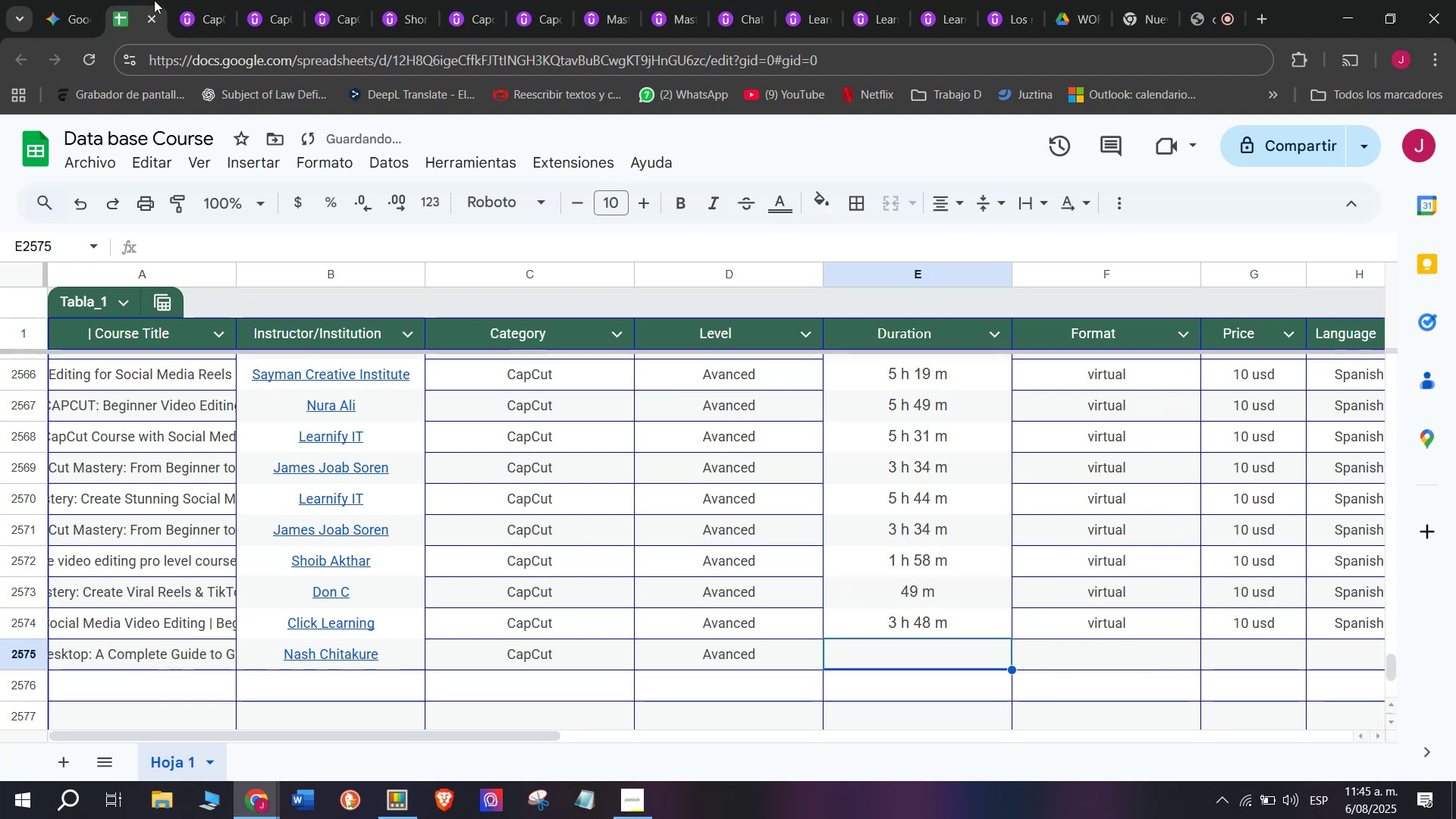 
left_click([177, 0])
 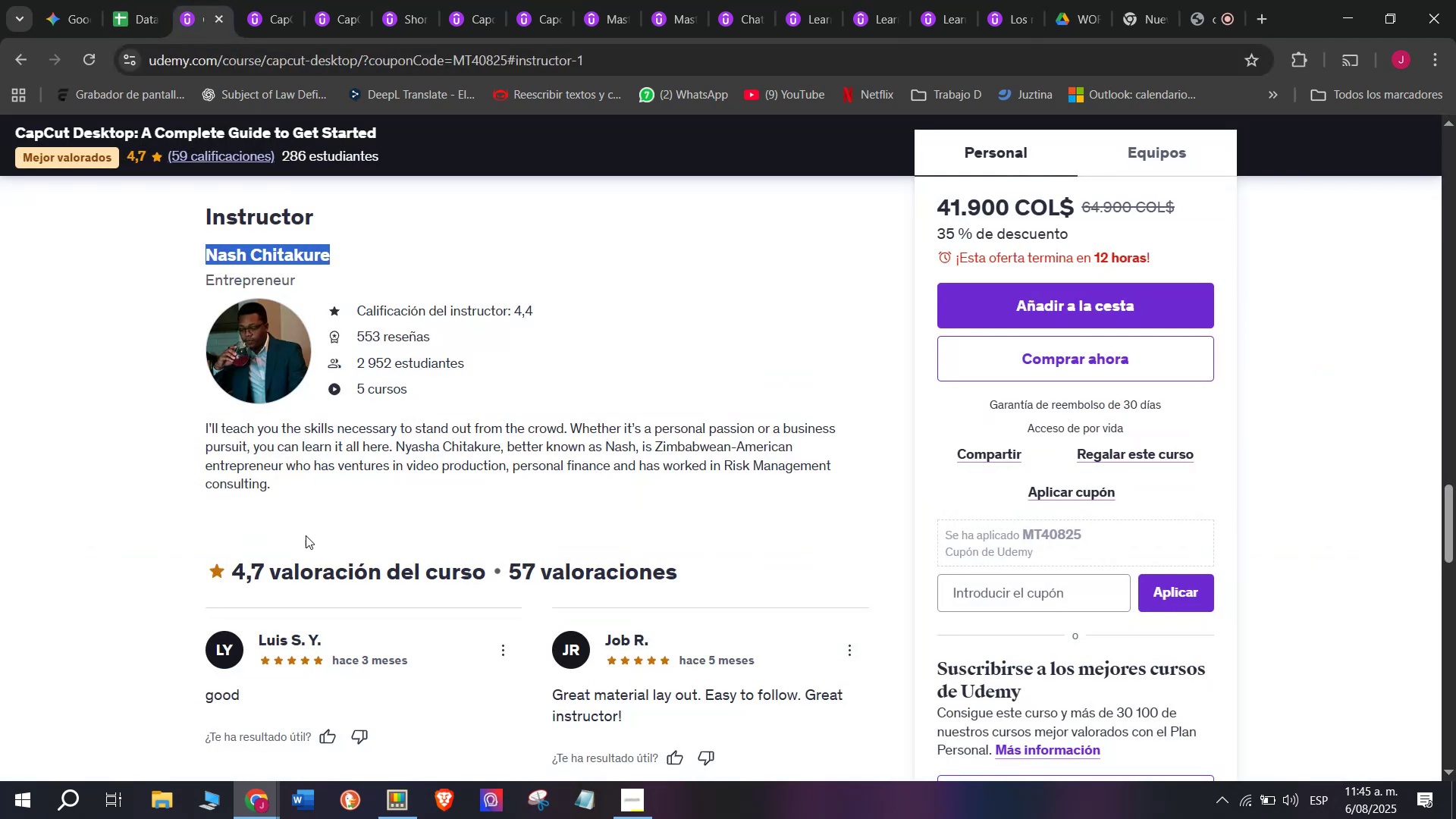 
scroll: coordinate [281, 415], scroll_direction: up, amount: 8.0
 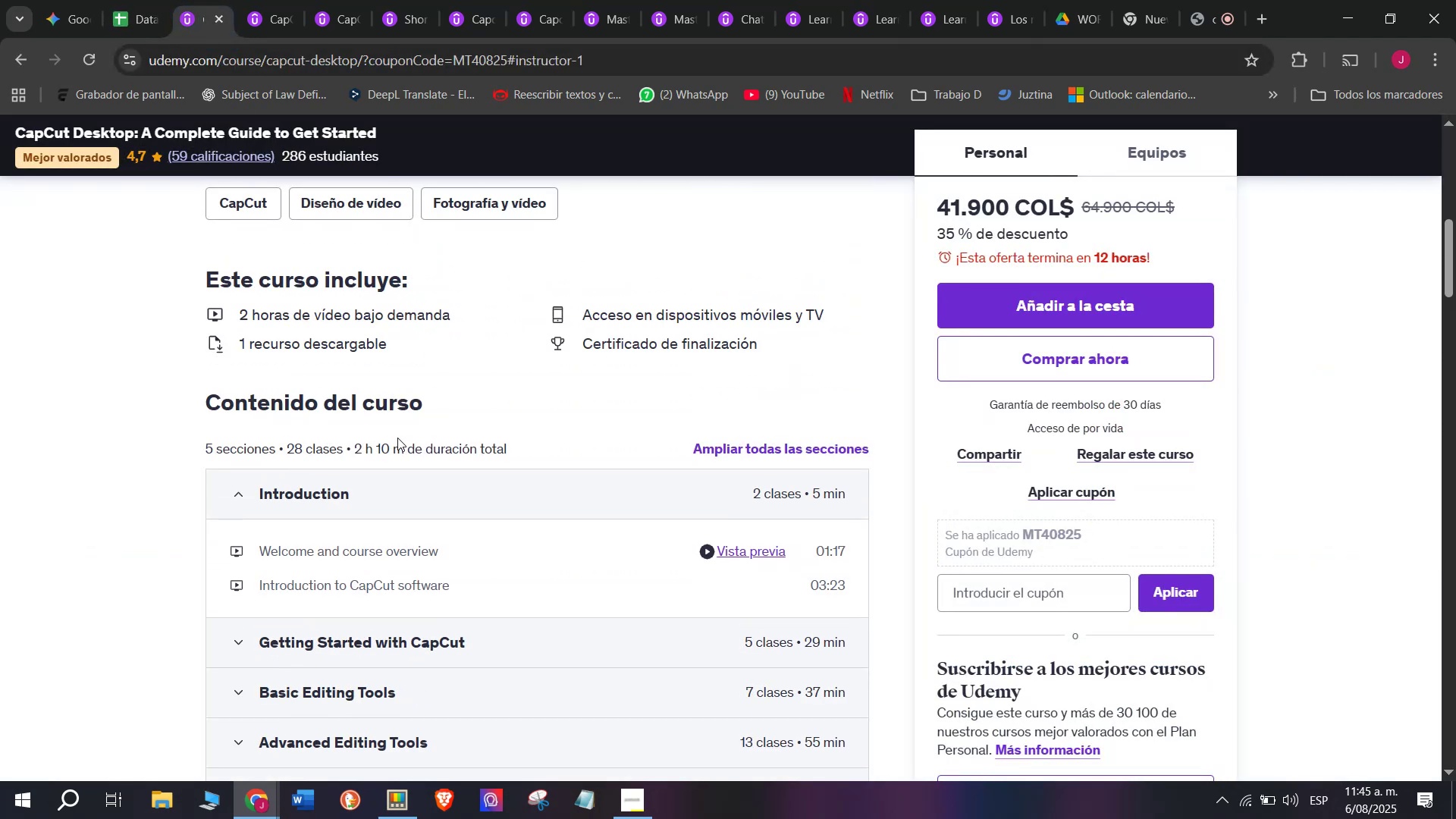 
left_click_drag(start_coordinate=[400, 445], to_coordinate=[352, 438])
 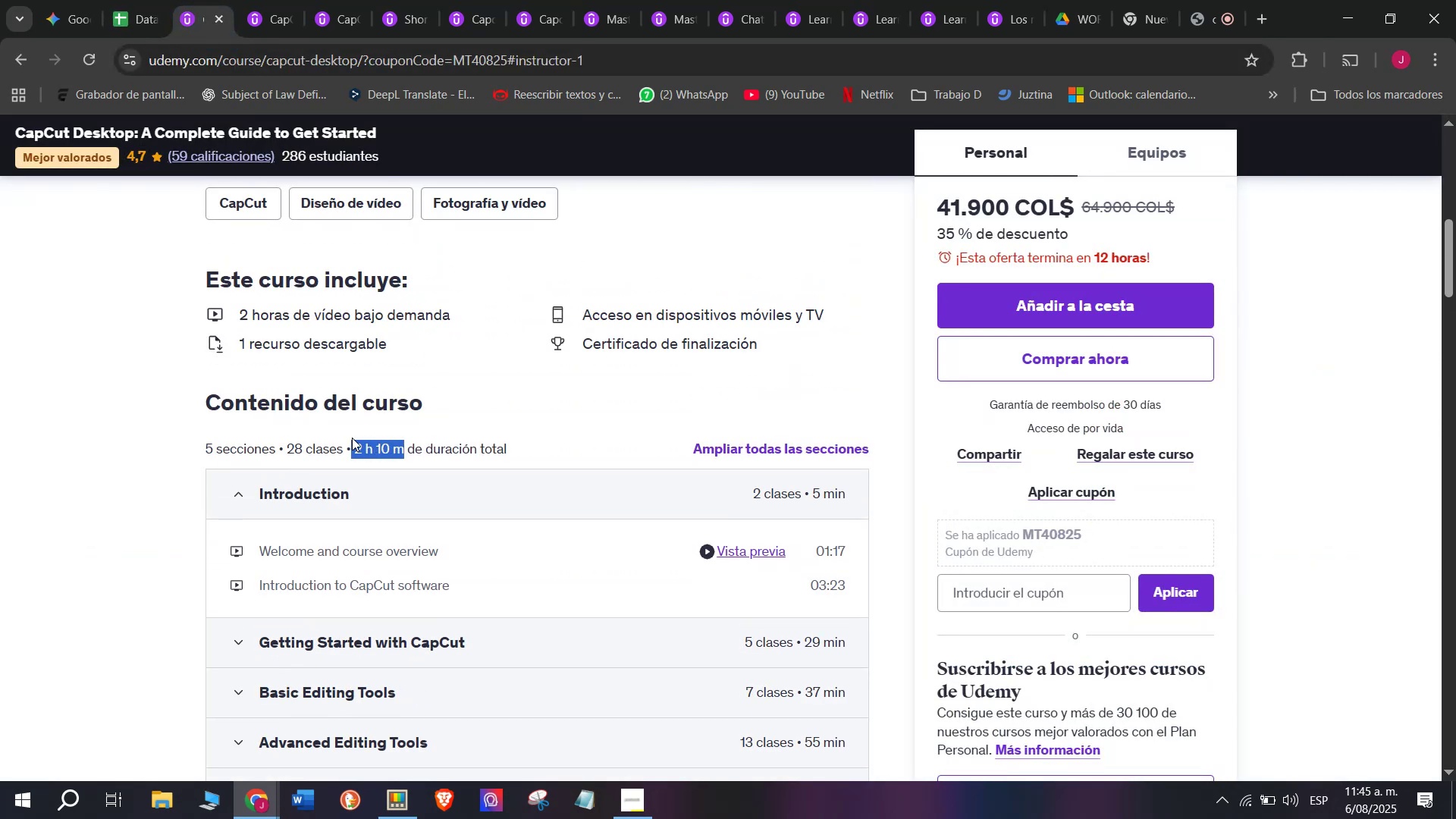 
key(Control+ControlLeft)
 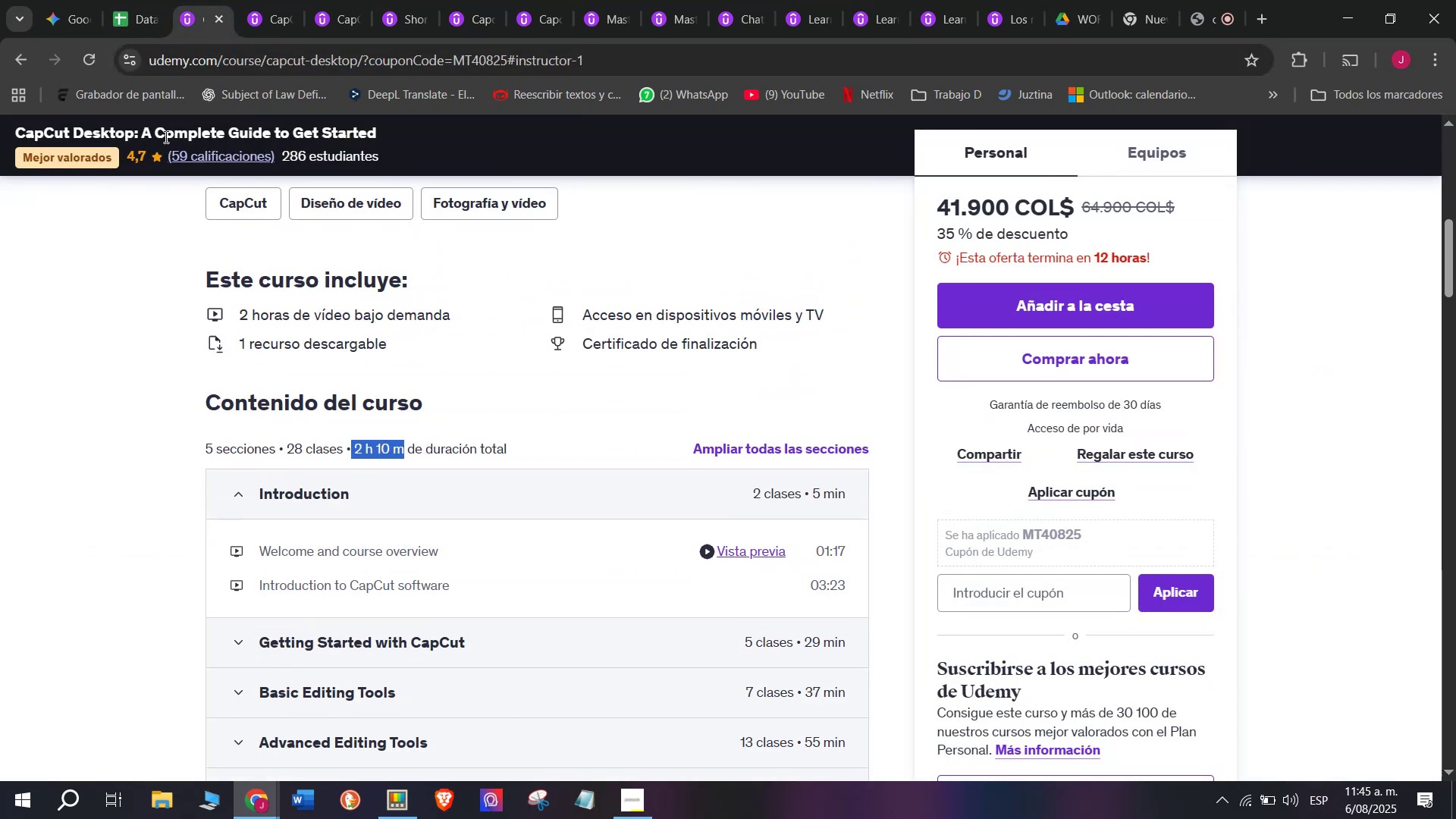 
key(Break)
 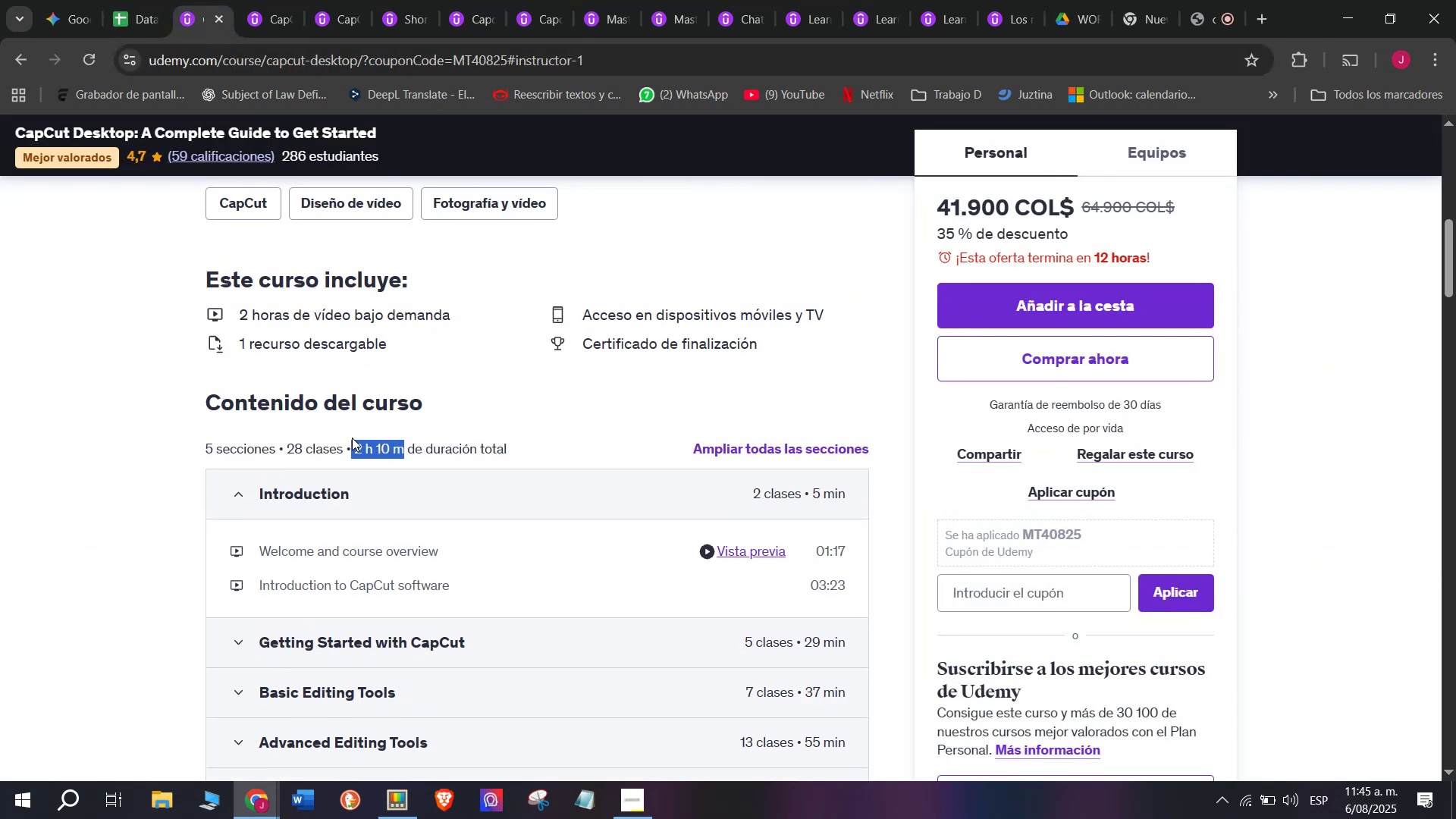 
key(Control+C)
 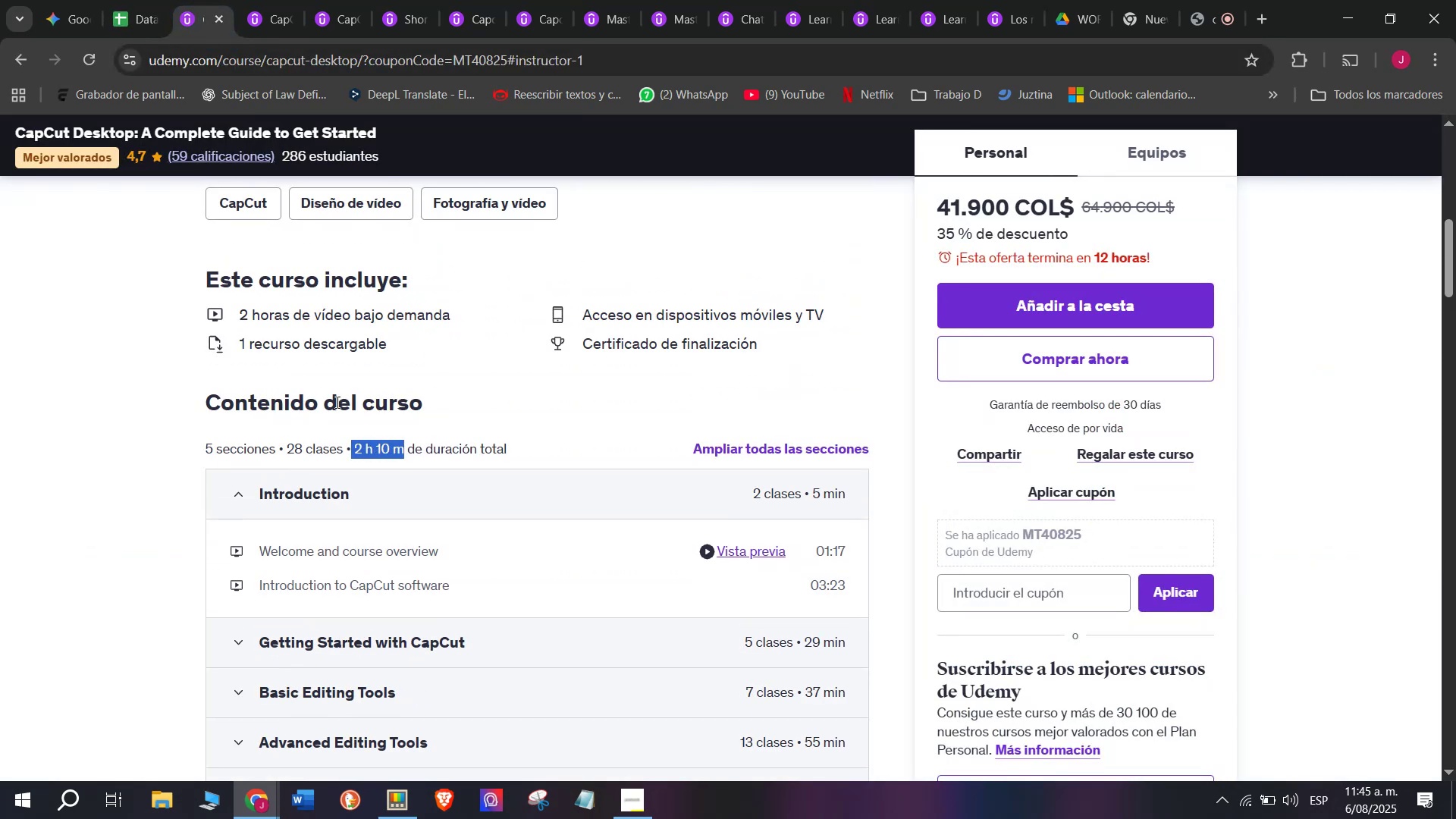 
key(Break)
 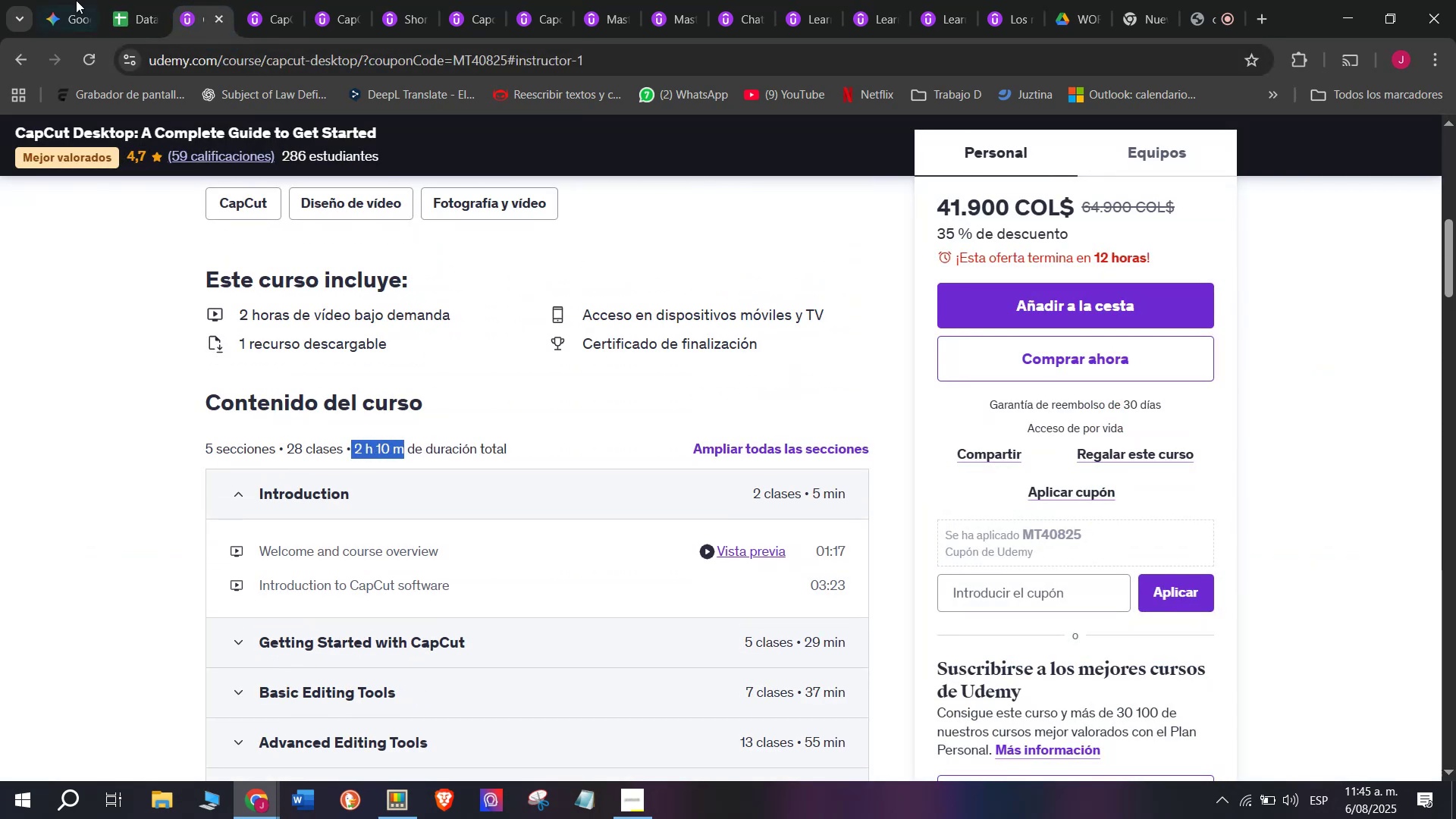 
key(Control+ControlLeft)
 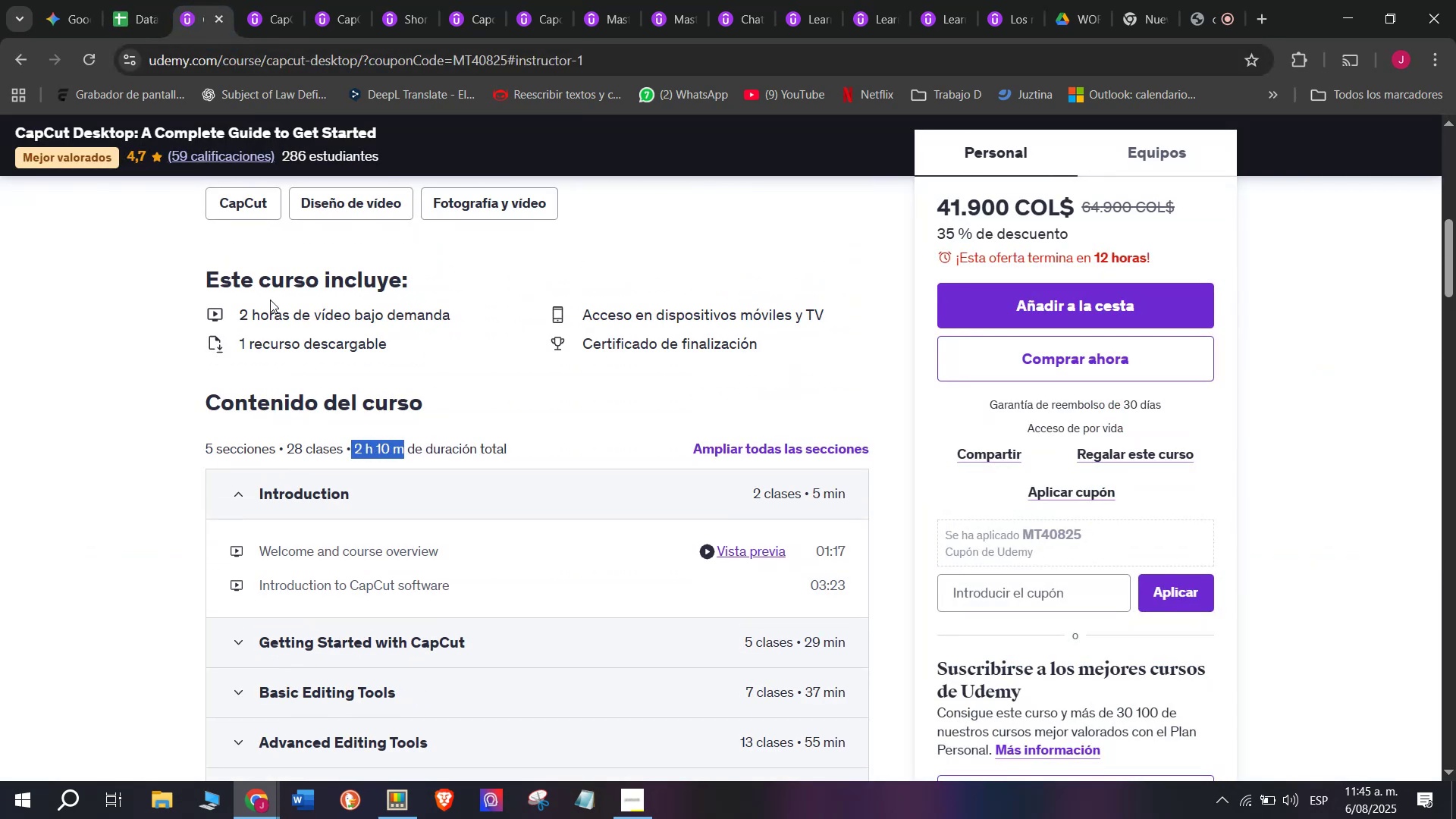 
key(Control+C)
 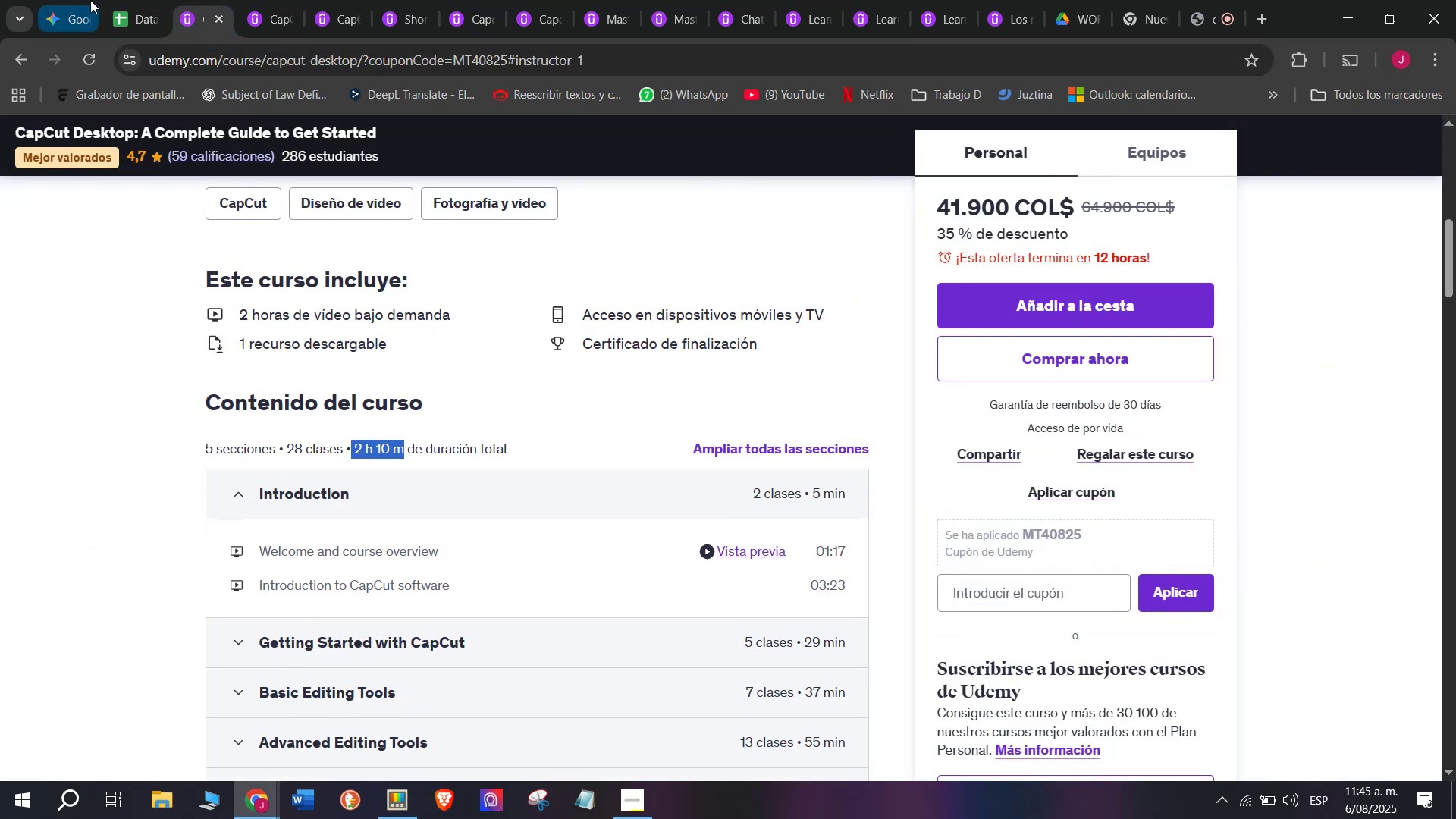 
left_click([124, 0])
 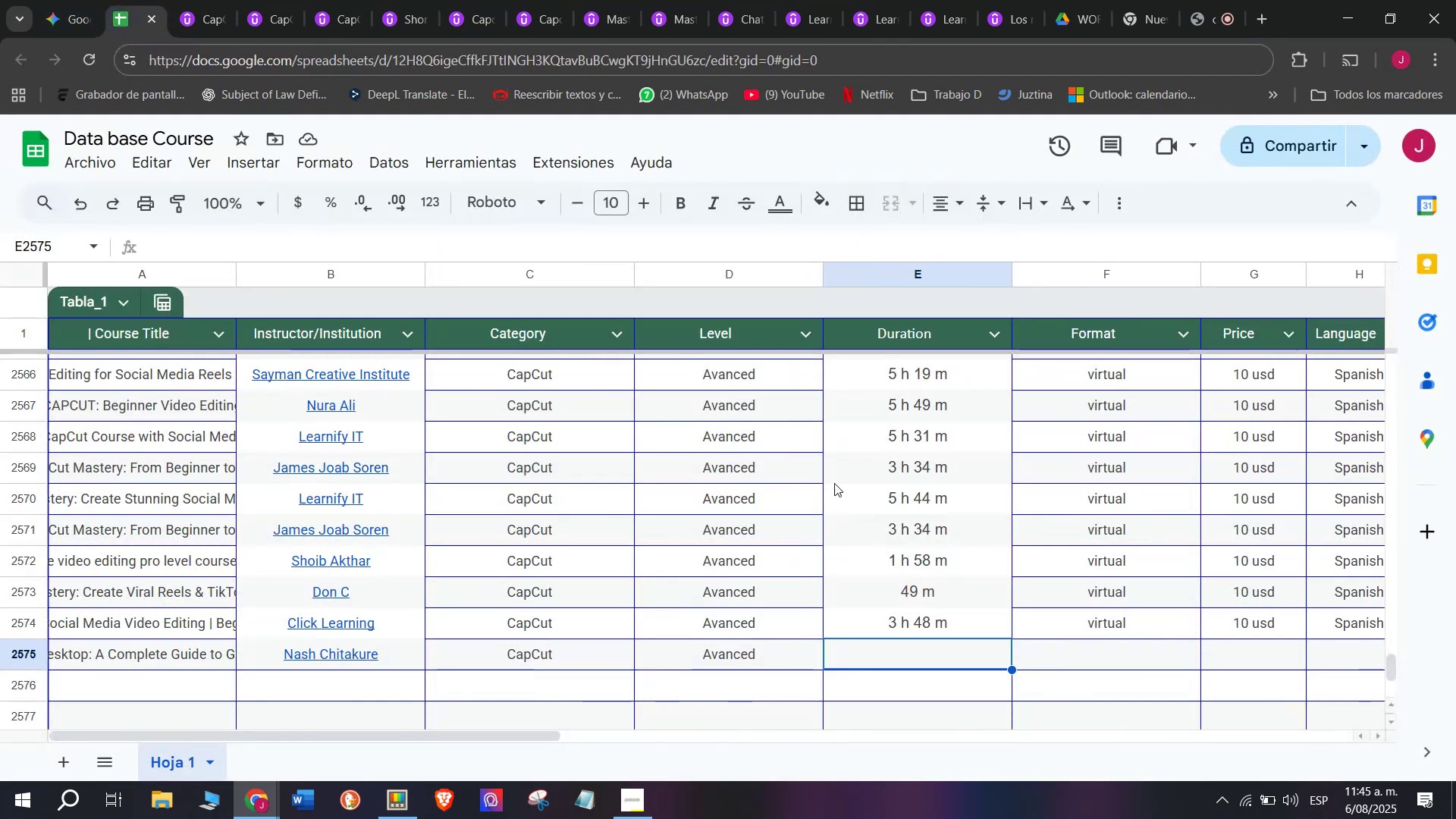 
key(Control+ControlLeft)
 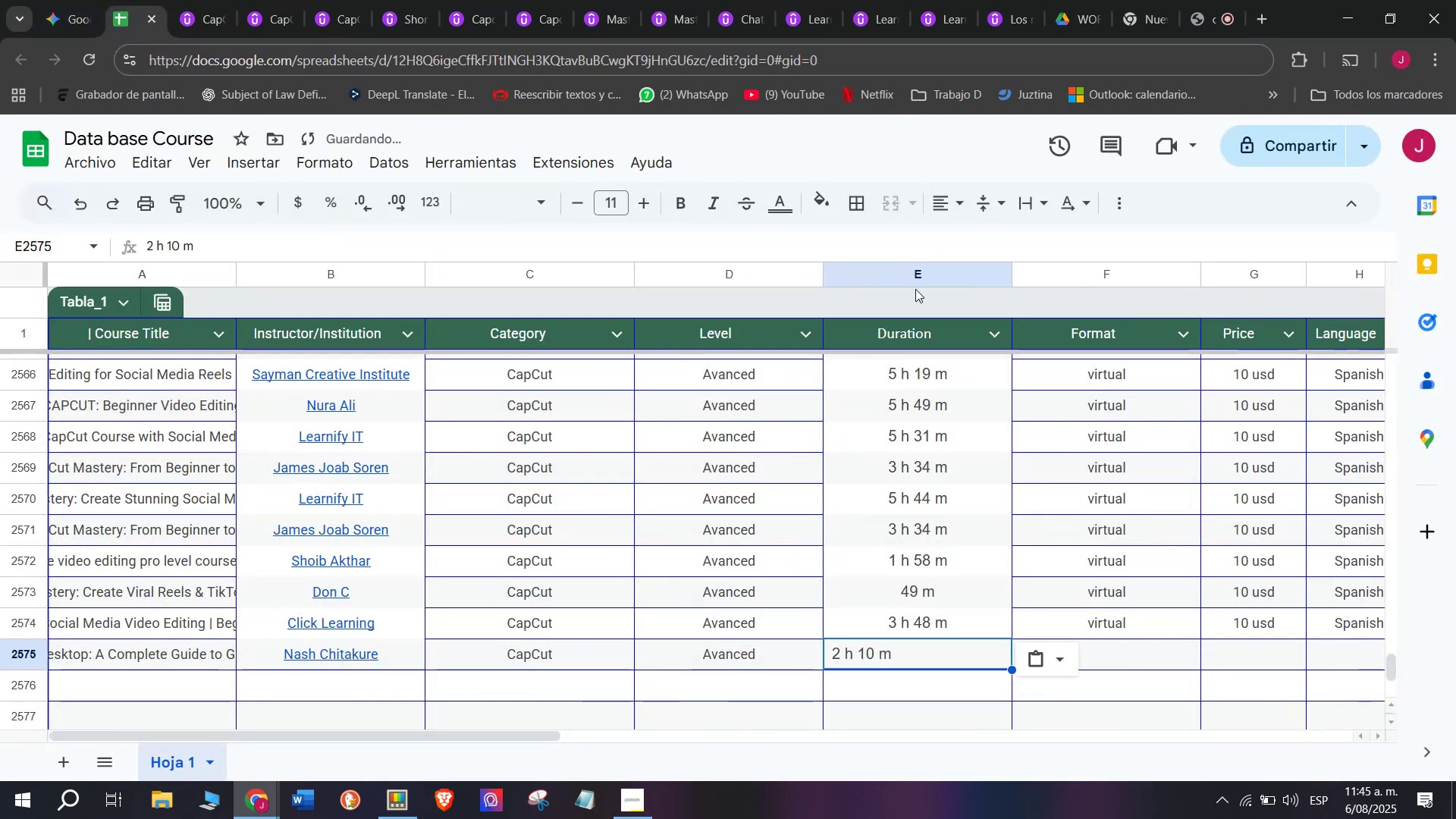 
key(Z)
 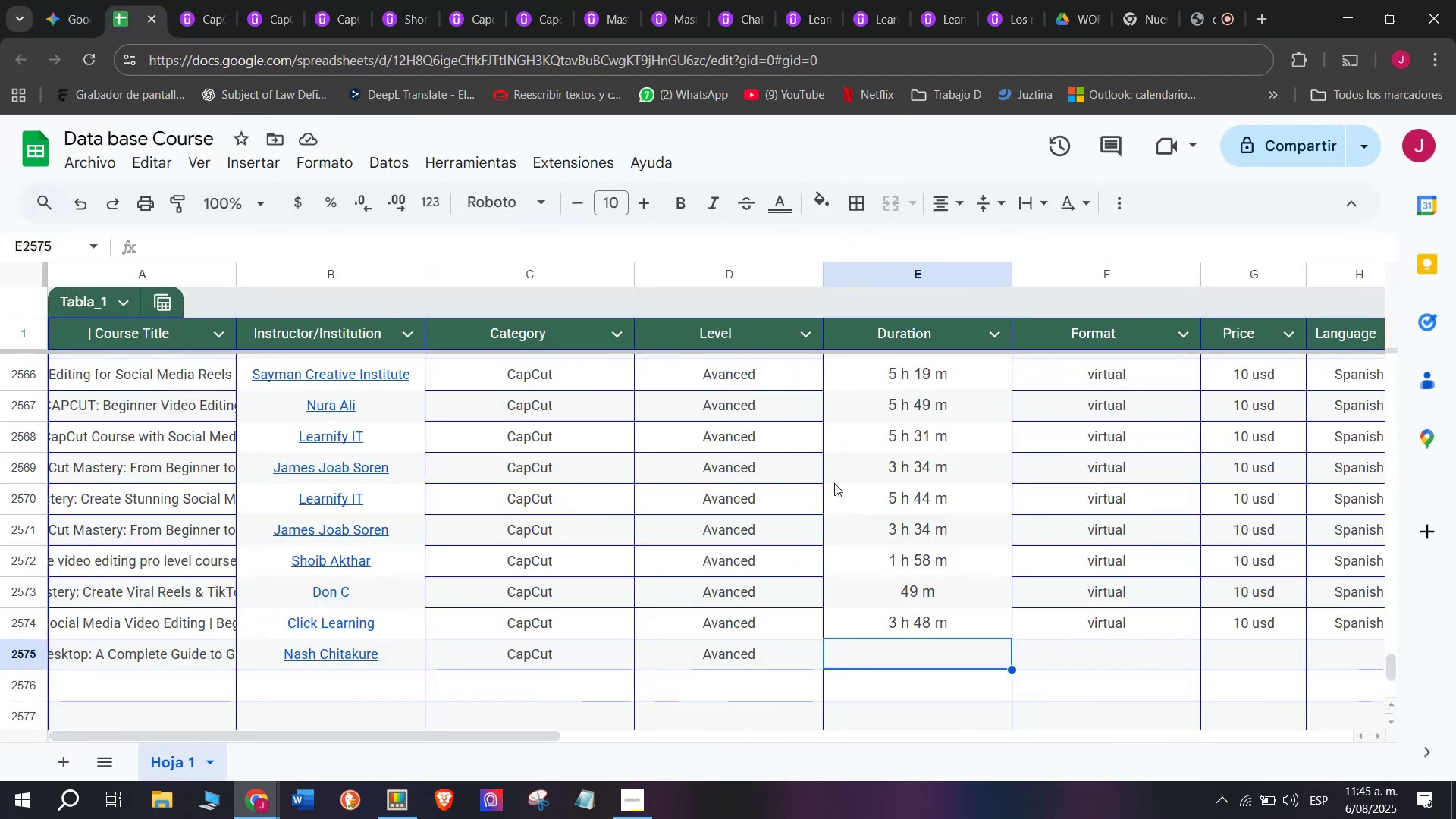 
key(Control+V)
 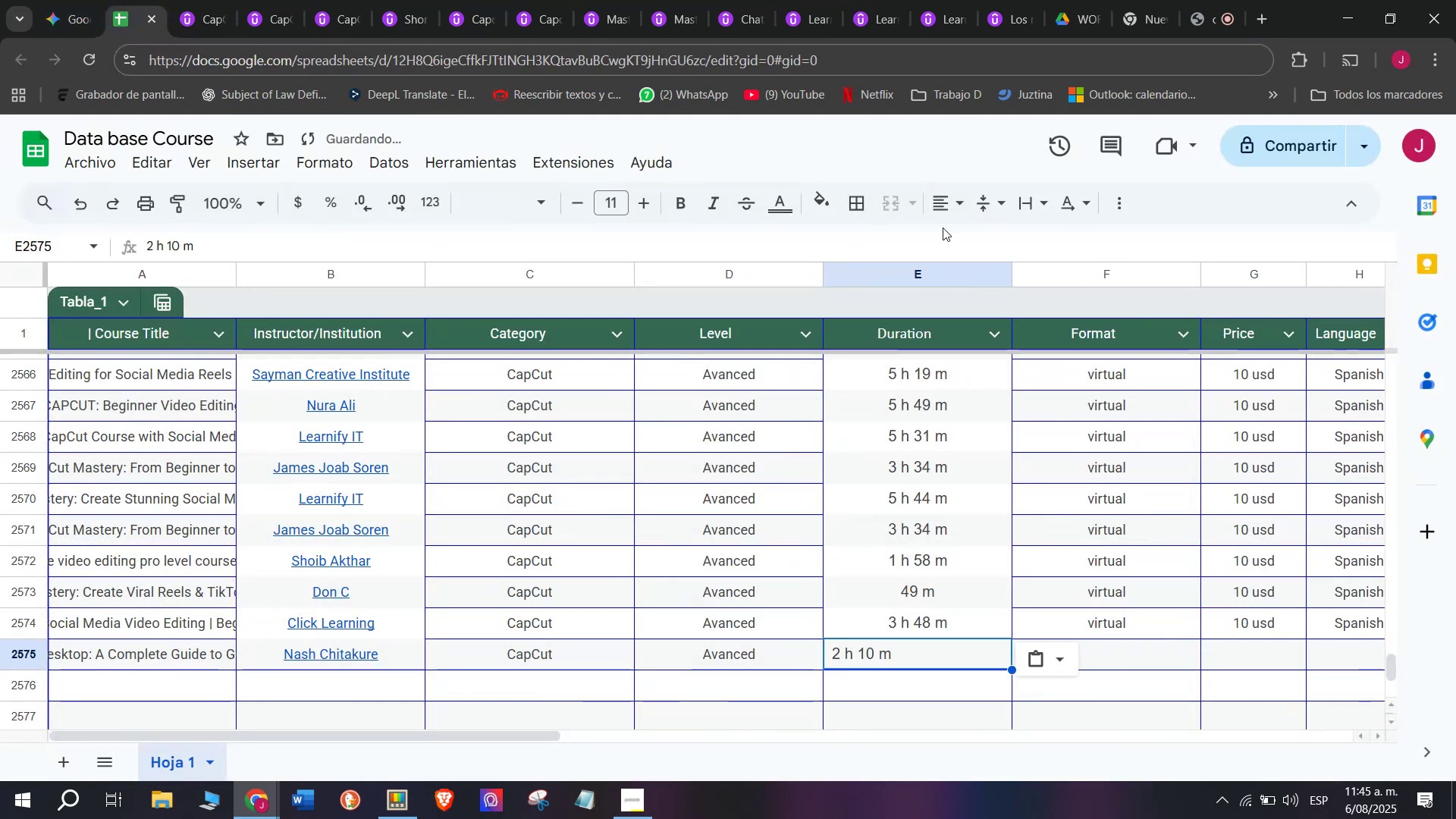 
left_click([950, 204])
 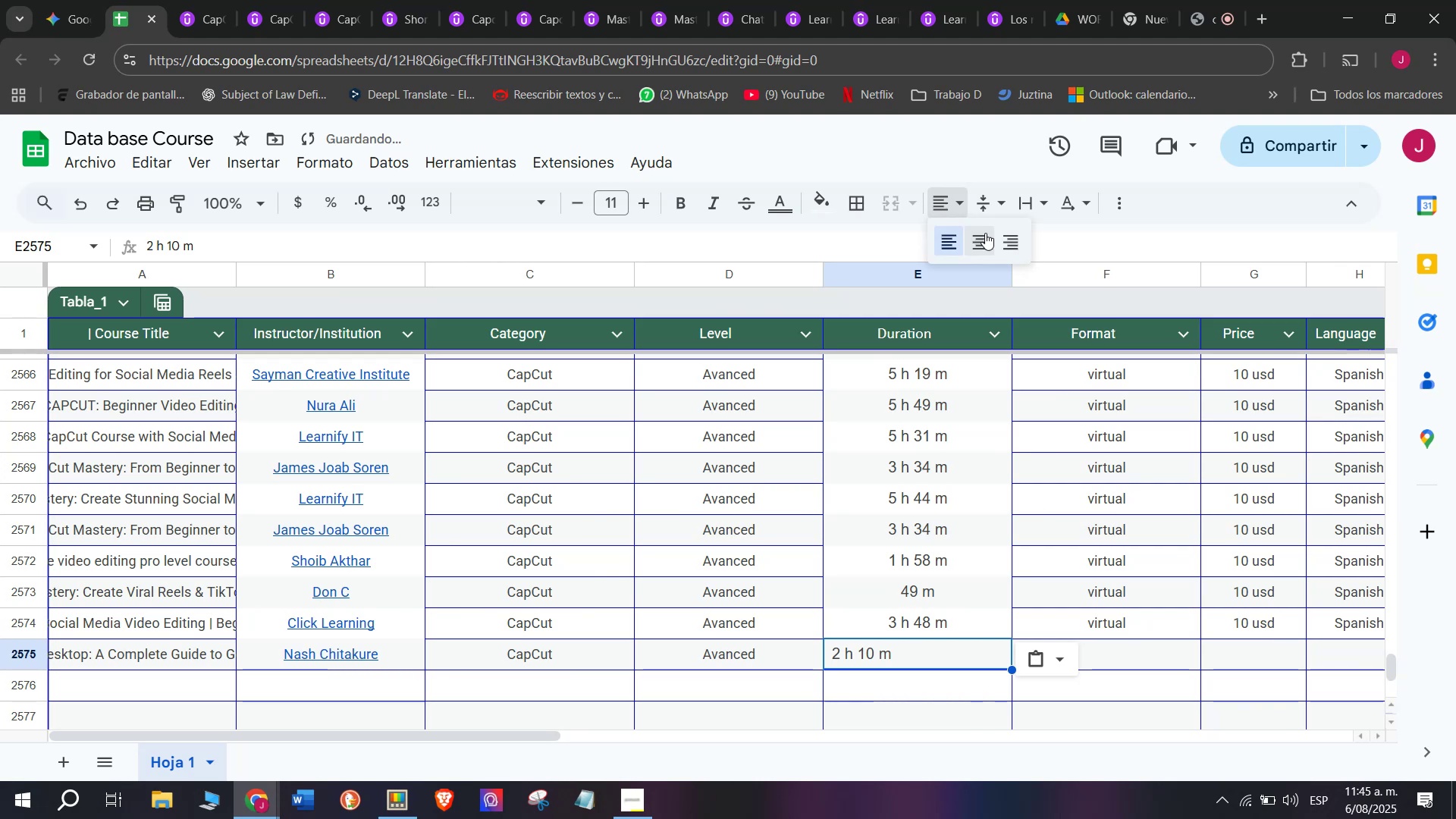 
left_click([985, 234])
 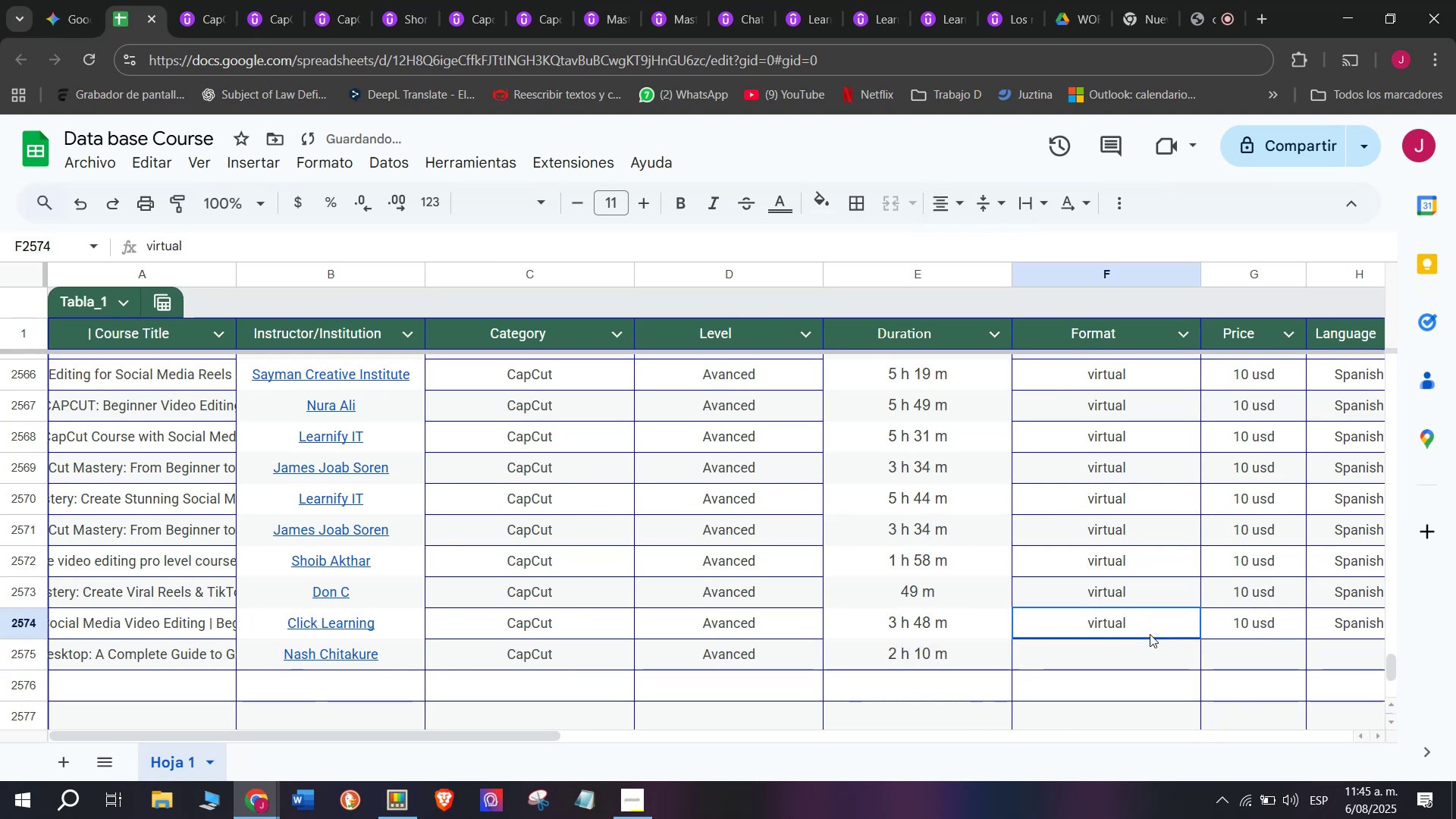 
key(Control+ControlLeft)
 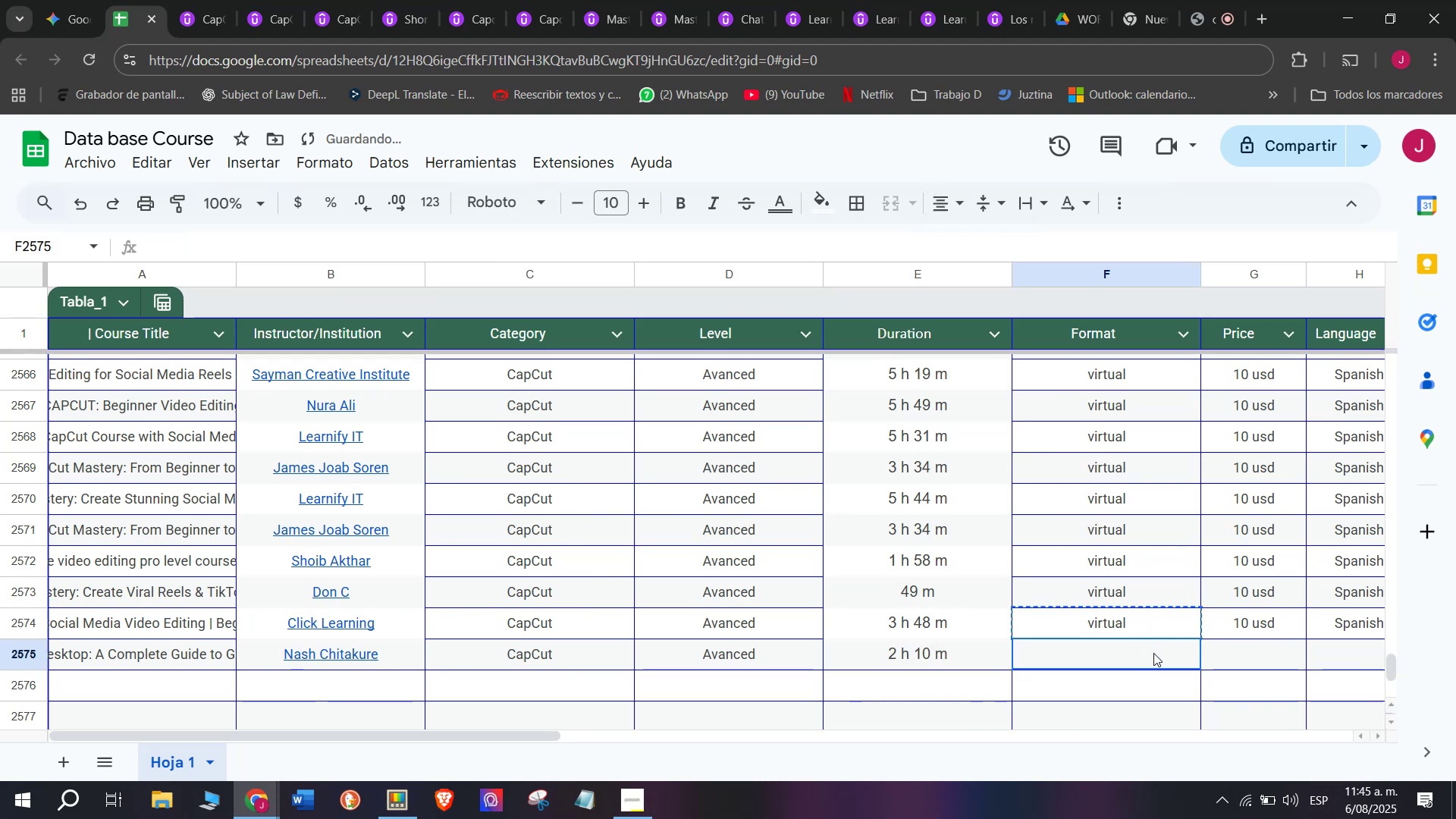 
key(Break)
 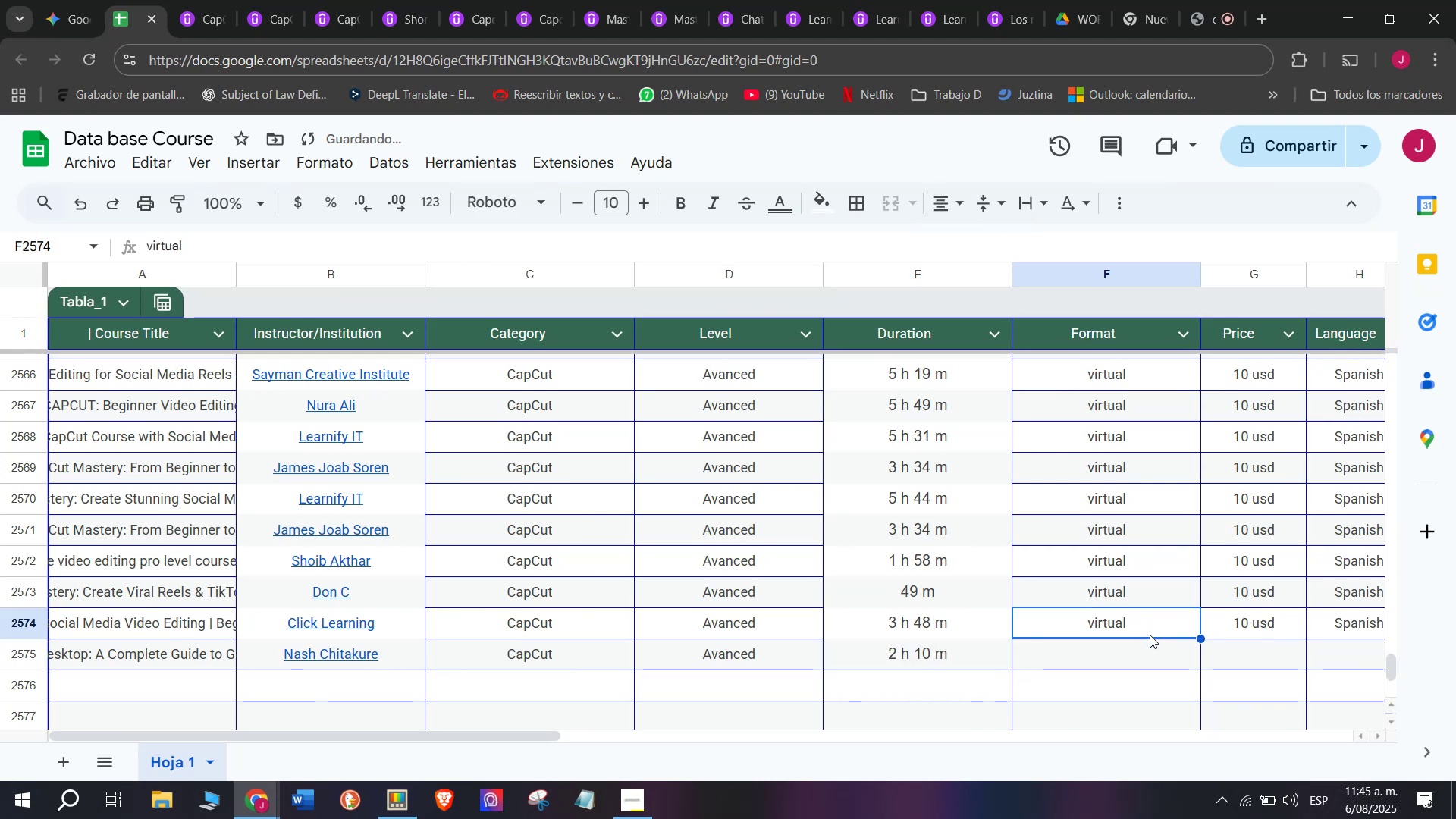 
key(Control+C)
 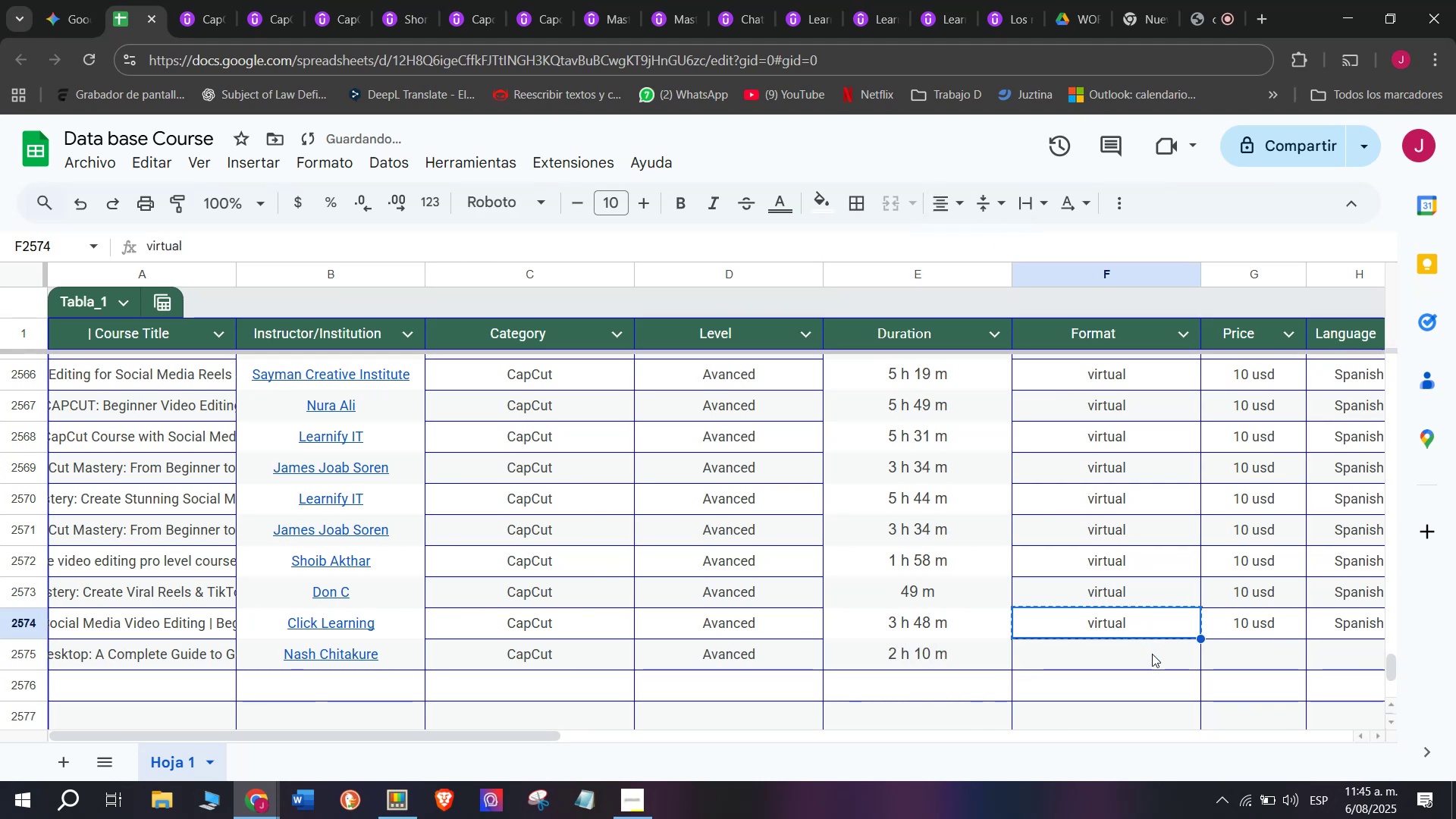 
key(Control+ControlLeft)
 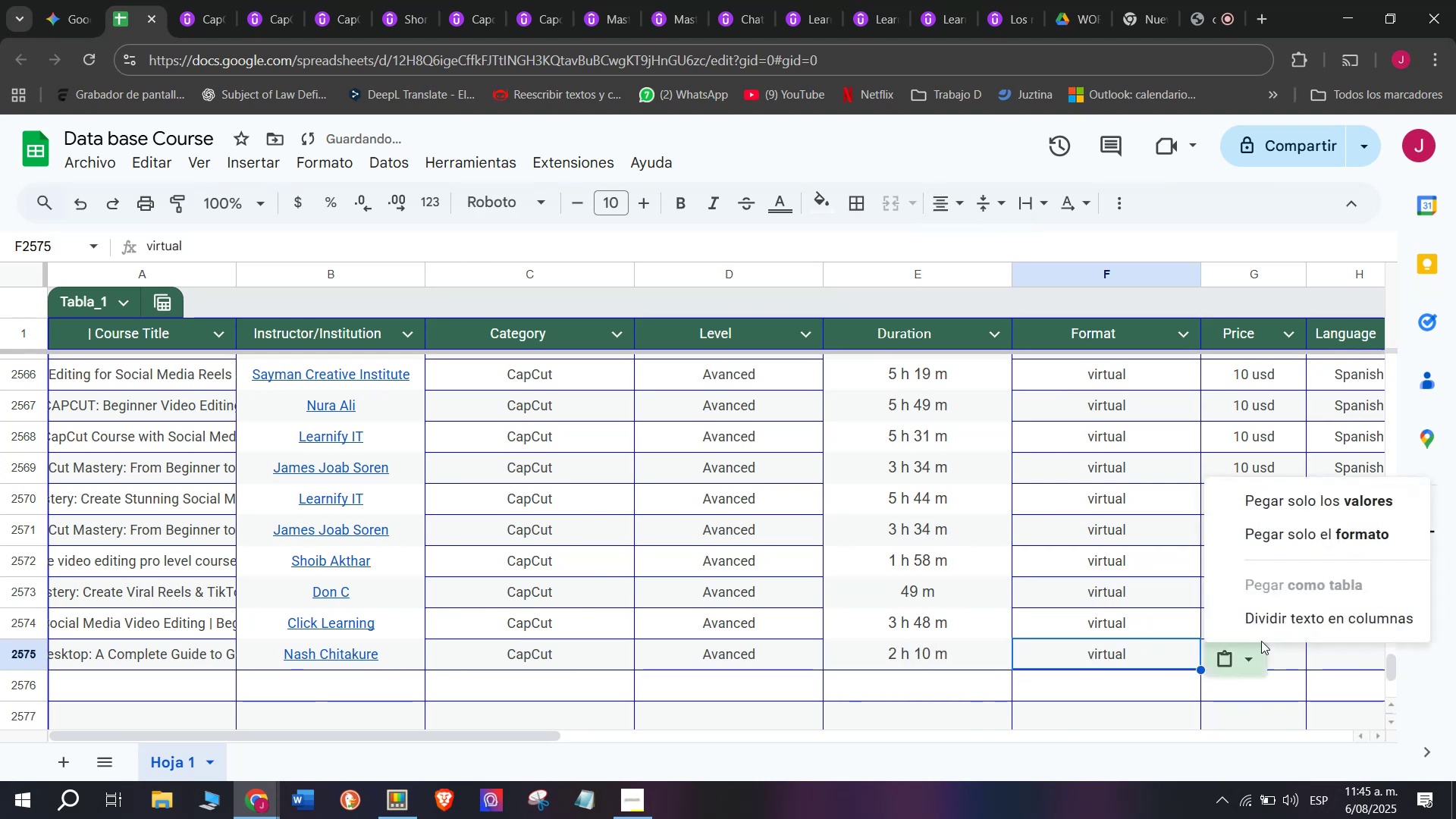 
key(Z)
 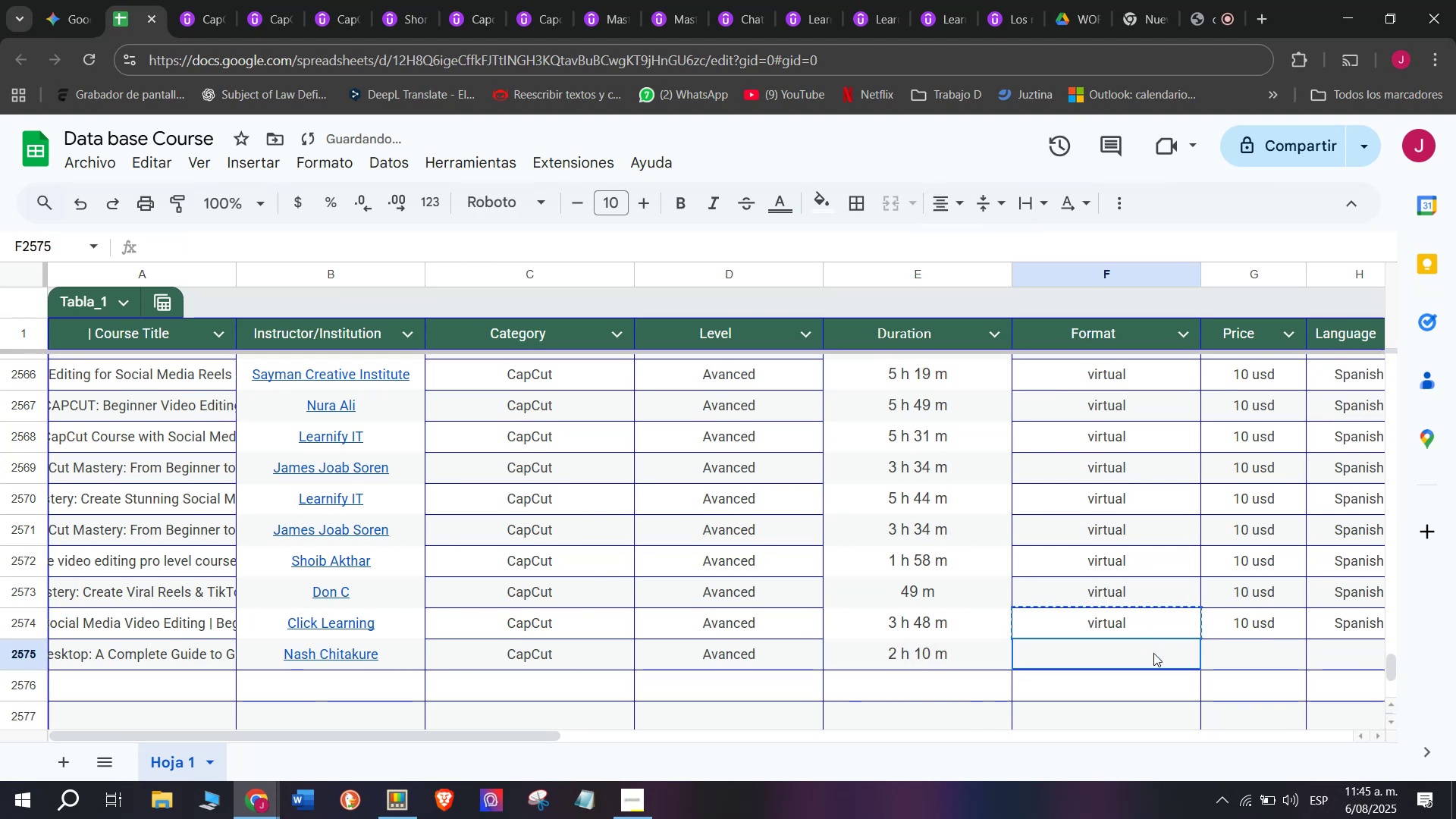 
key(Control+V)
 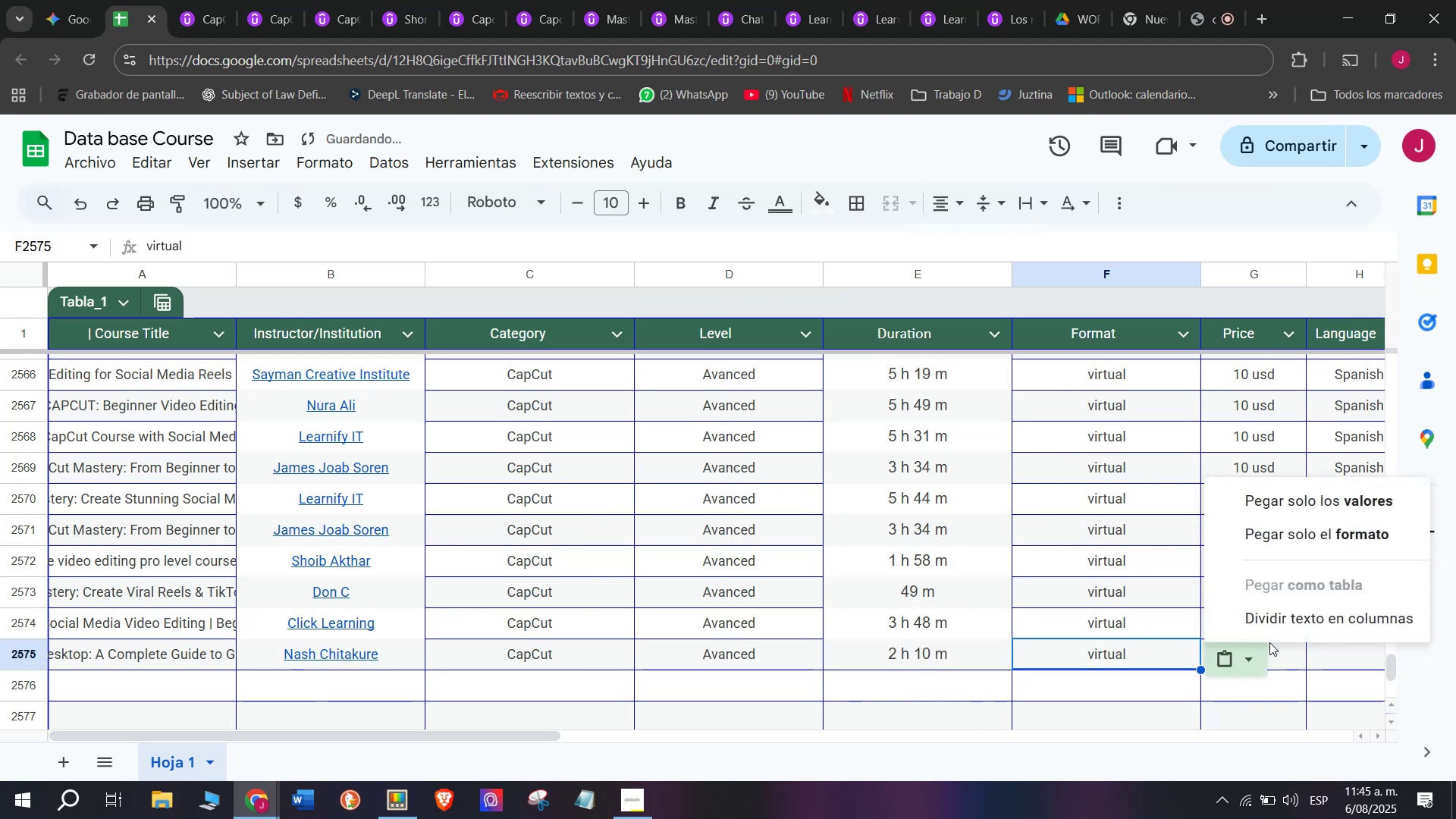 
double_click([1300, 657])
 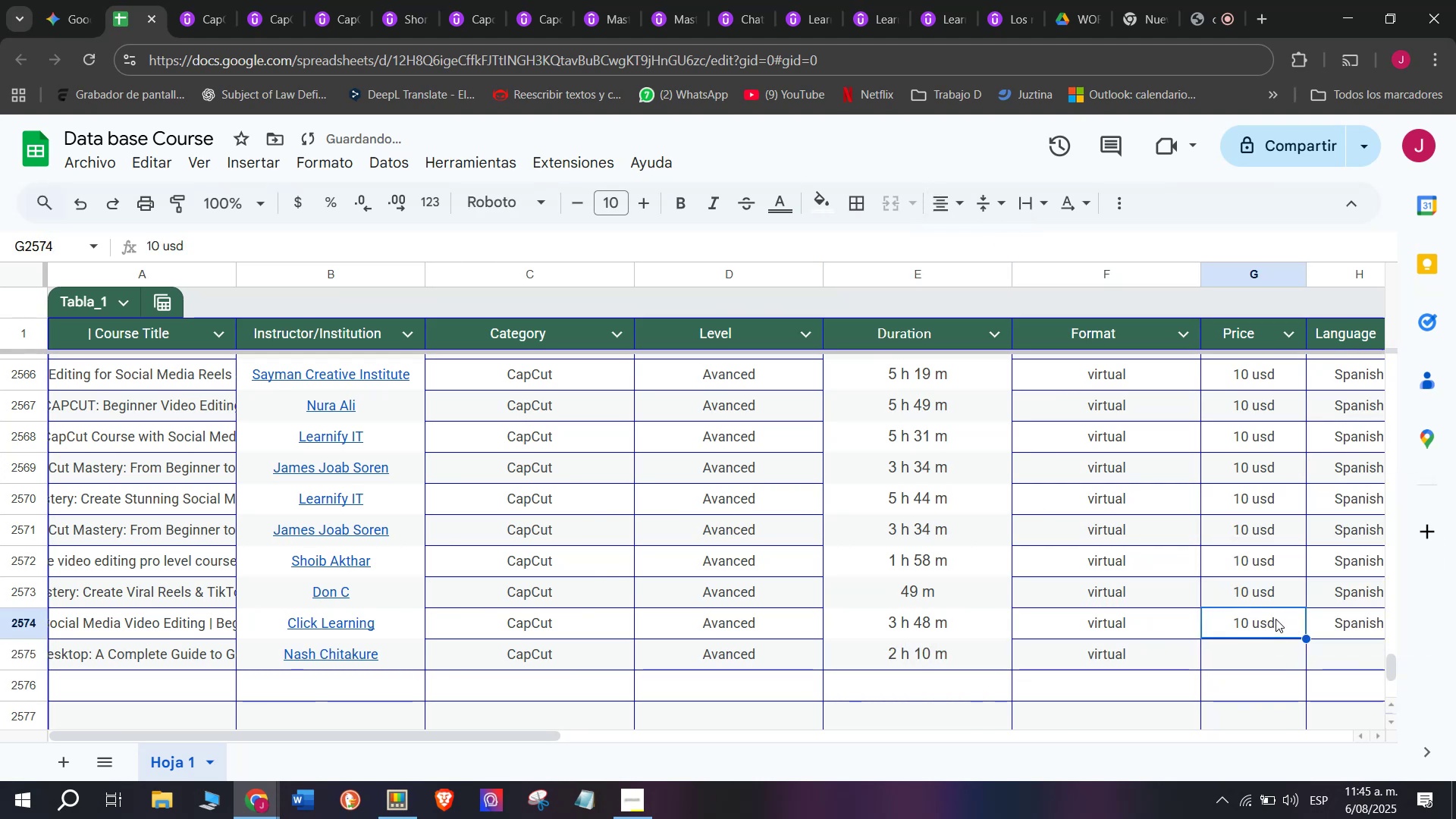 
key(Control+ControlLeft)
 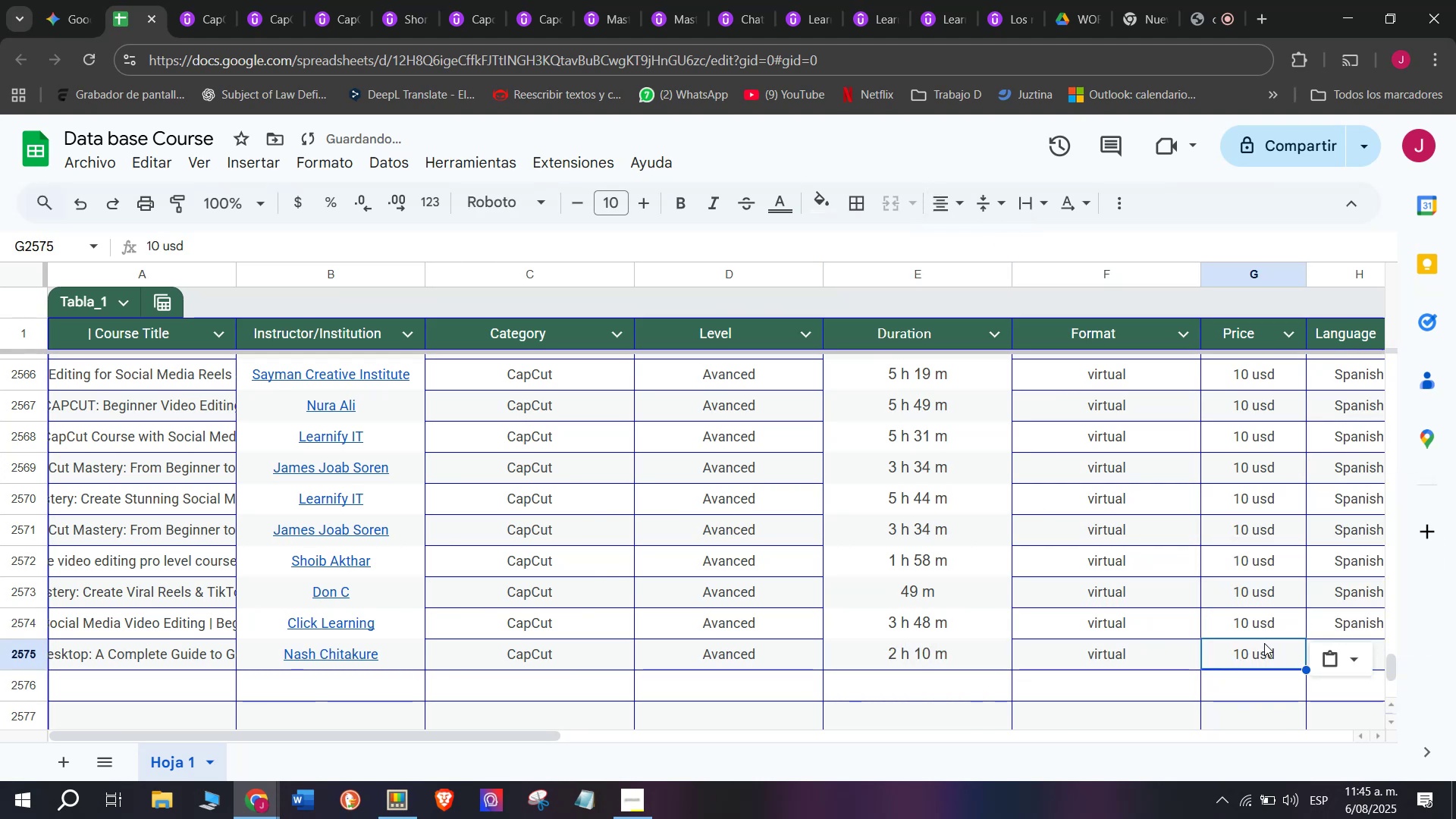 
key(Break)
 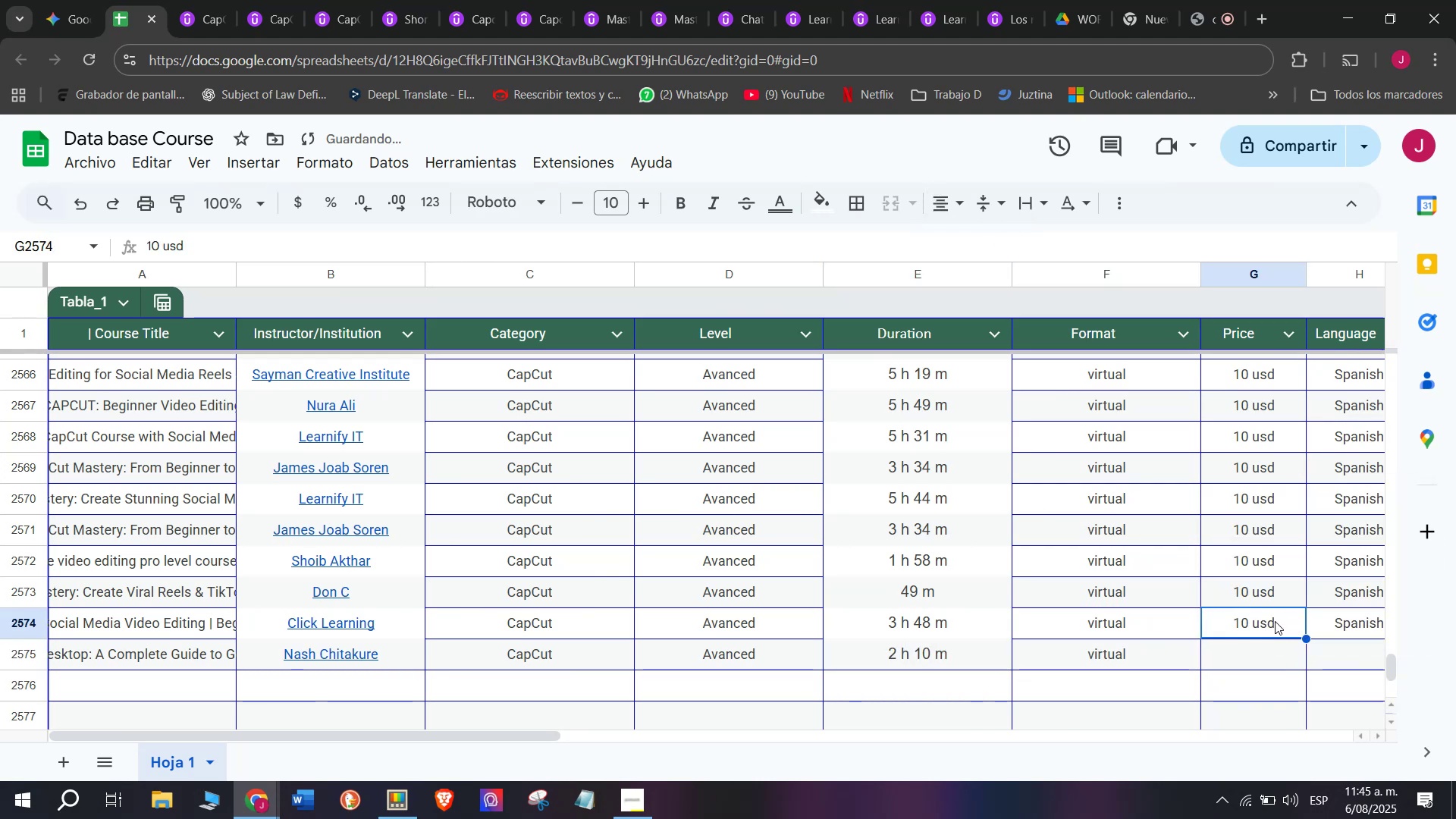 
key(Control+C)
 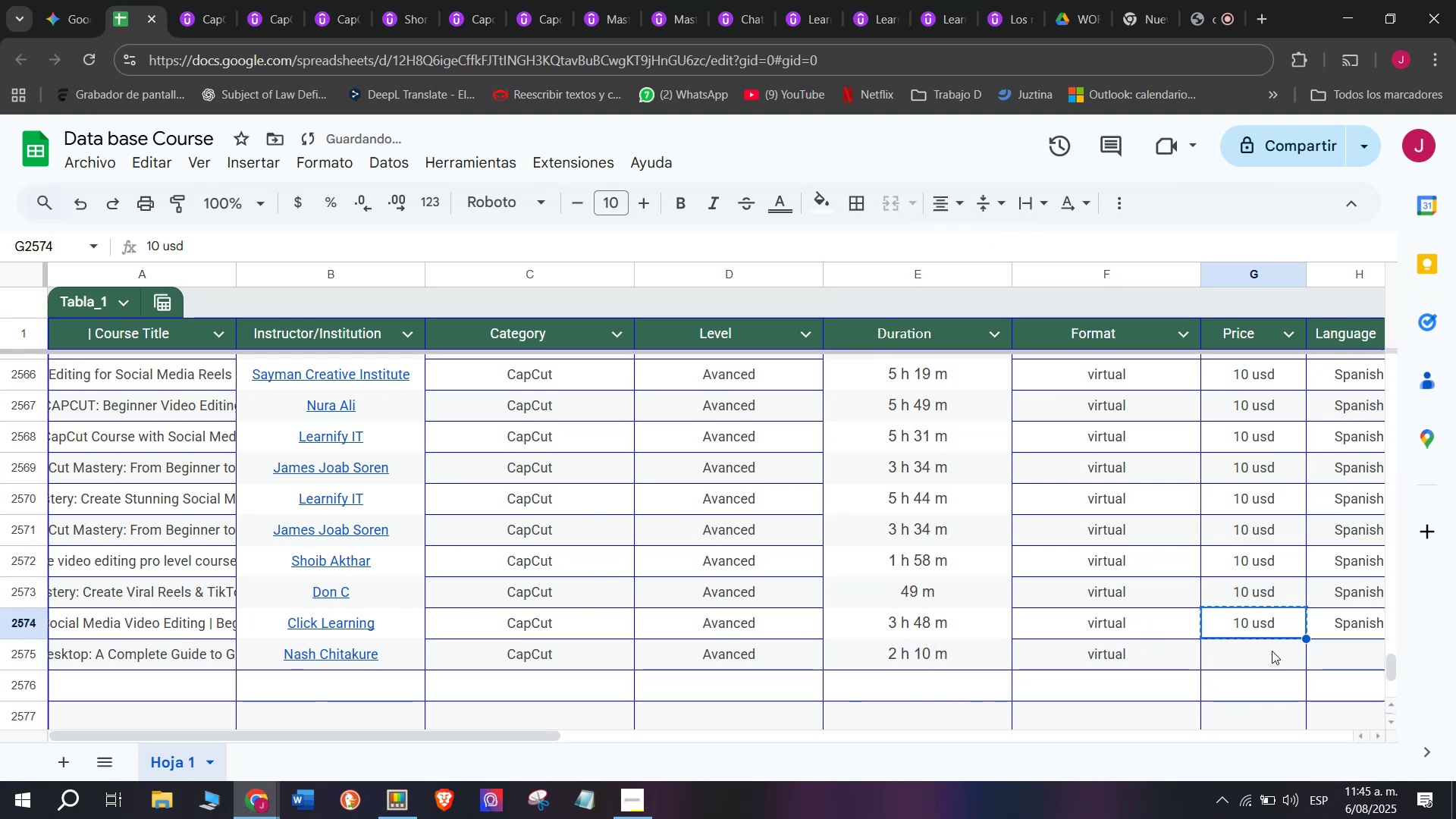 
key(Z)
 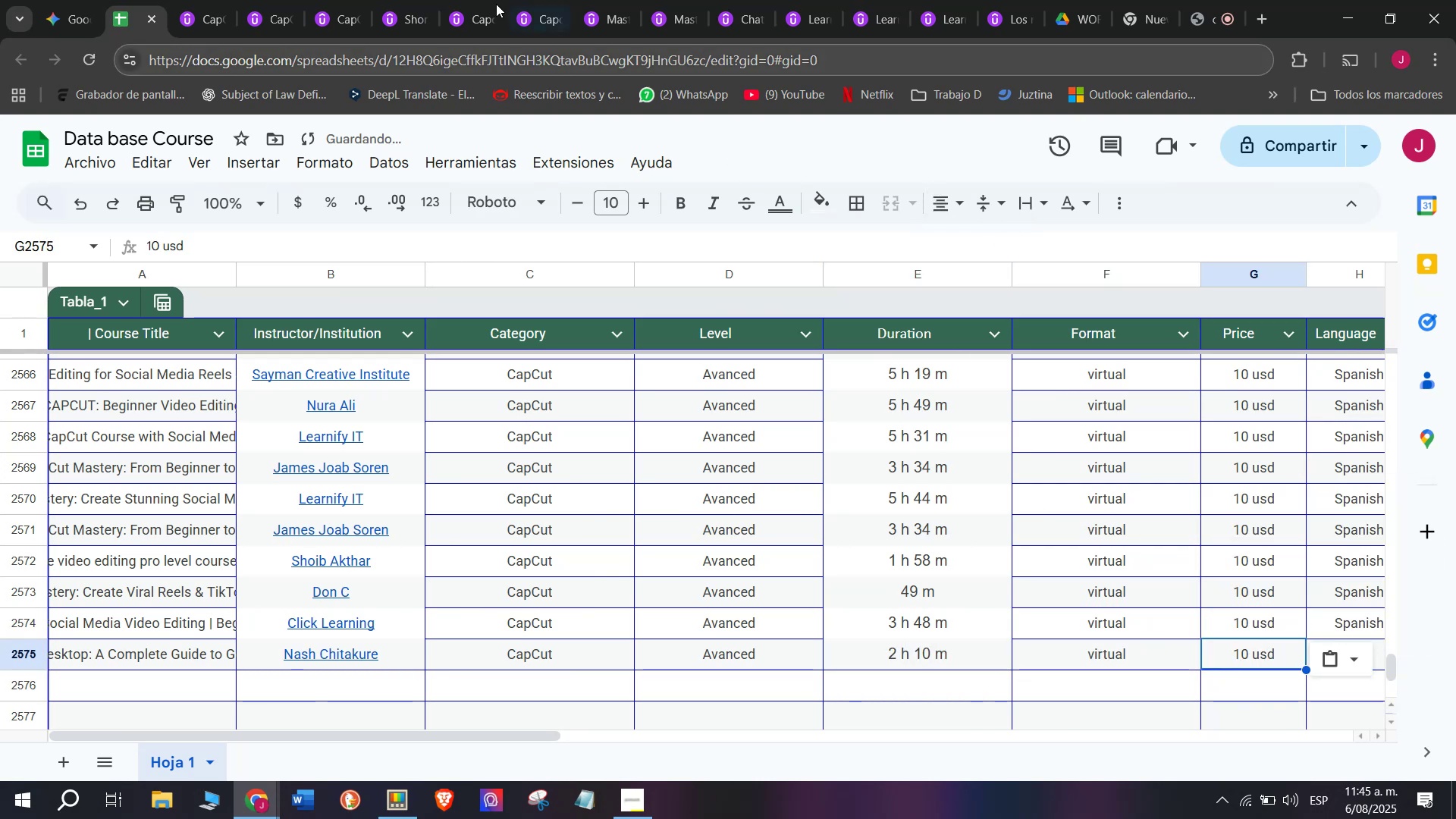 
key(Control+ControlLeft)
 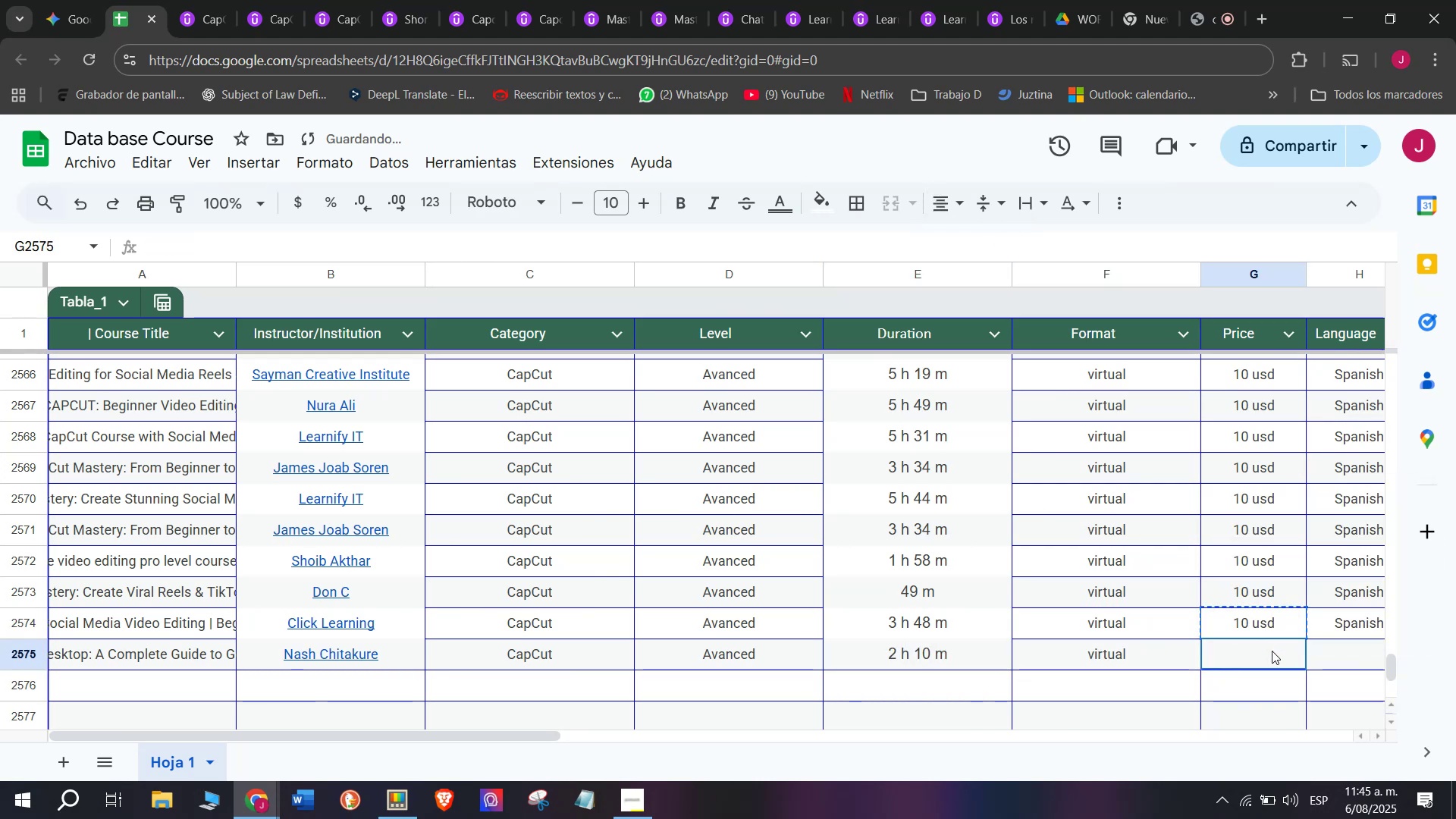 
key(Control+V)
 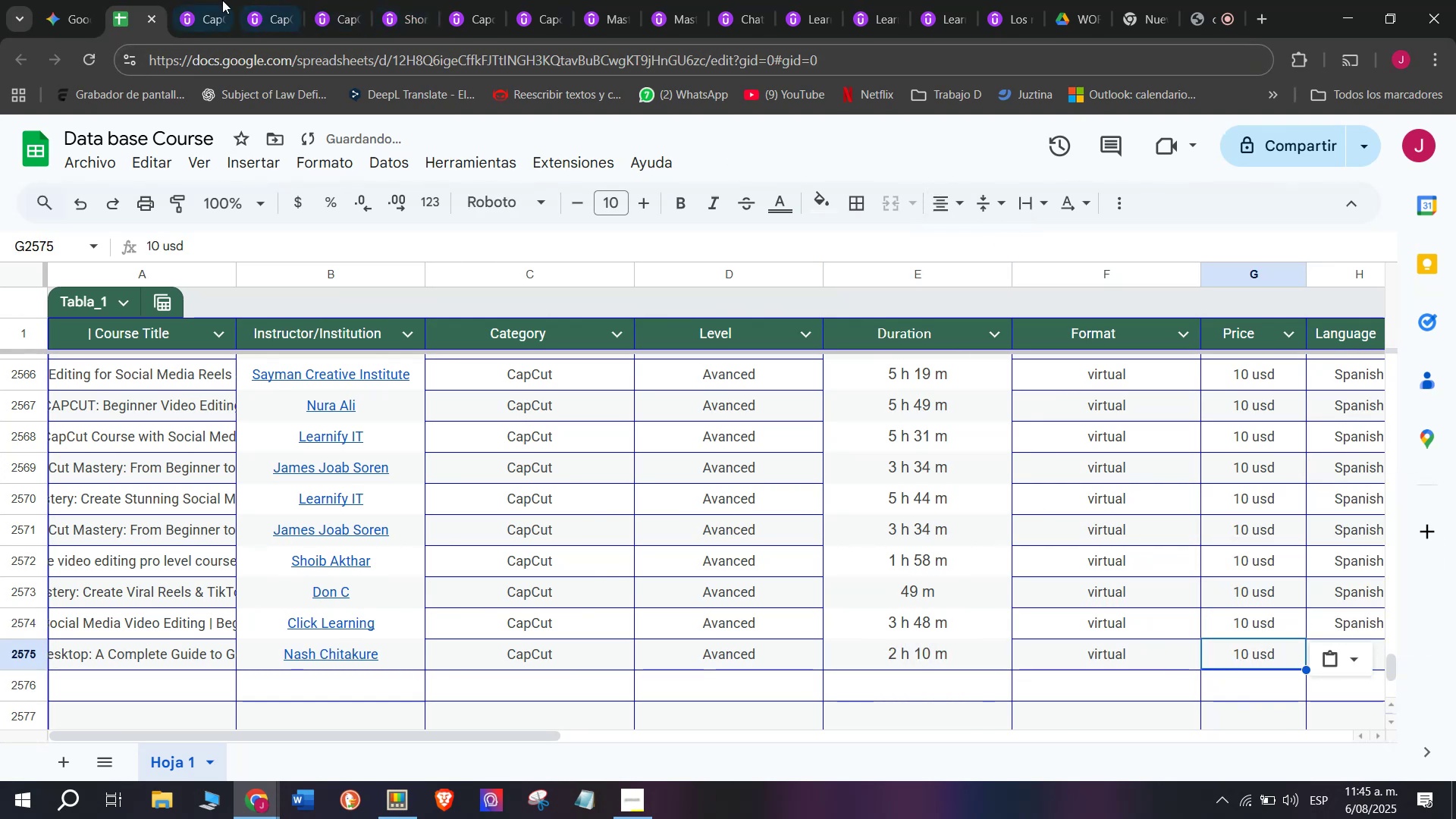 
left_click([188, 0])
 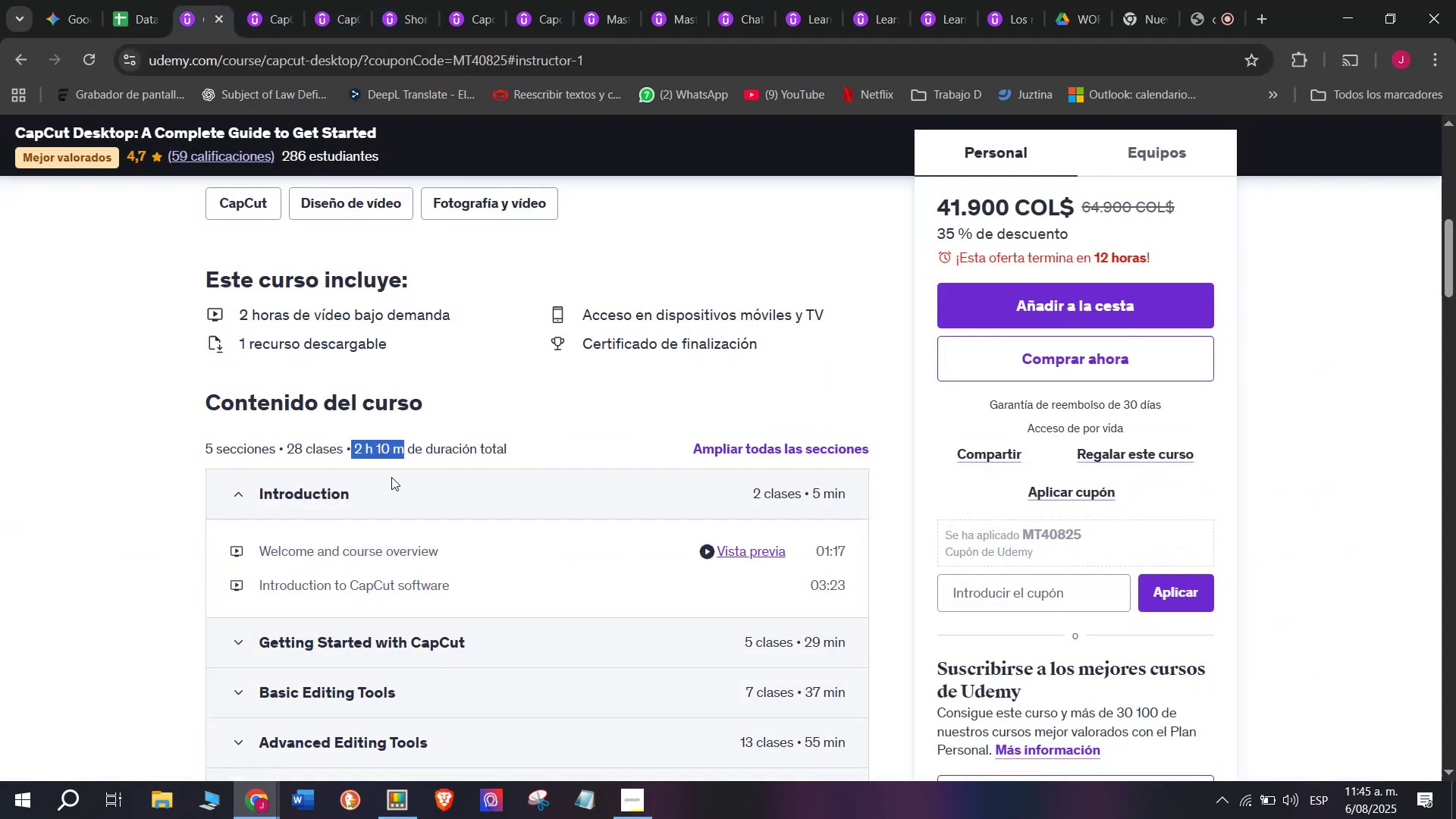 
scroll: coordinate [468, 407], scroll_direction: up, amount: 3.0
 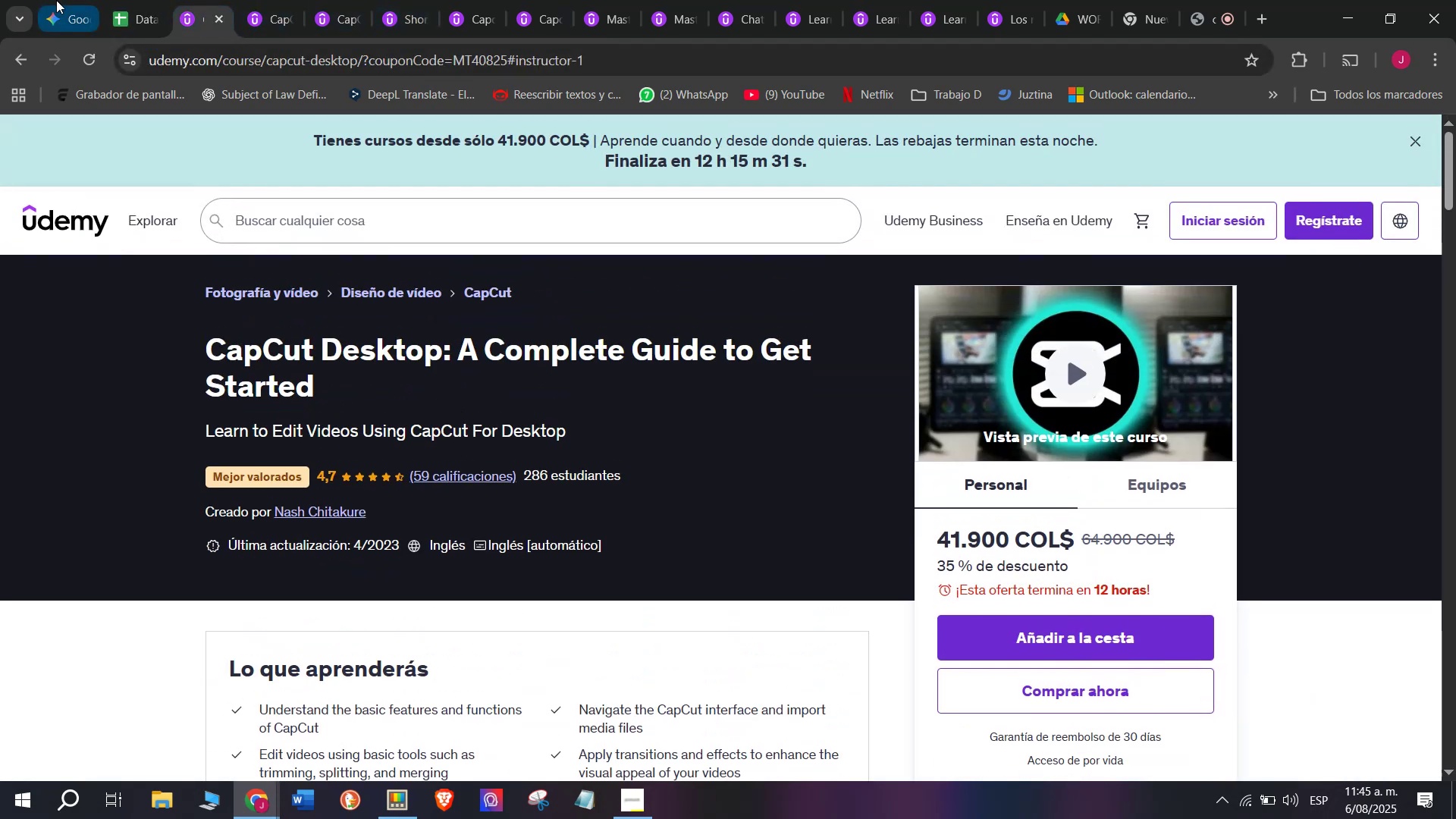 
left_click([138, 0])
 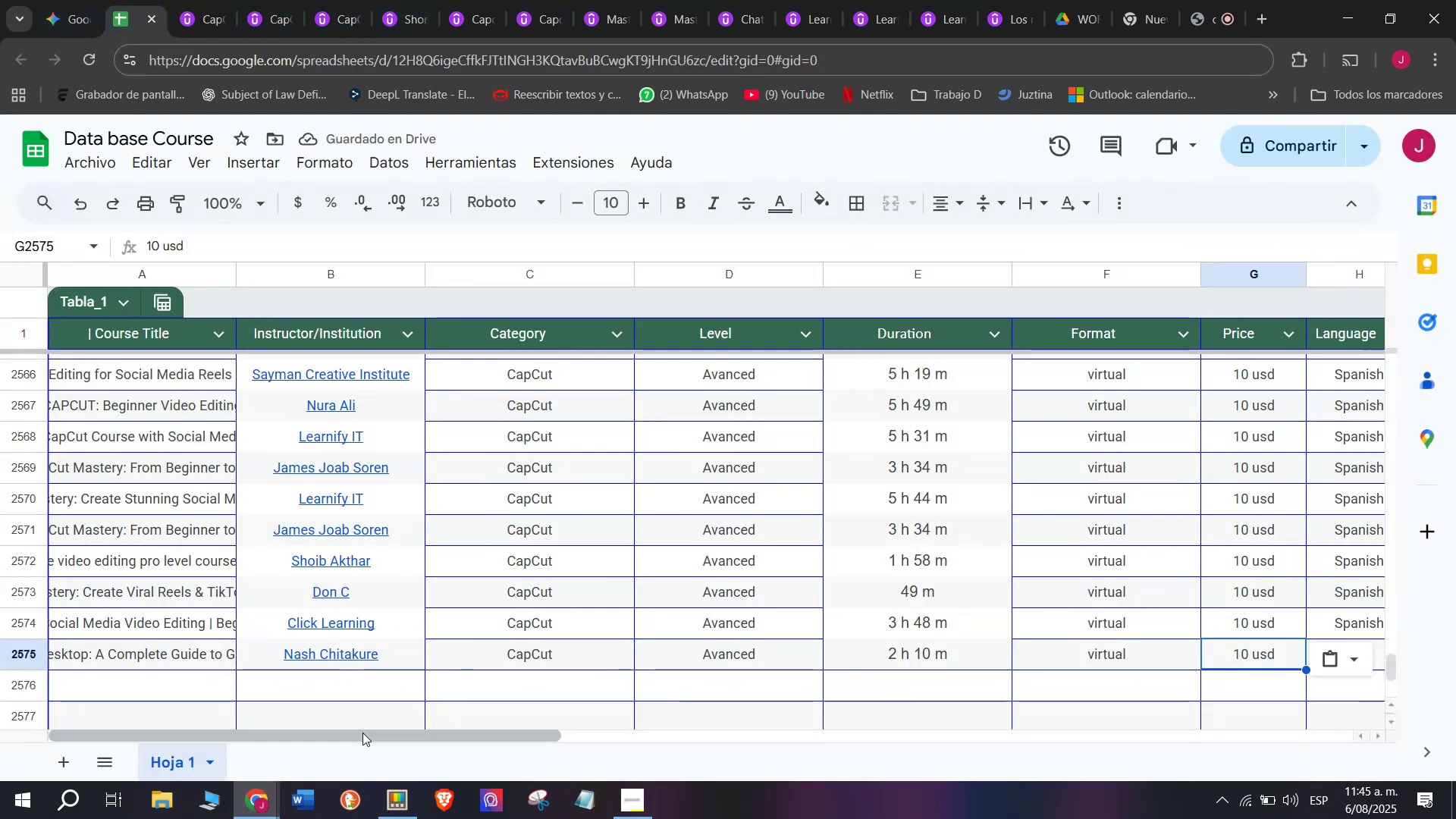 
left_click_drag(start_coordinate=[370, 736], to_coordinate=[710, 786])
 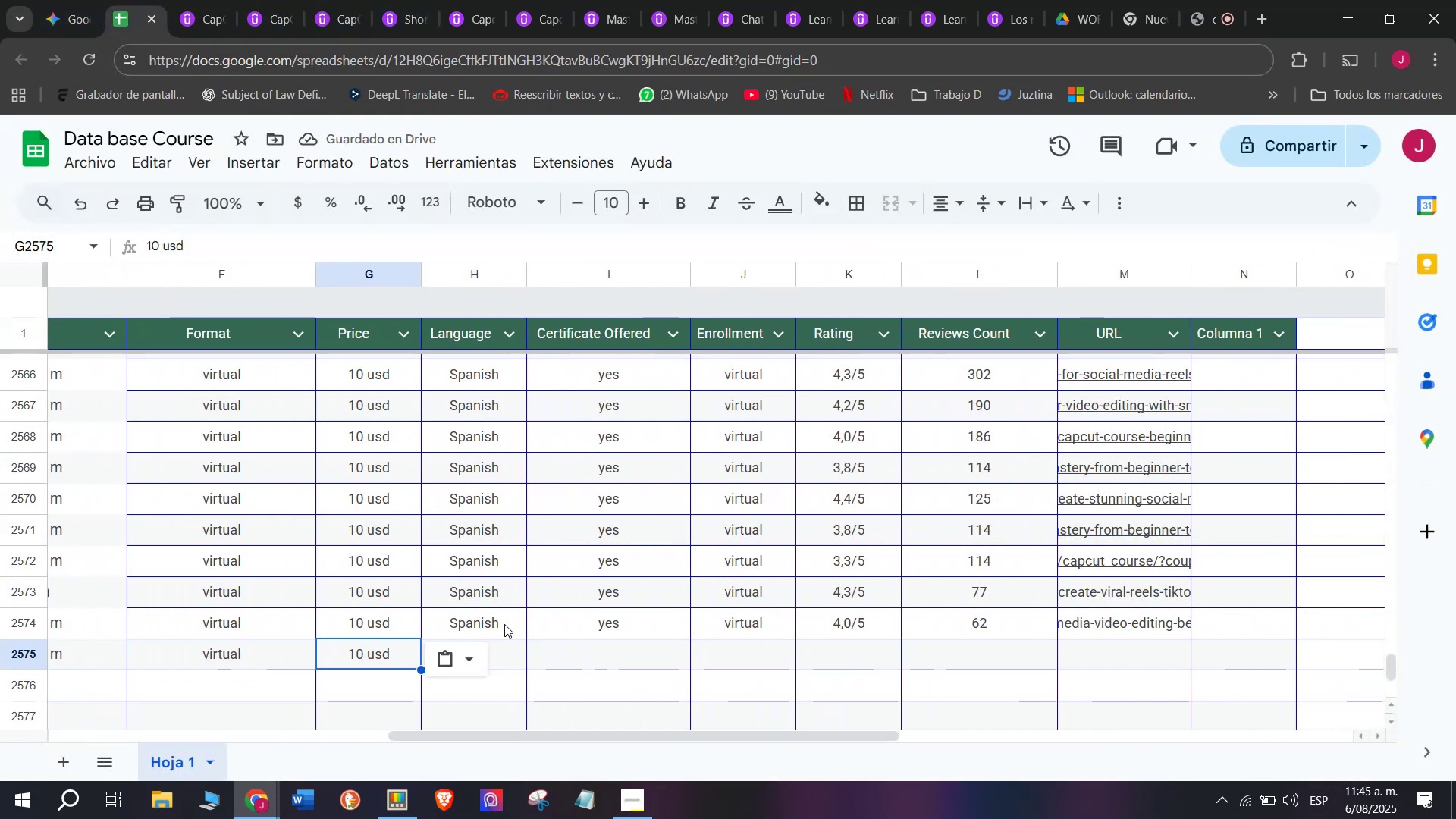 
key(Break)
 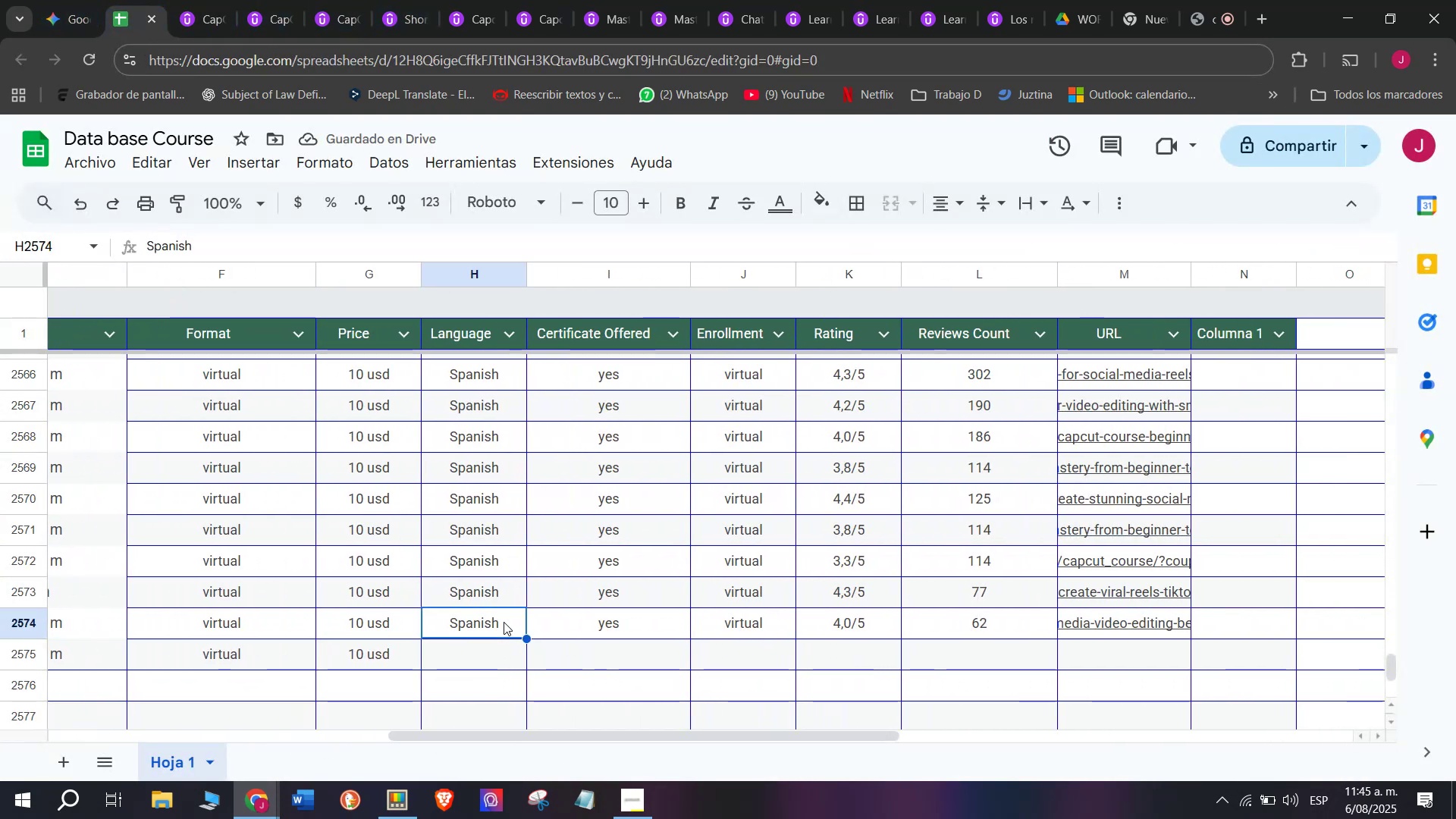 
key(Control+C)
 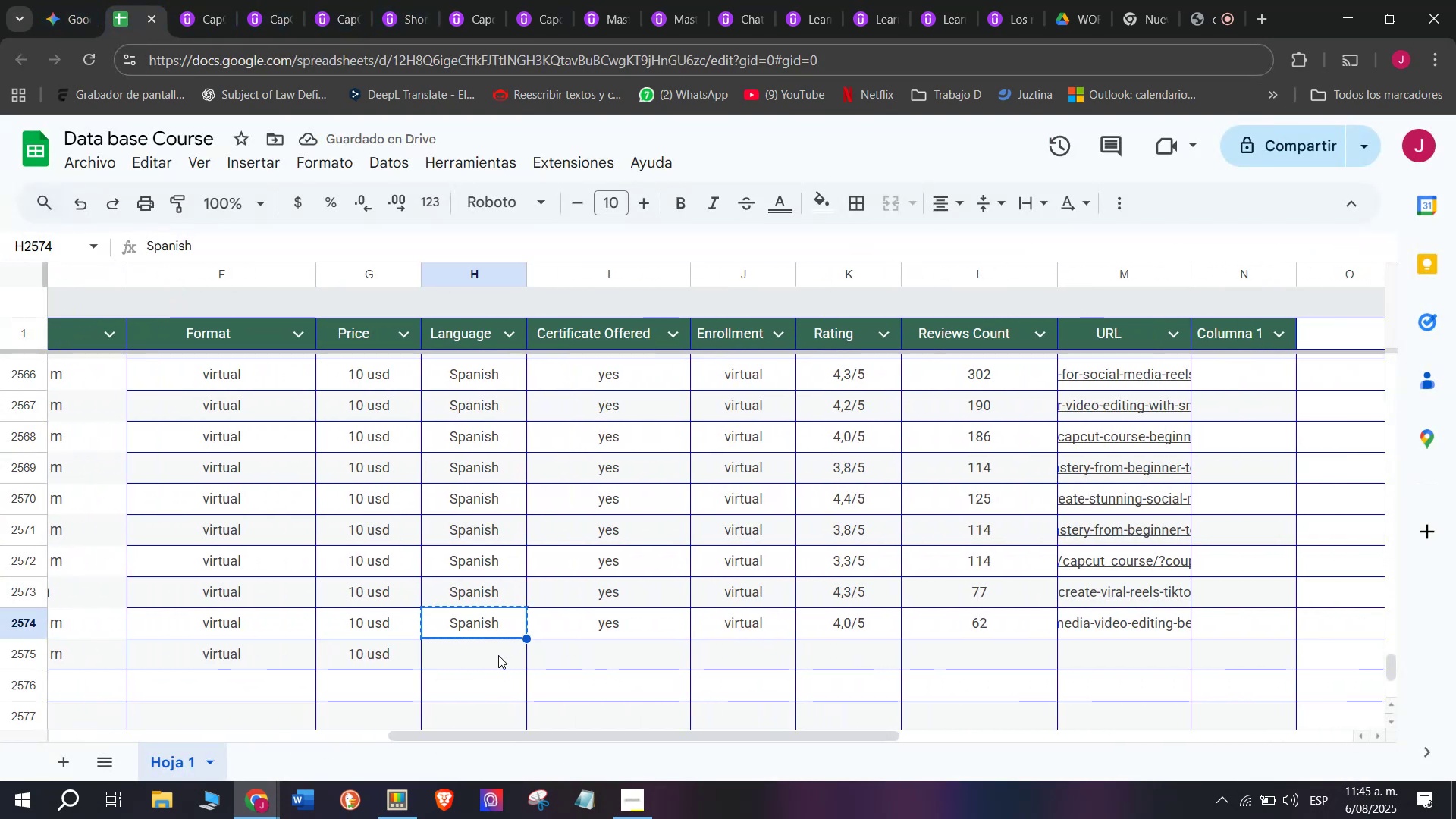 
key(Control+ControlLeft)
 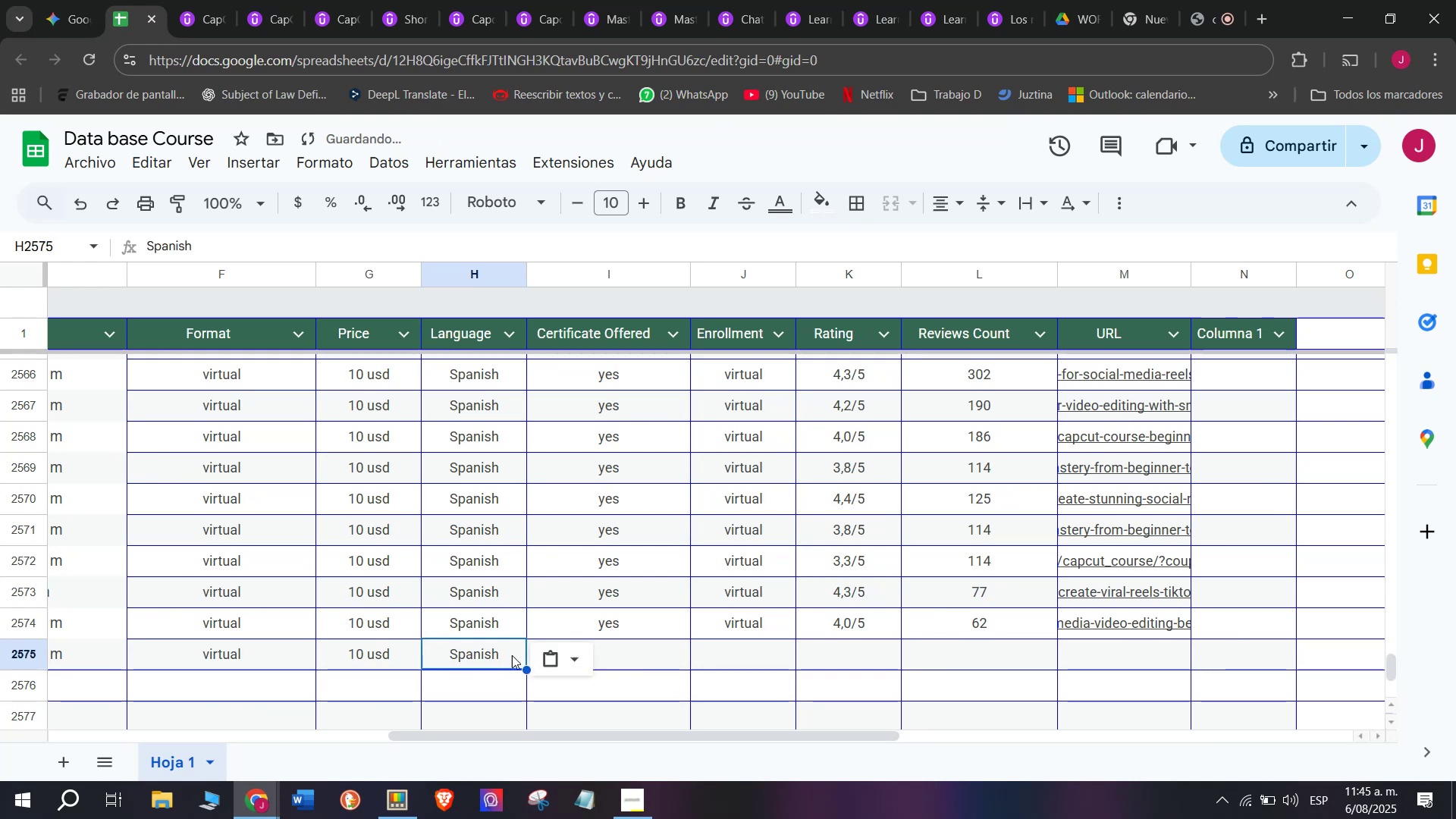 
double_click([498, 655])
 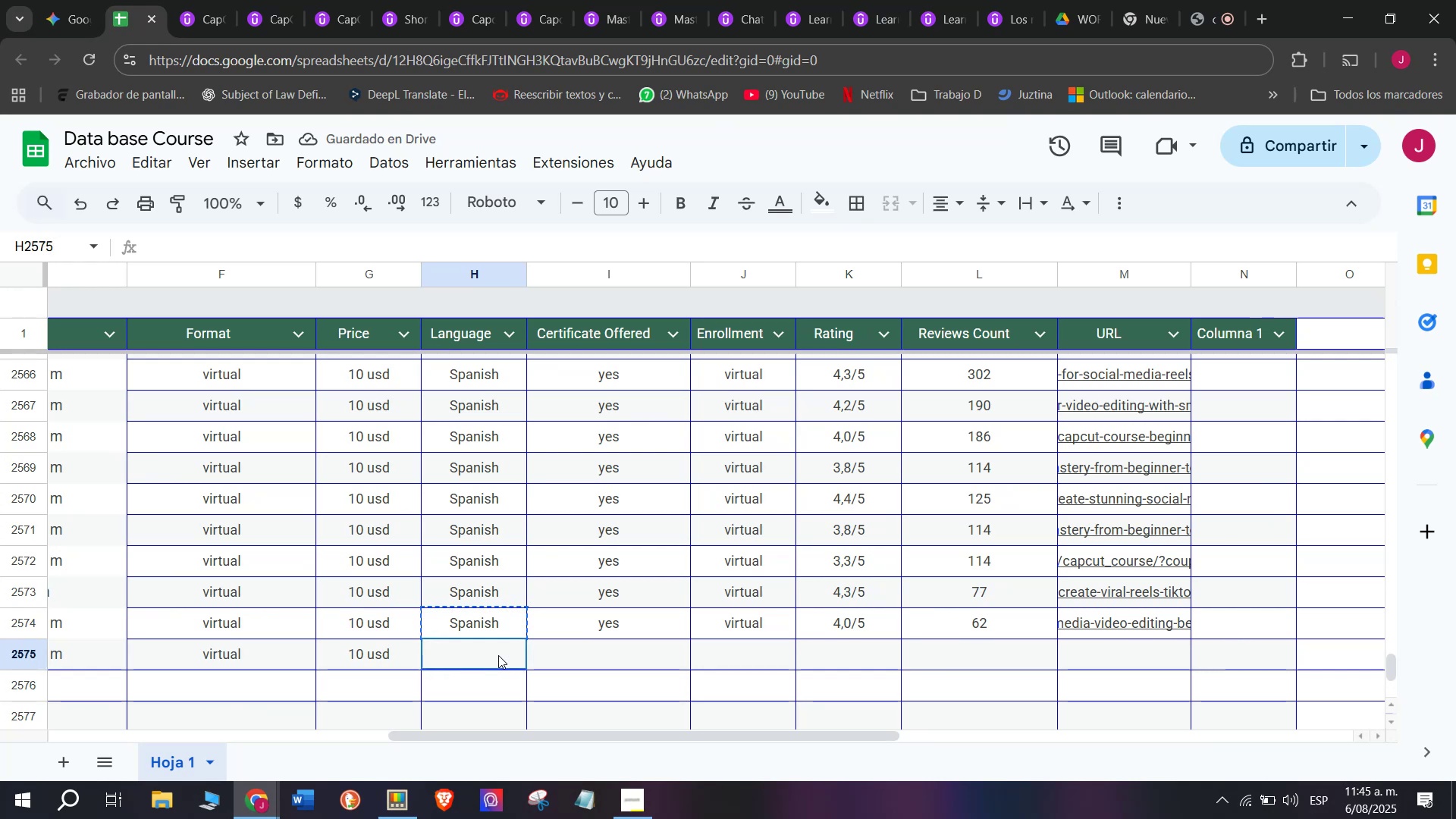 
key(Z)
 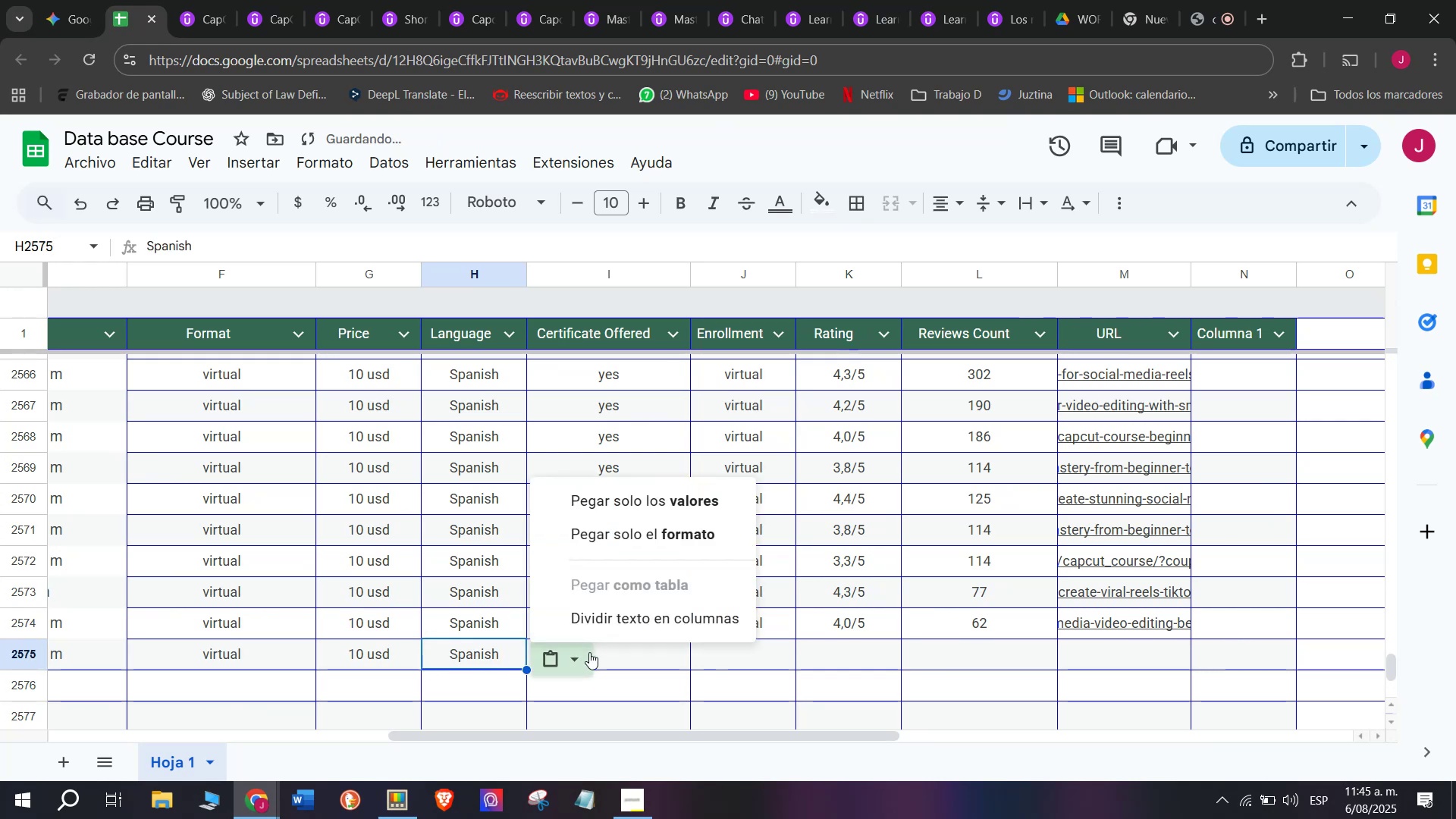 
key(Control+ControlLeft)
 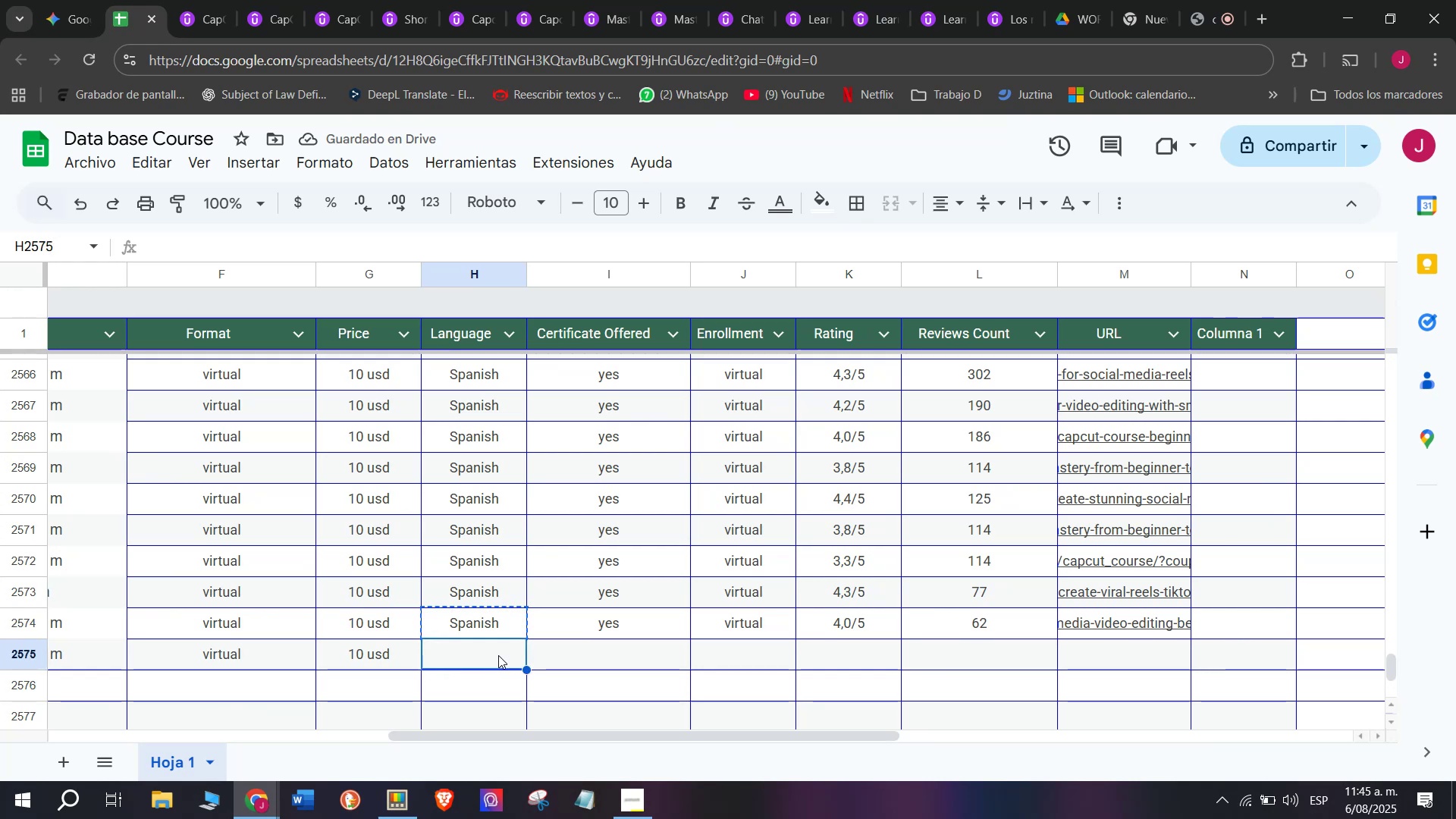 
key(Control+V)
 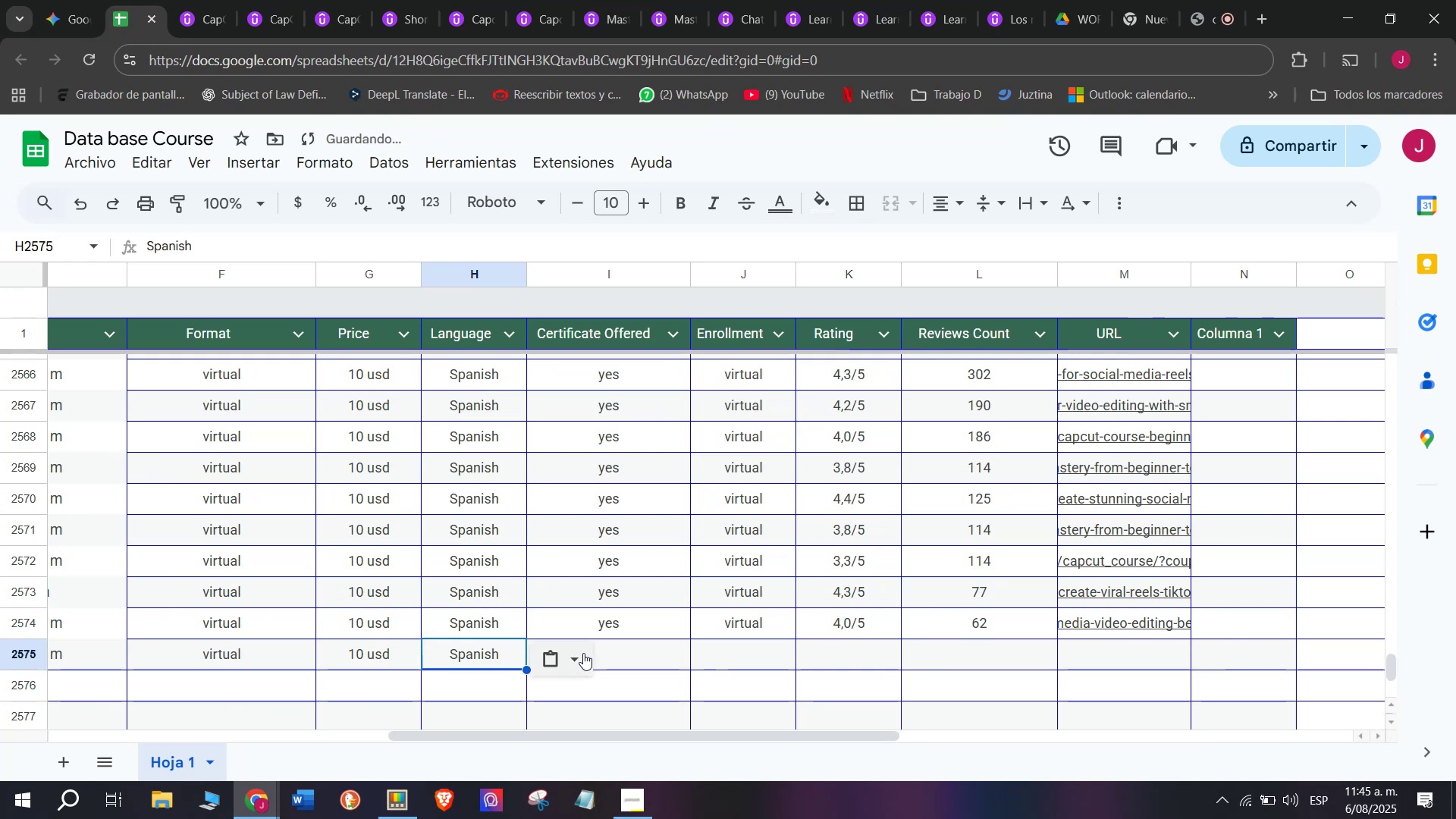 
triple_click([585, 651])
 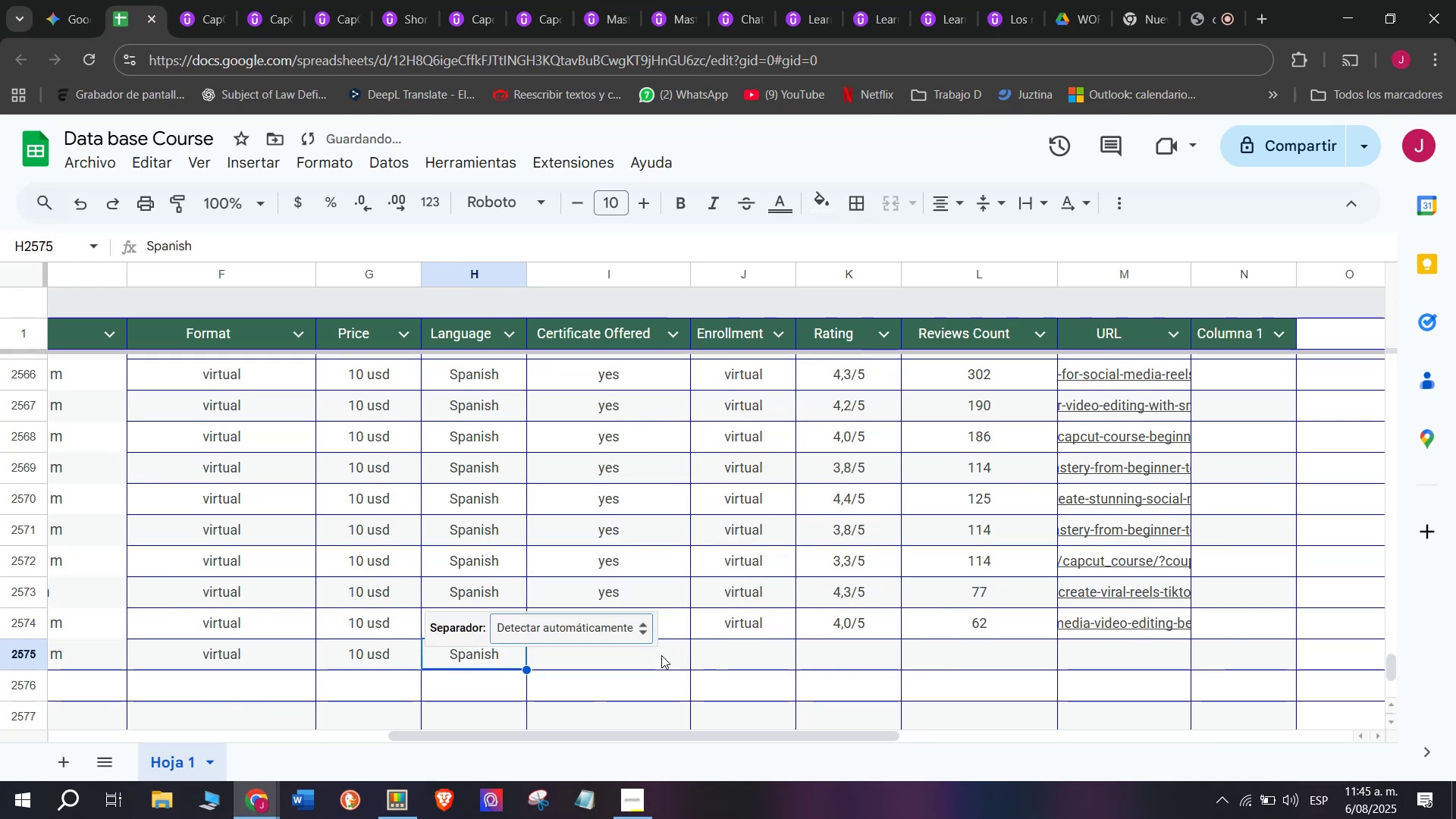 
key(Control+Shift+ControlLeft)
 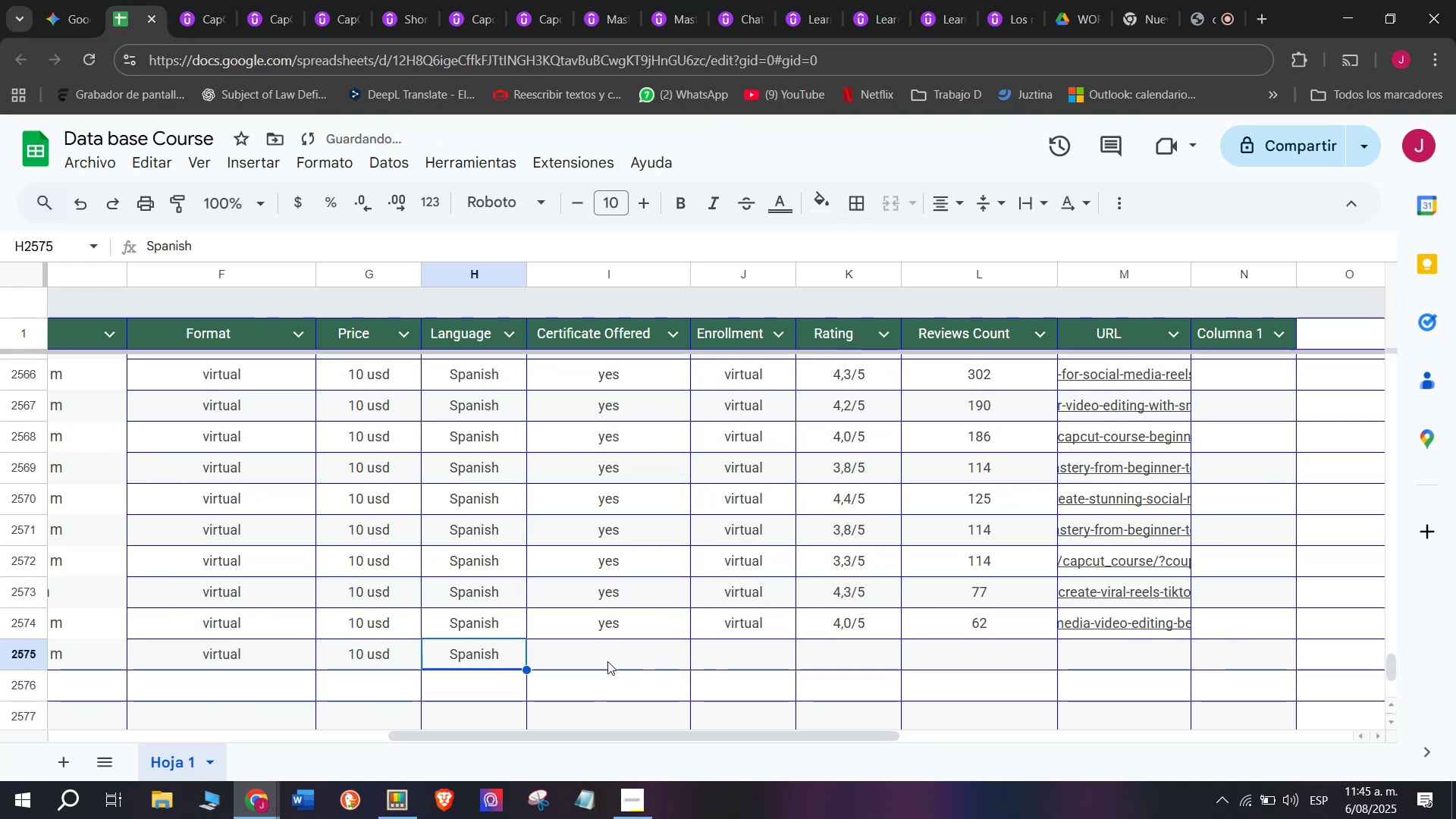 
key(Shift+ShiftLeft)
 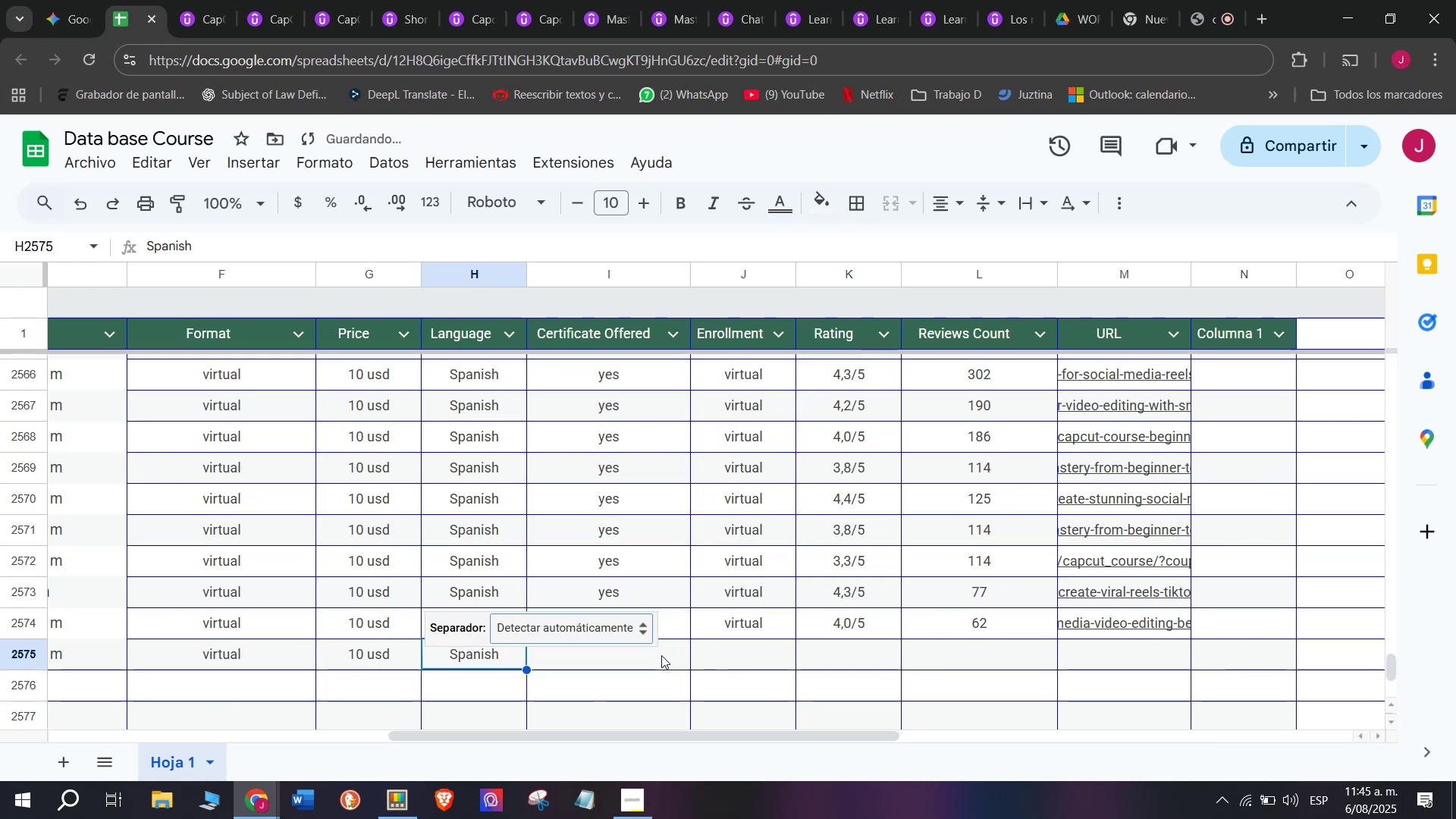 
key(Control+Shift+Z)
 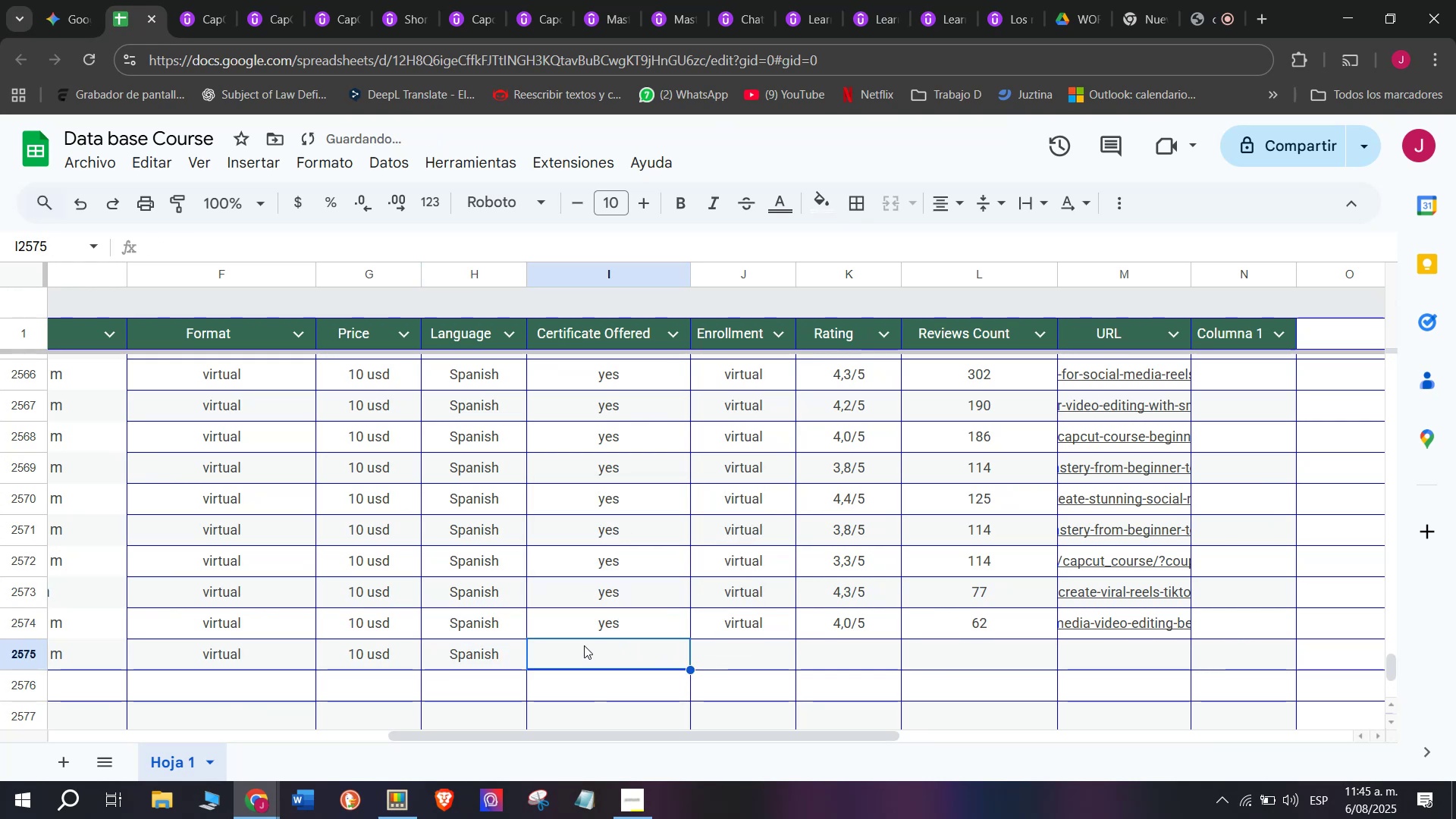 
key(Break)
 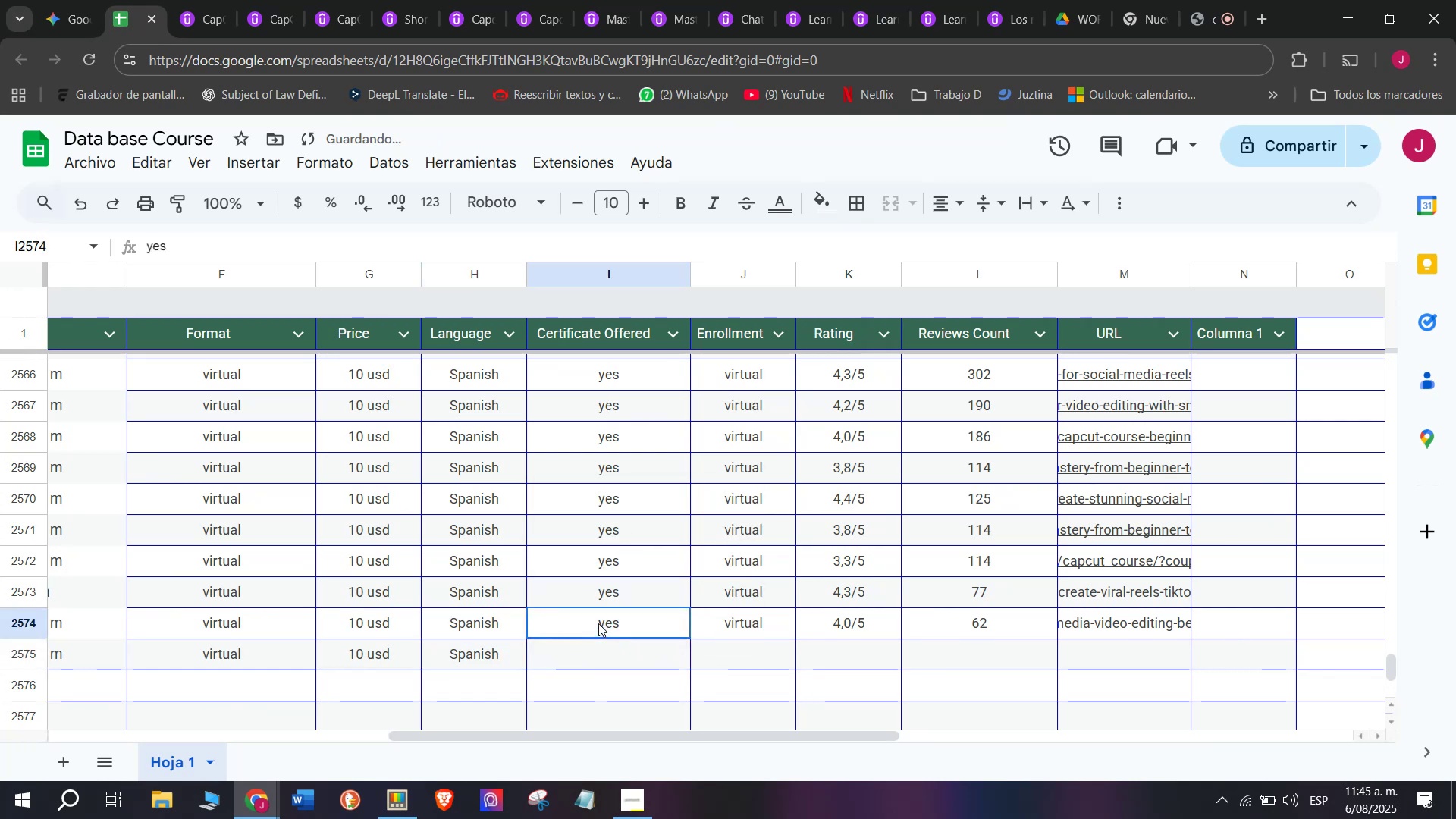 
key(Control+ControlLeft)
 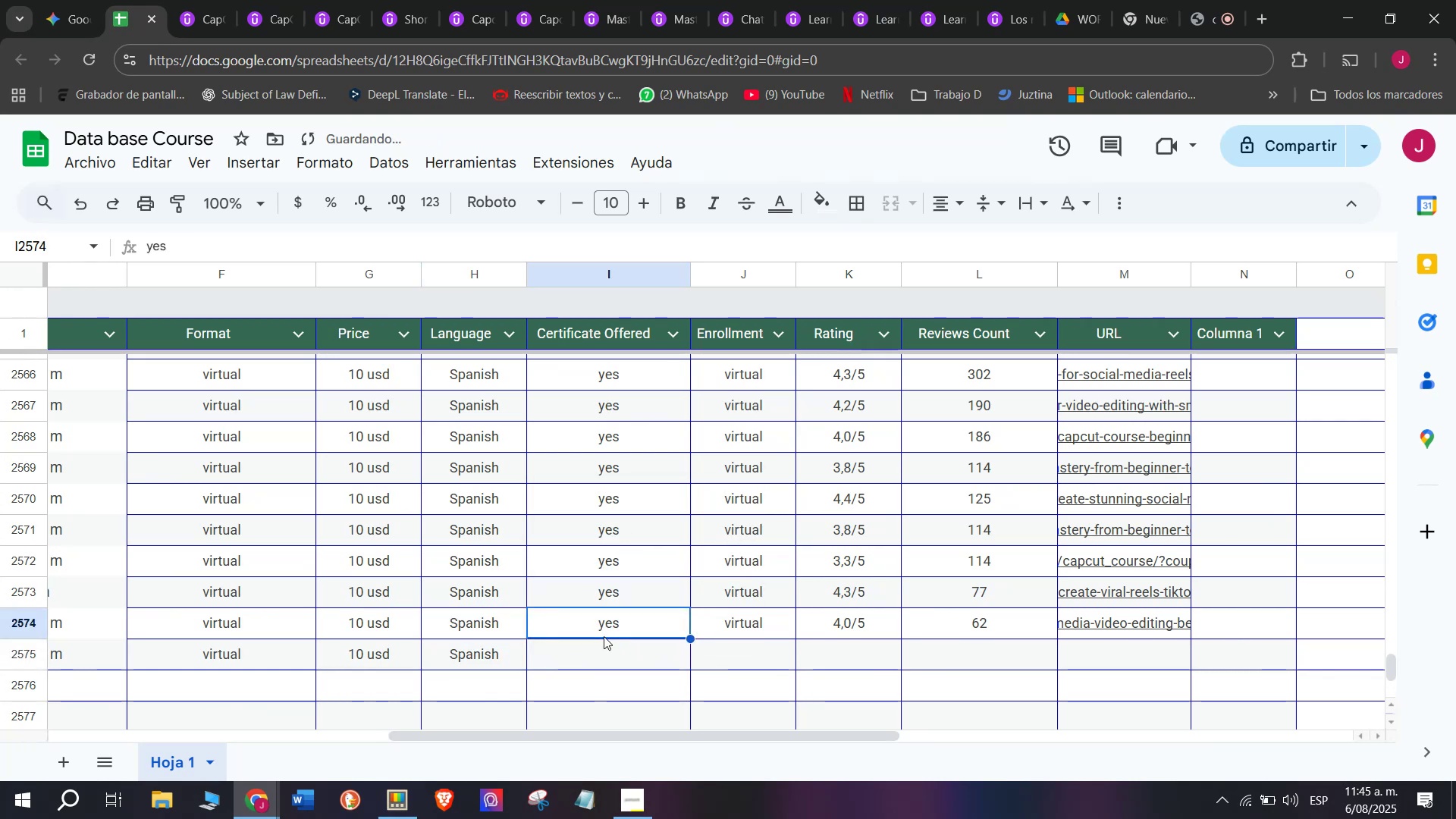 
key(Control+C)
 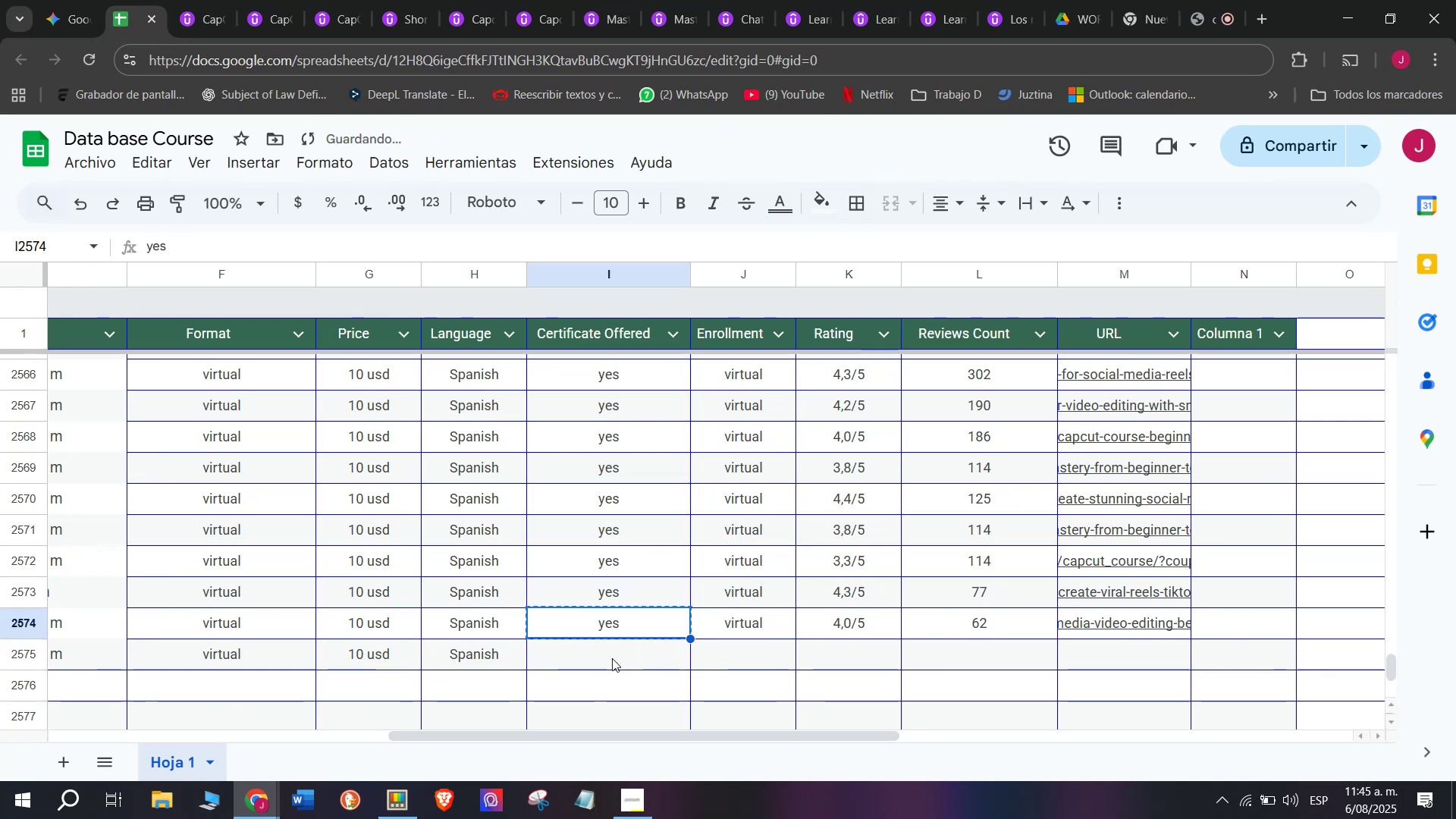 
triple_click([612, 657])
 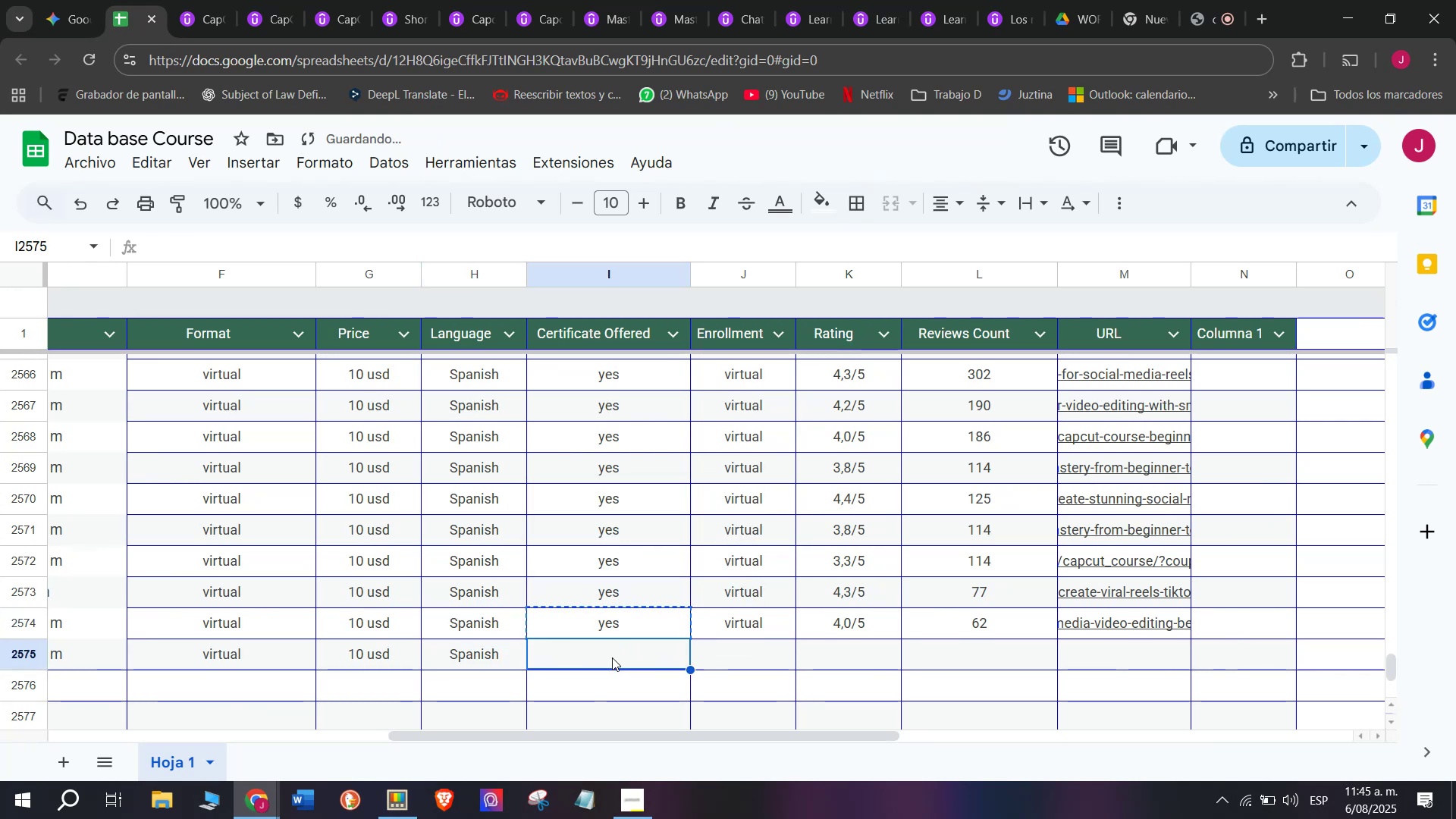 
key(Control+ControlLeft)
 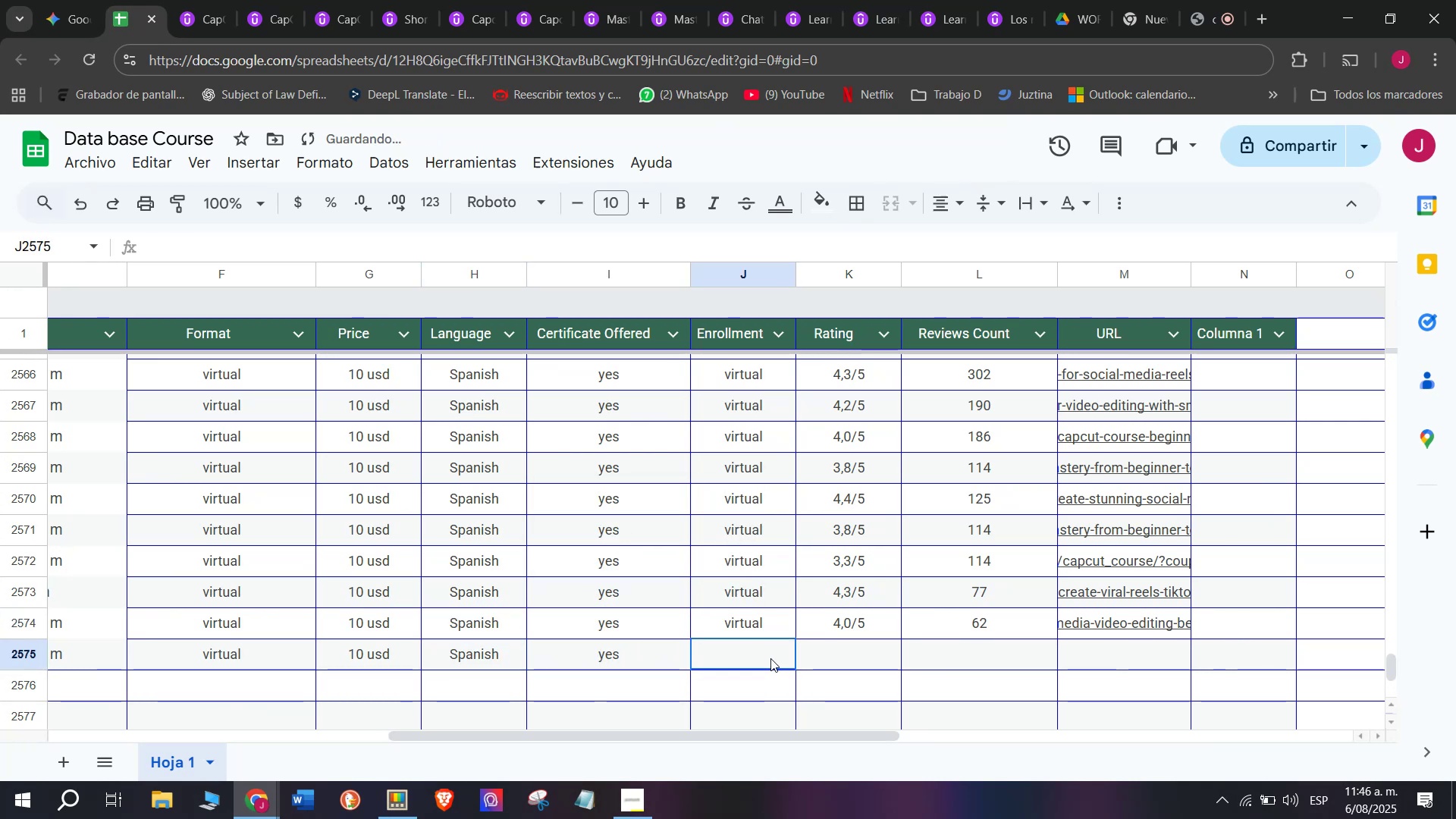 
key(Z)
 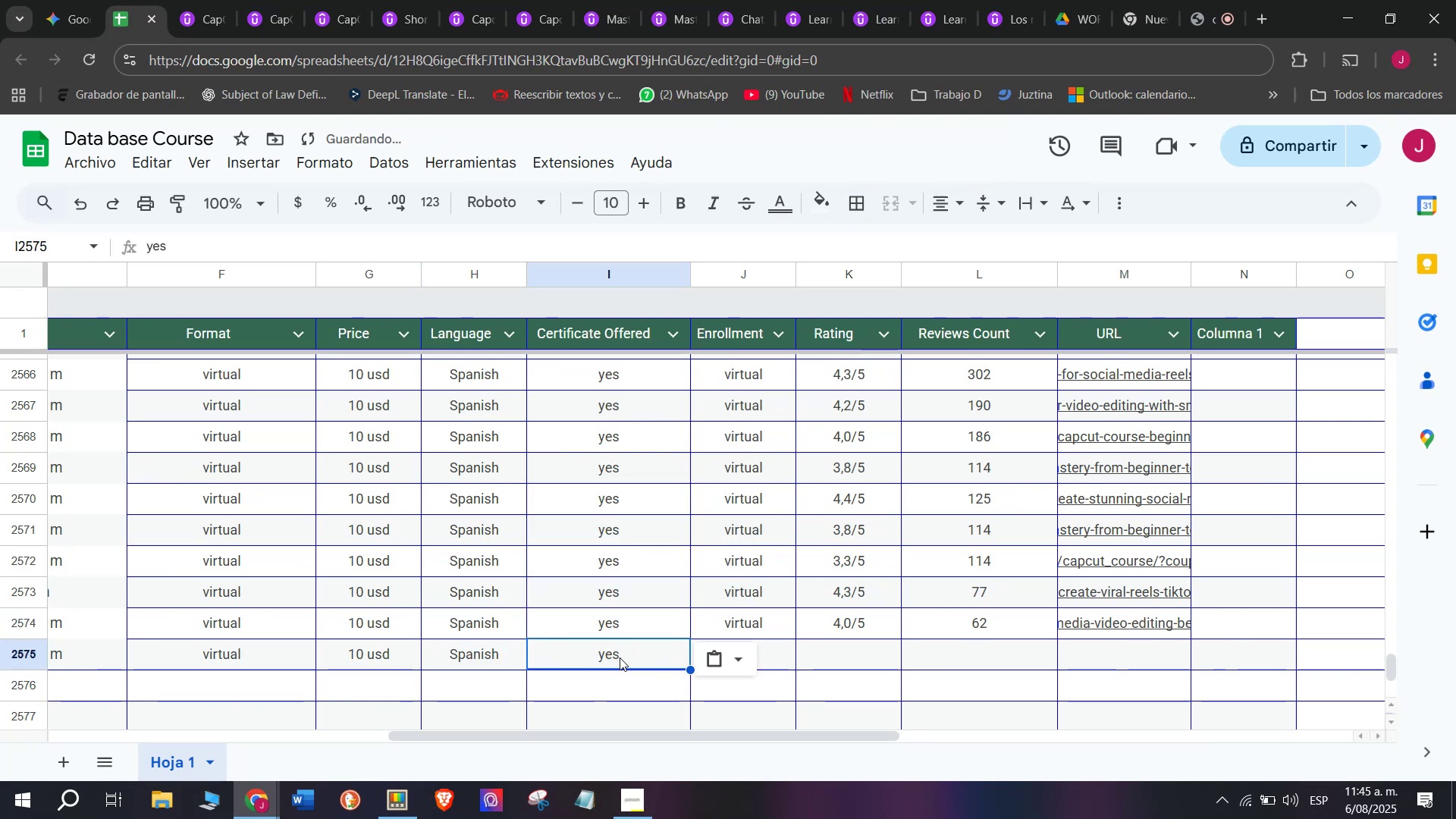 
key(Control+V)
 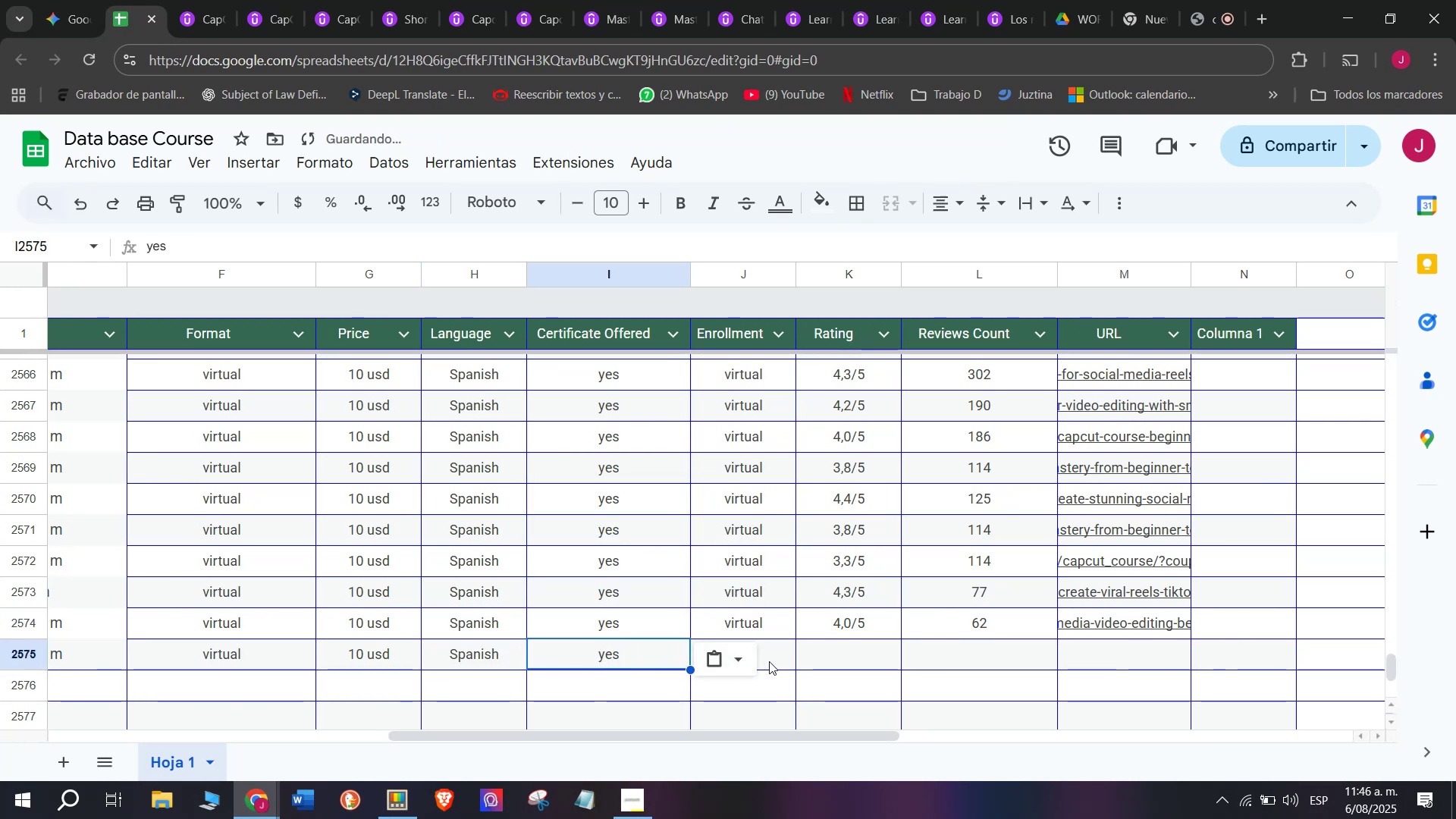 
triple_click([770, 658])
 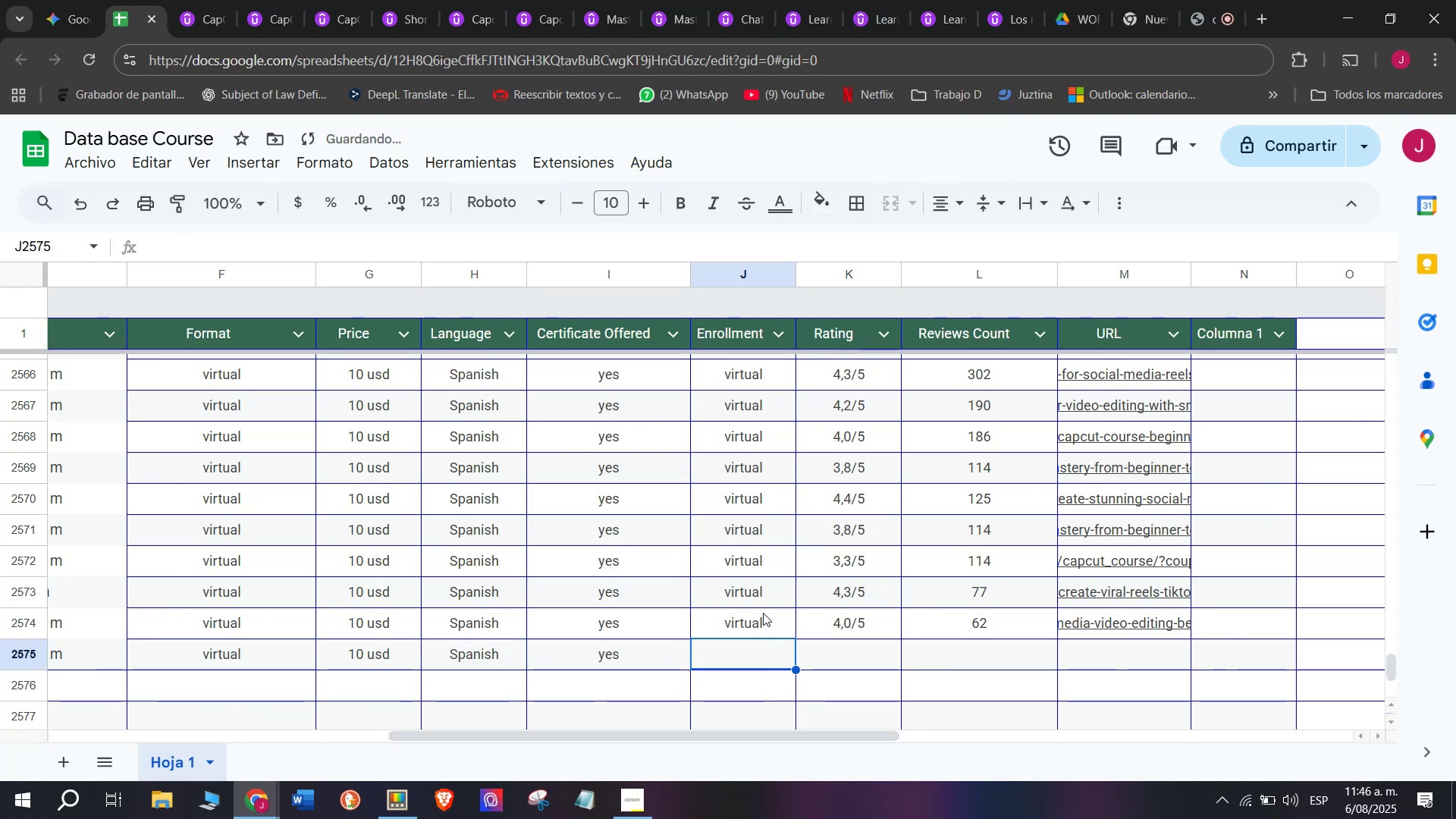 
triple_click([763, 611])
 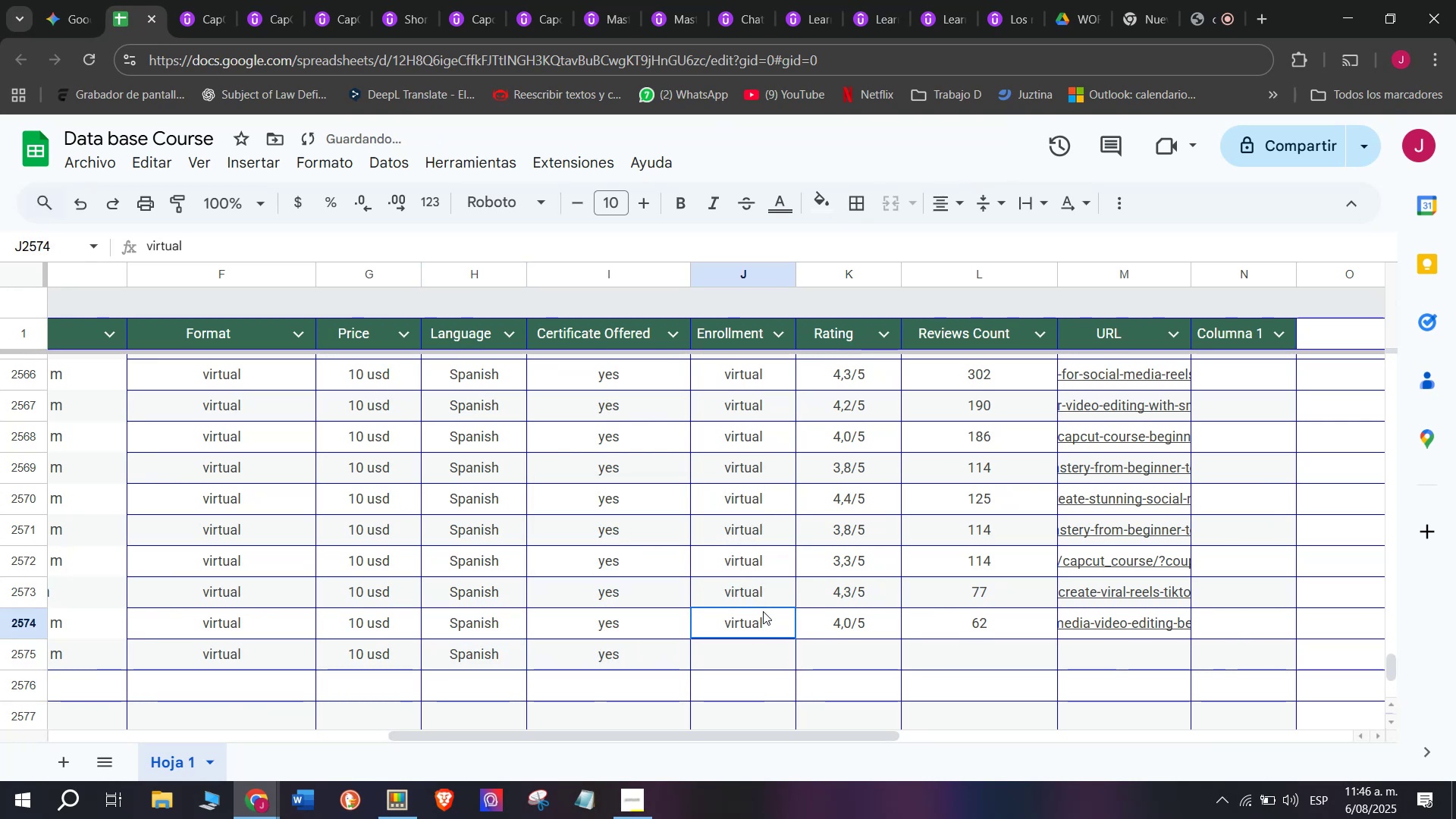 
key(Break)
 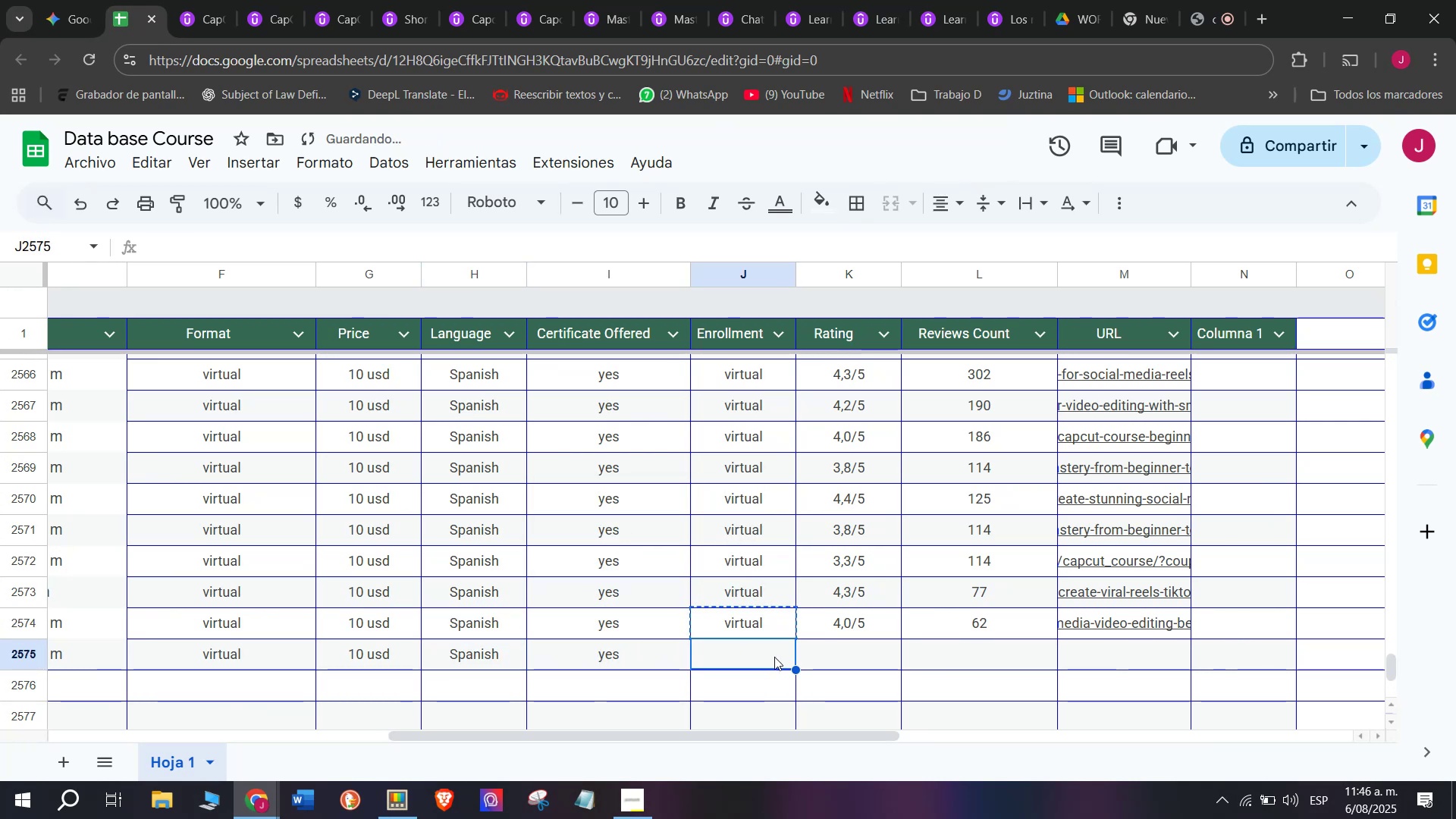 
key(Control+ControlLeft)
 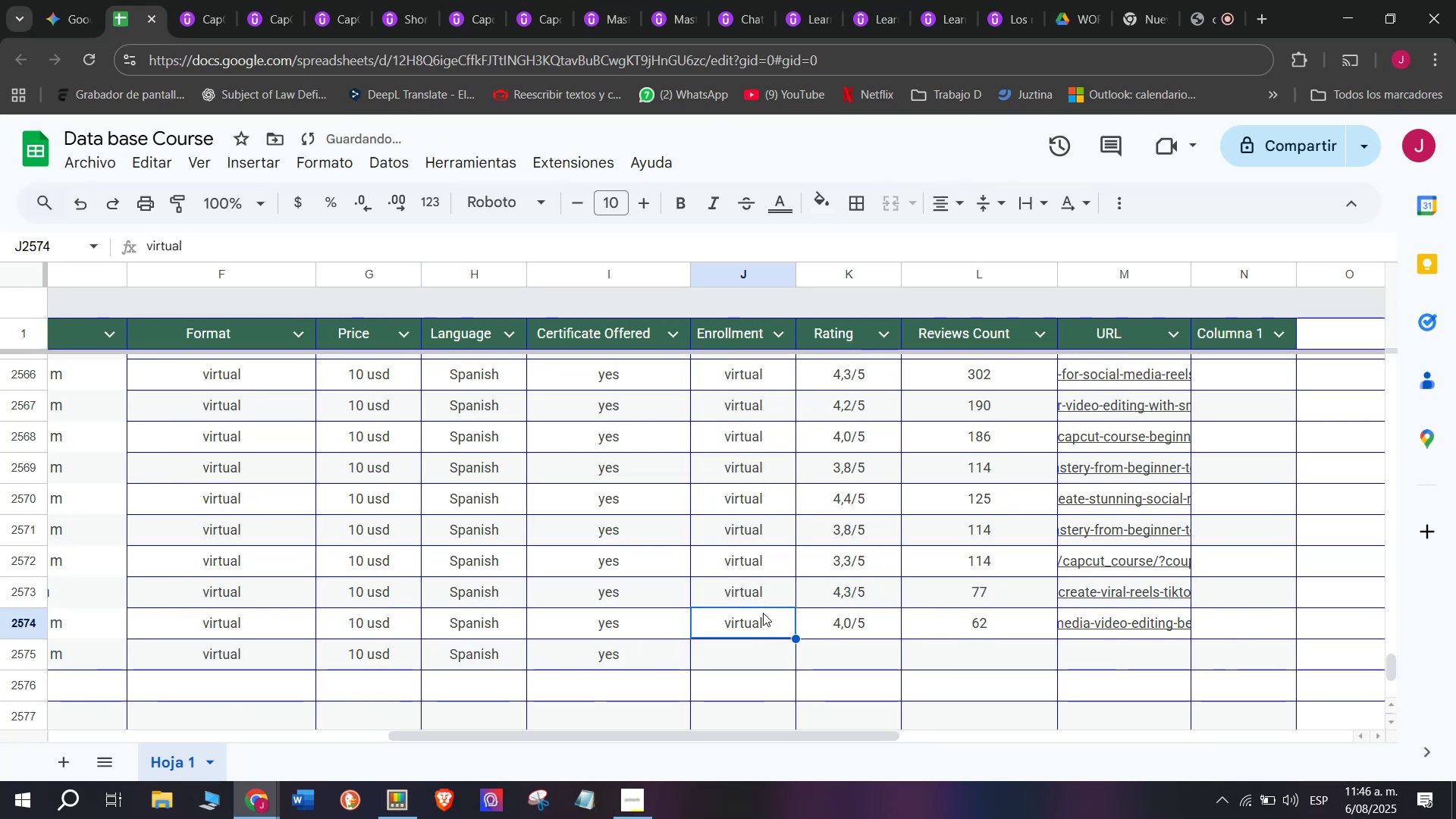 
key(Control+C)
 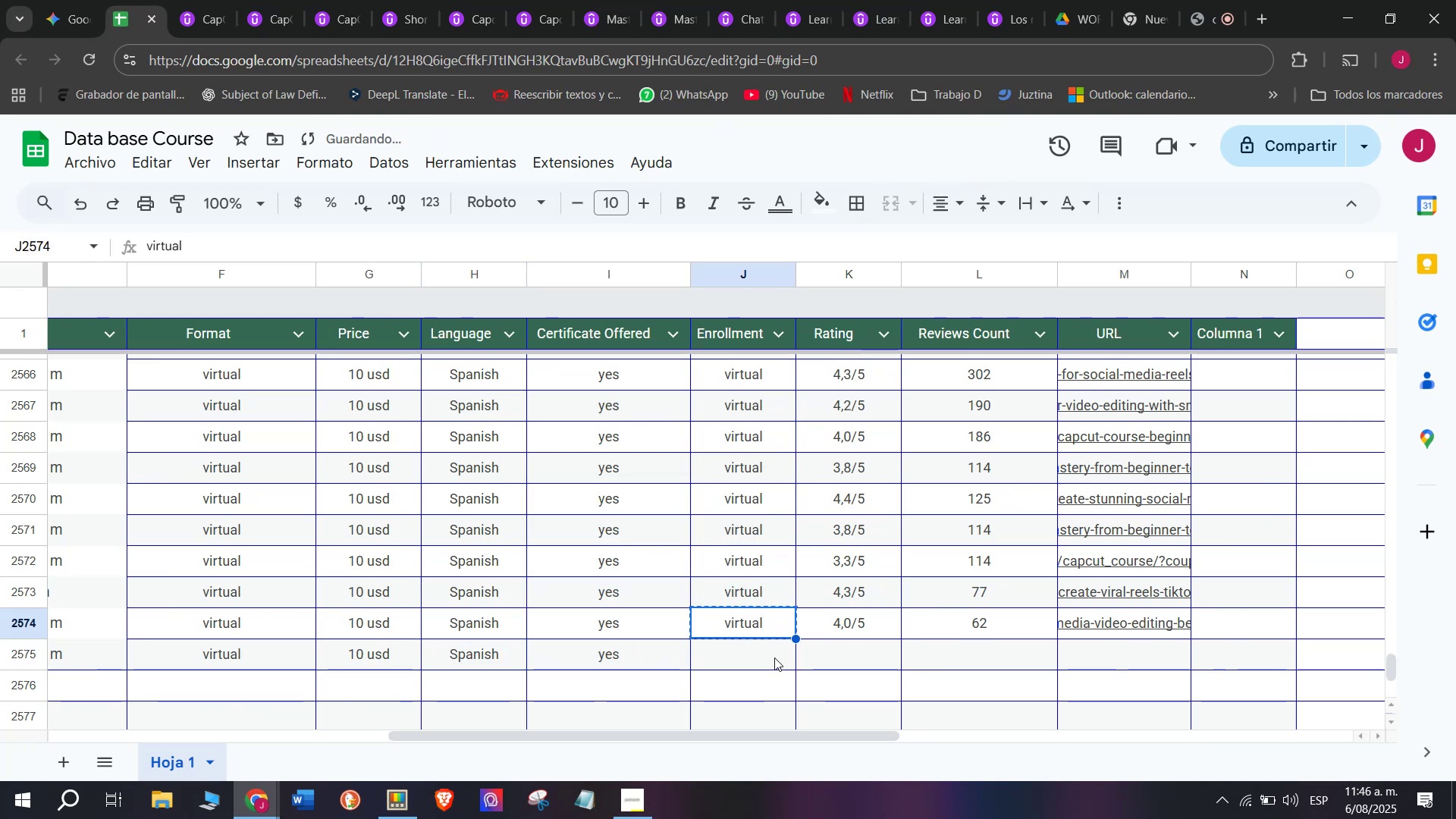 
key(Control+ControlLeft)
 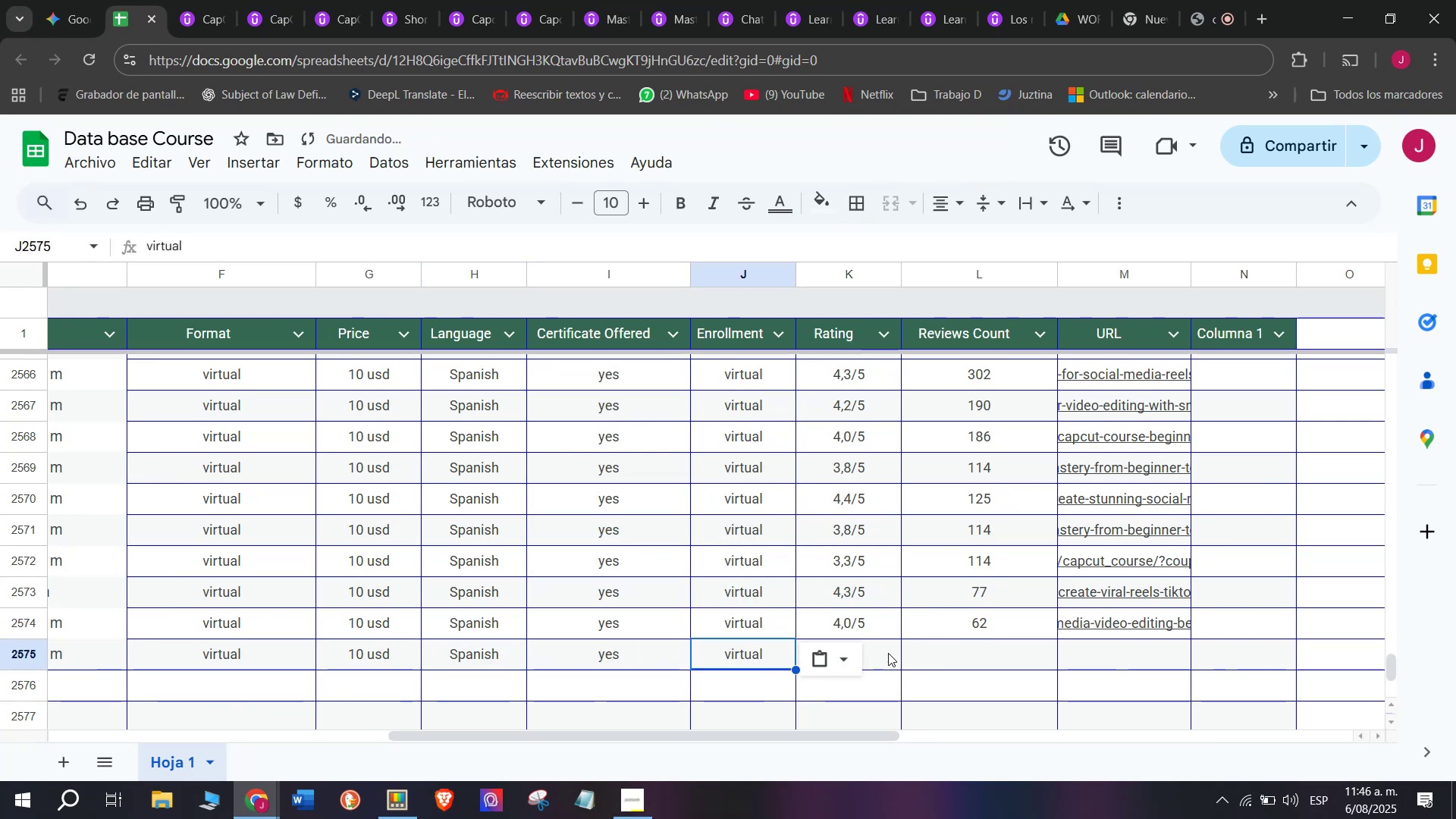 
key(Z)
 